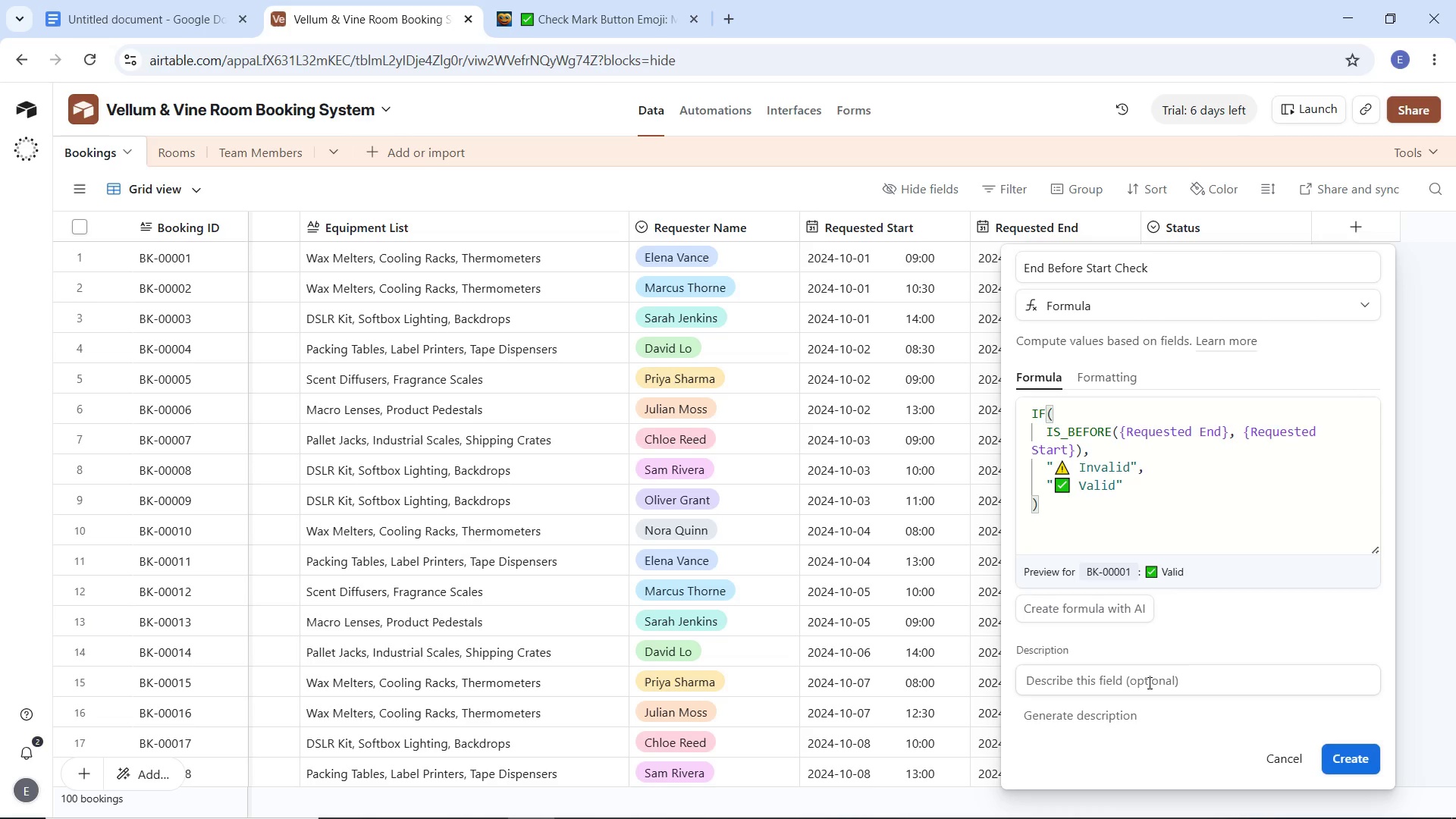 
type(This )
 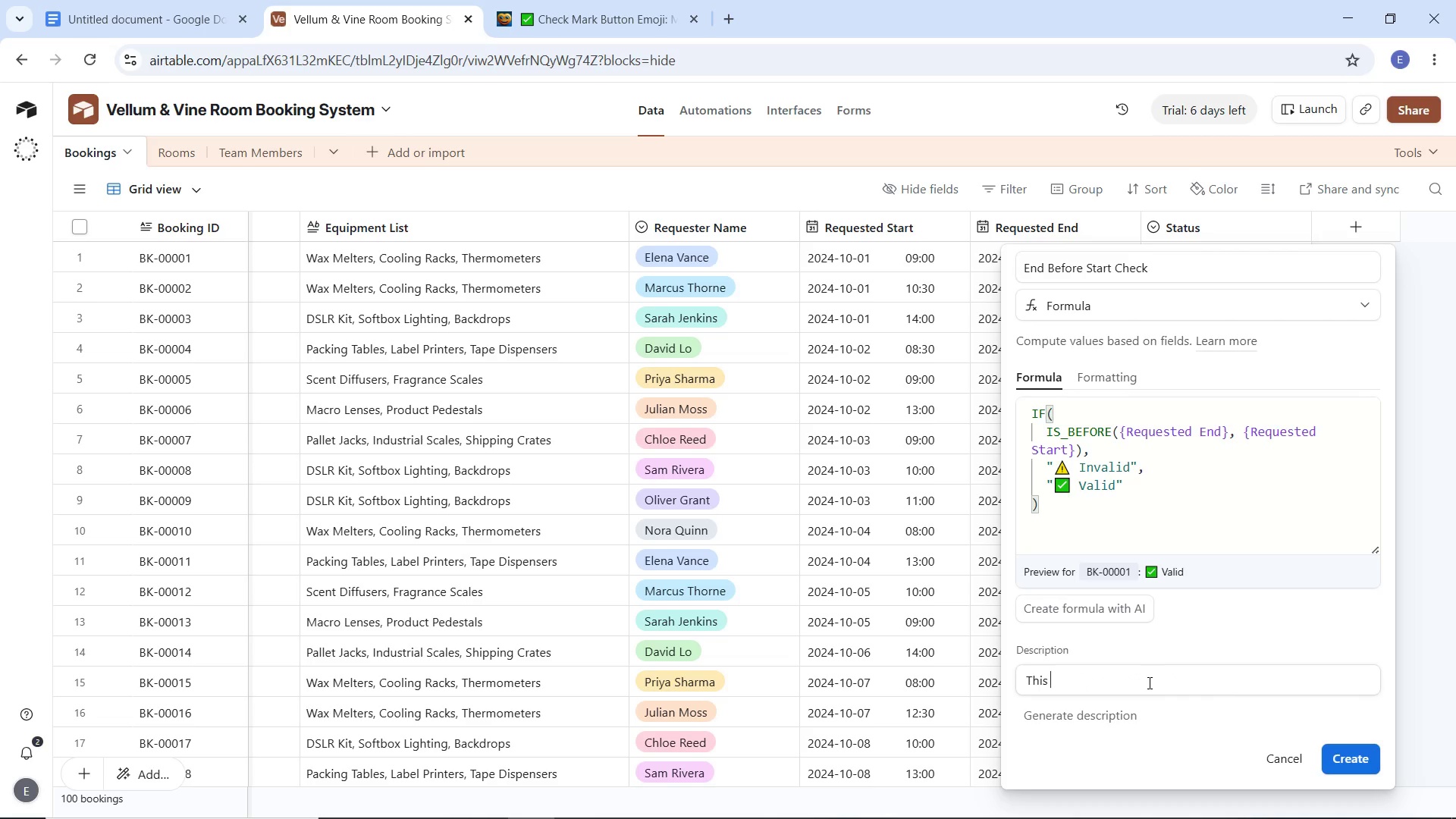 
type(formula check )
key(Backspace)
type(s)
 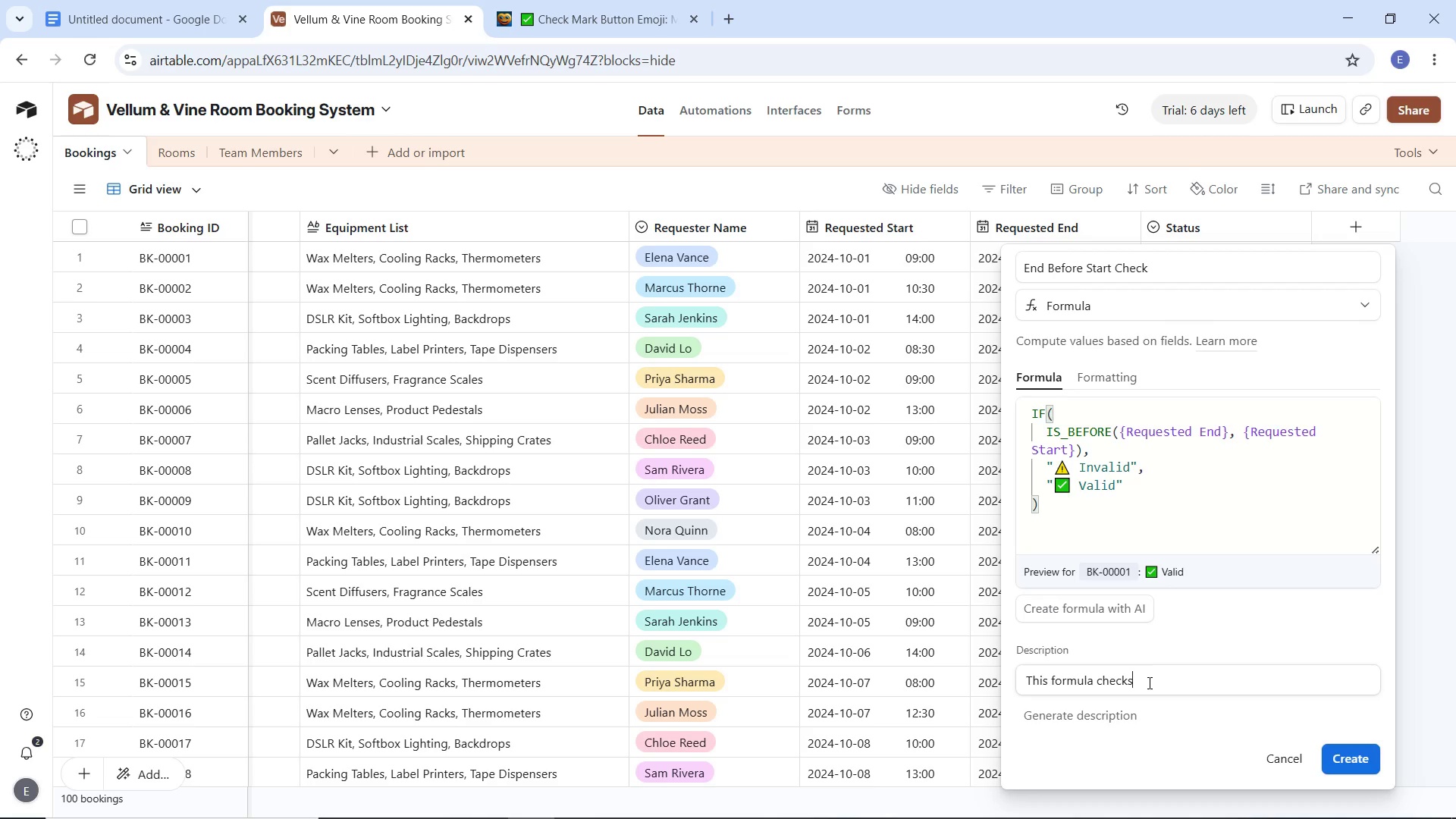 
type( the Requested )
 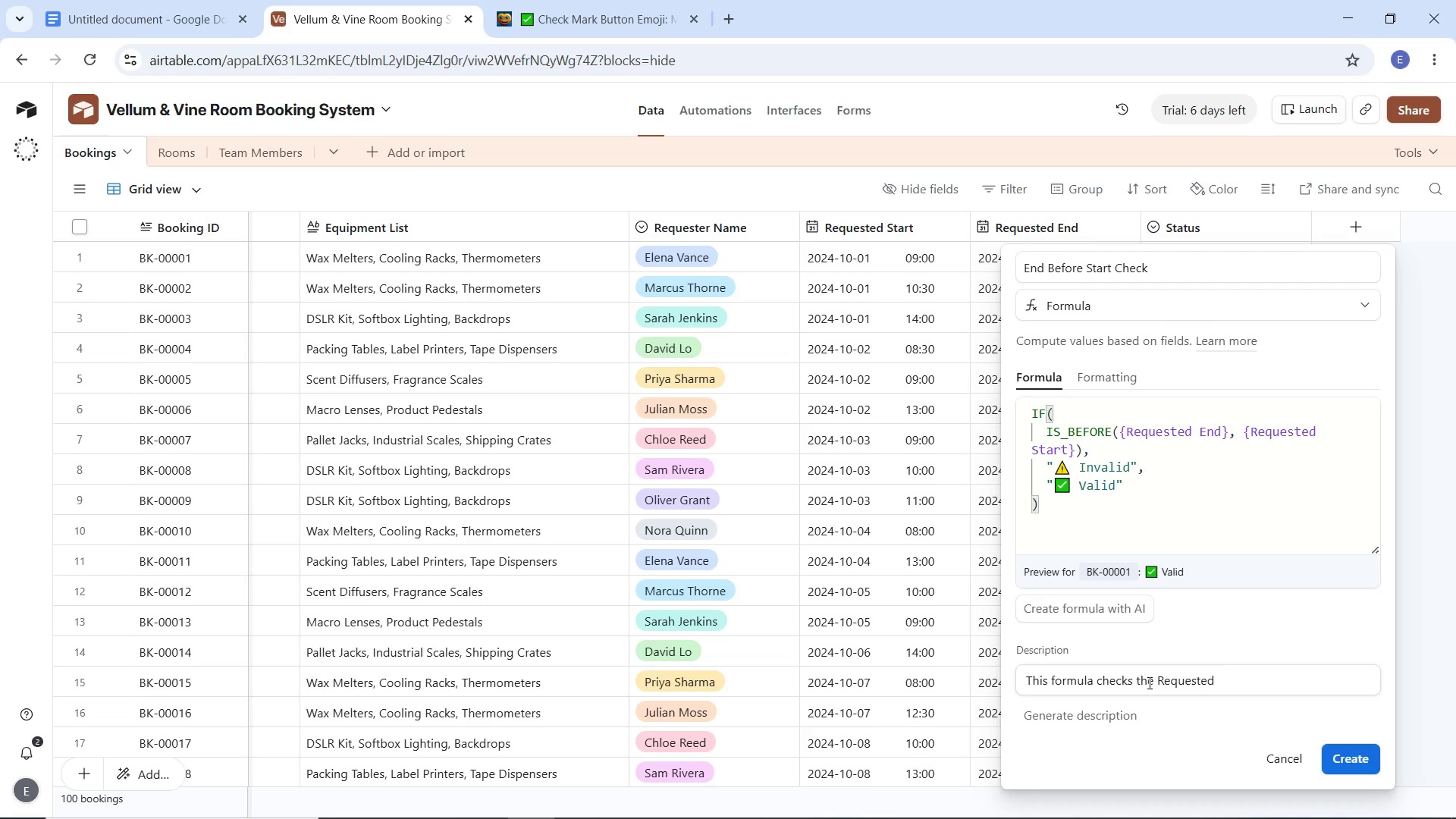 
wait(19.06)
 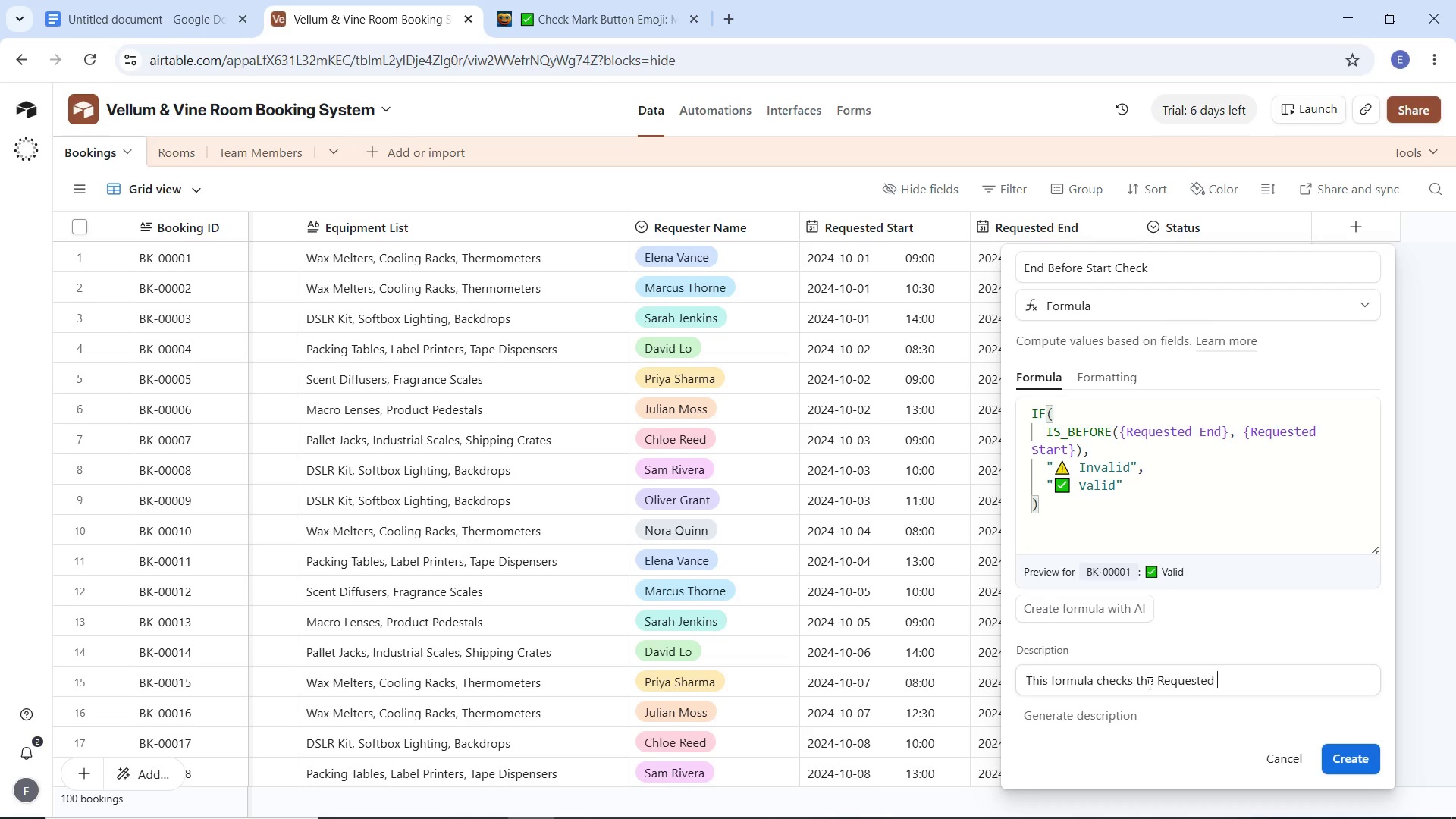 
type(End and the Requested Start fields. )
 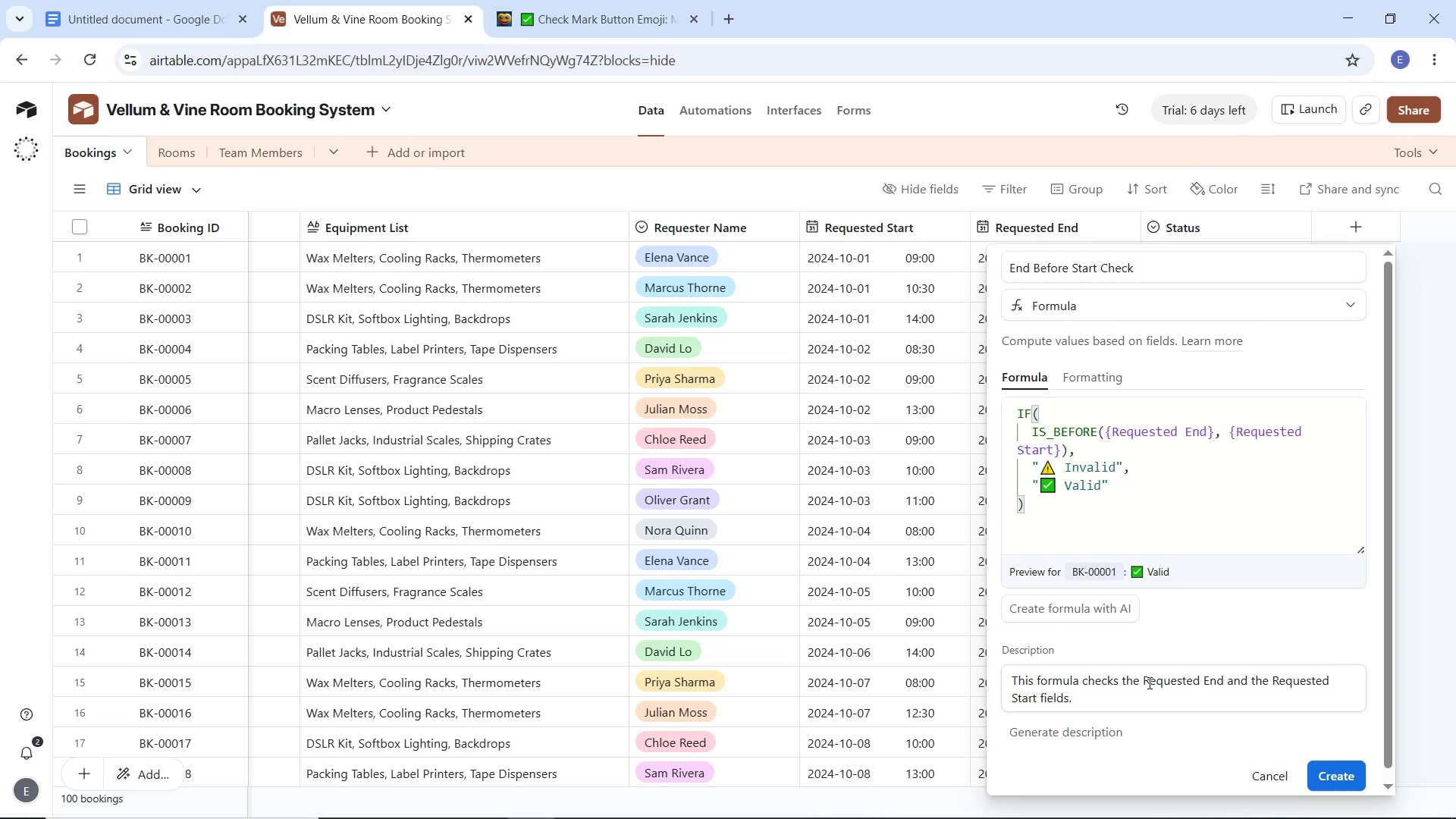 
wait(18.06)
 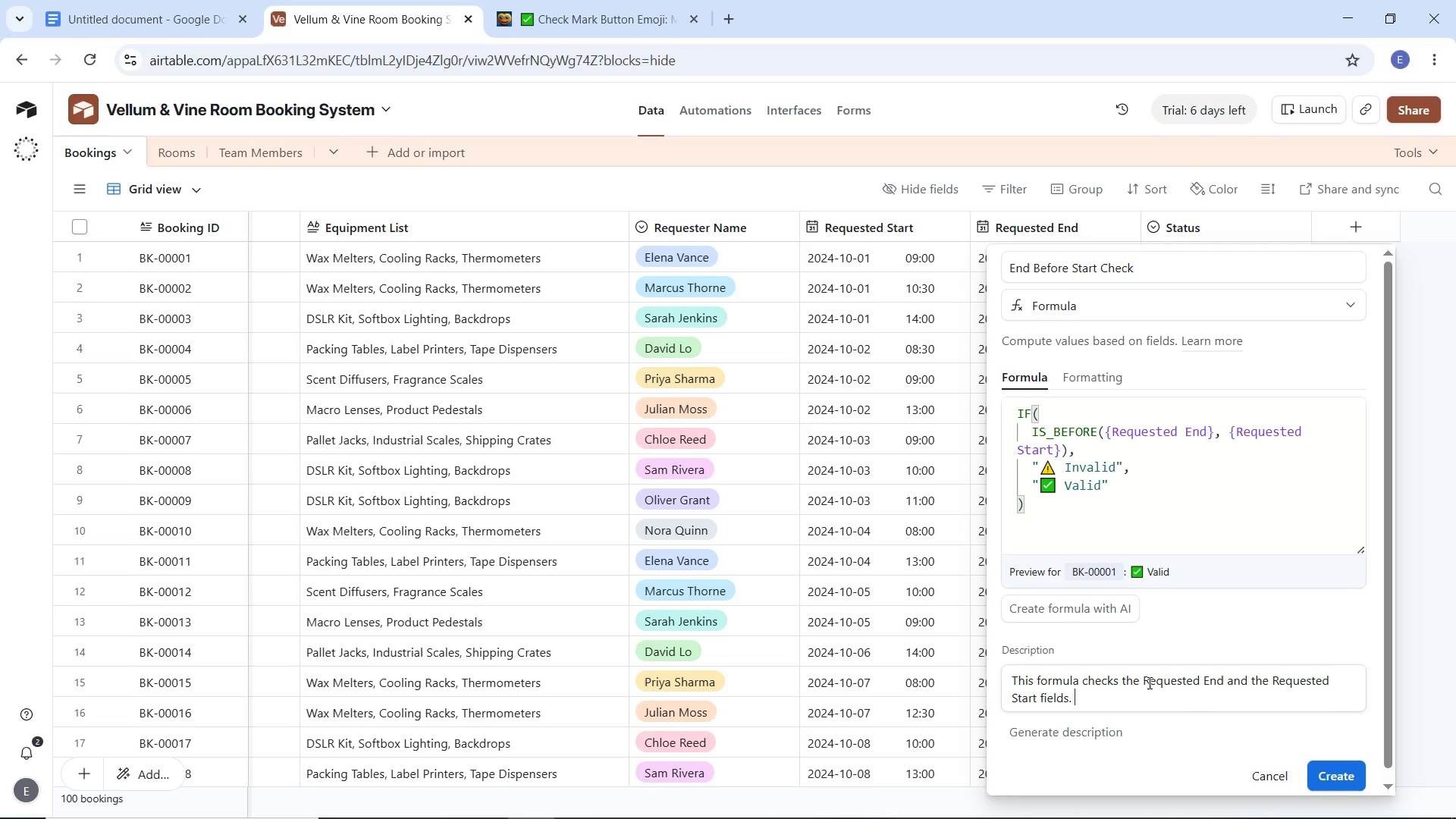 
key(Space)
 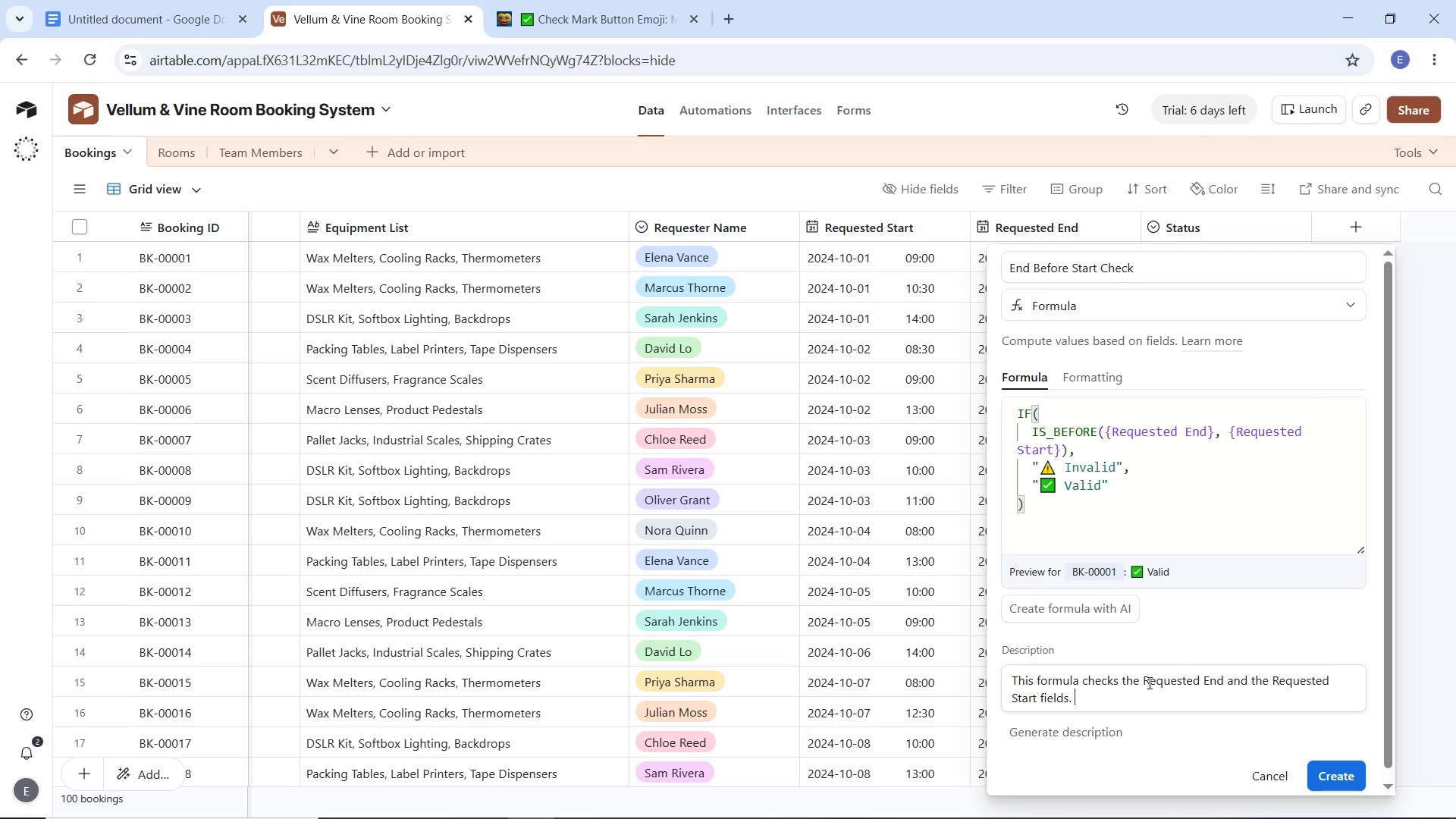 
key(Backspace)
 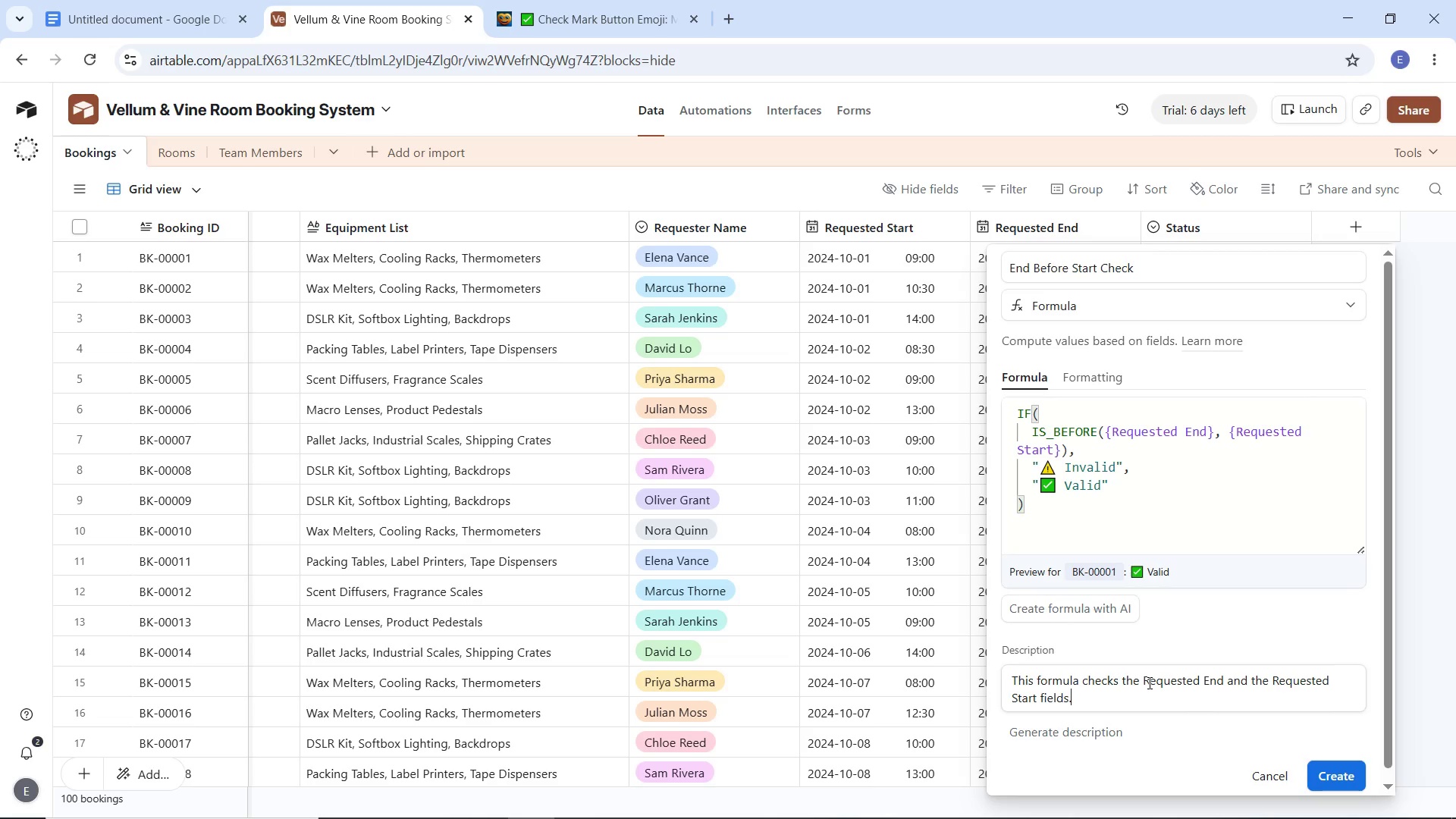 
key(Backspace)
 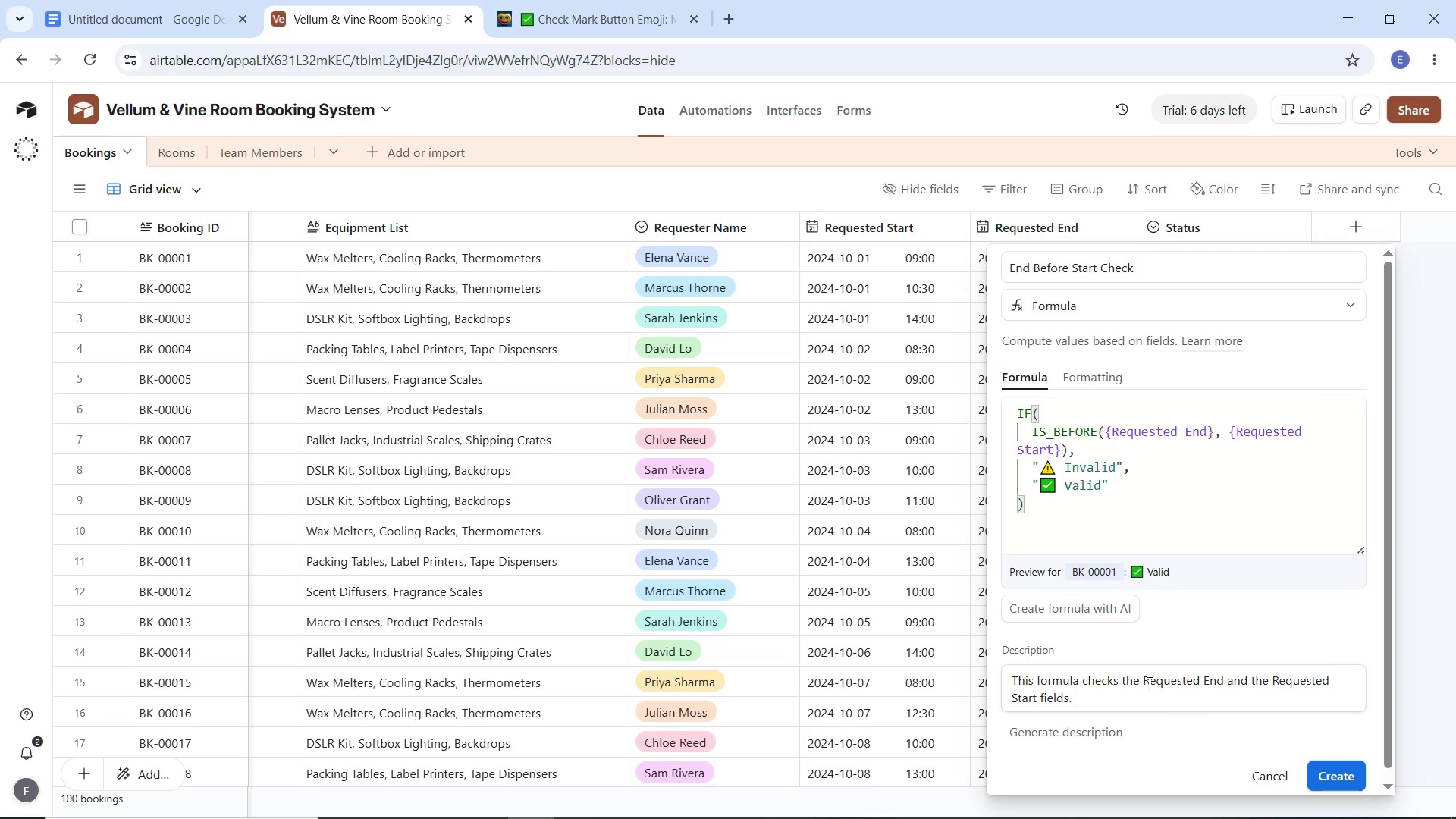 
key(Space)
 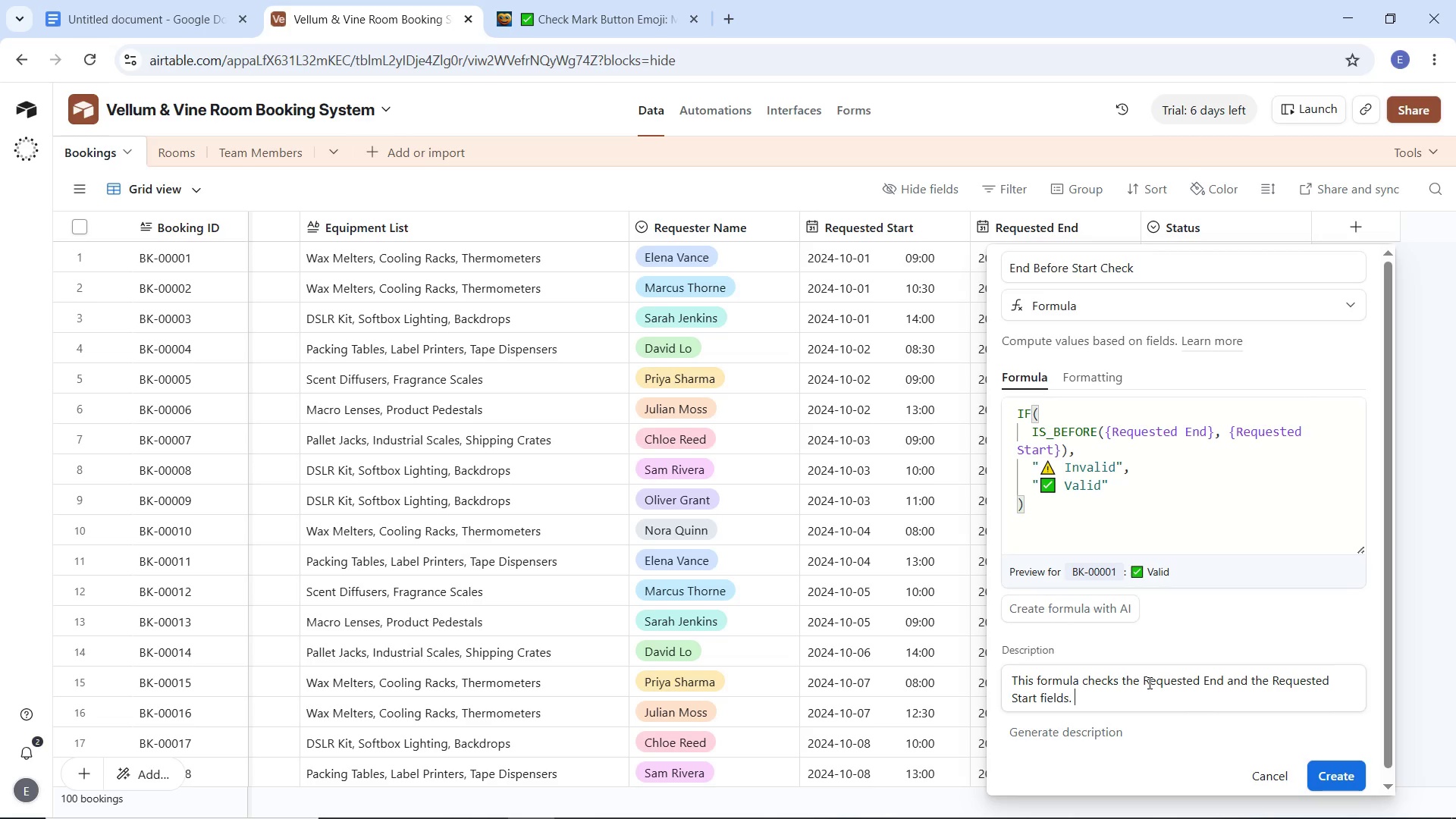 
wait(26.73)
 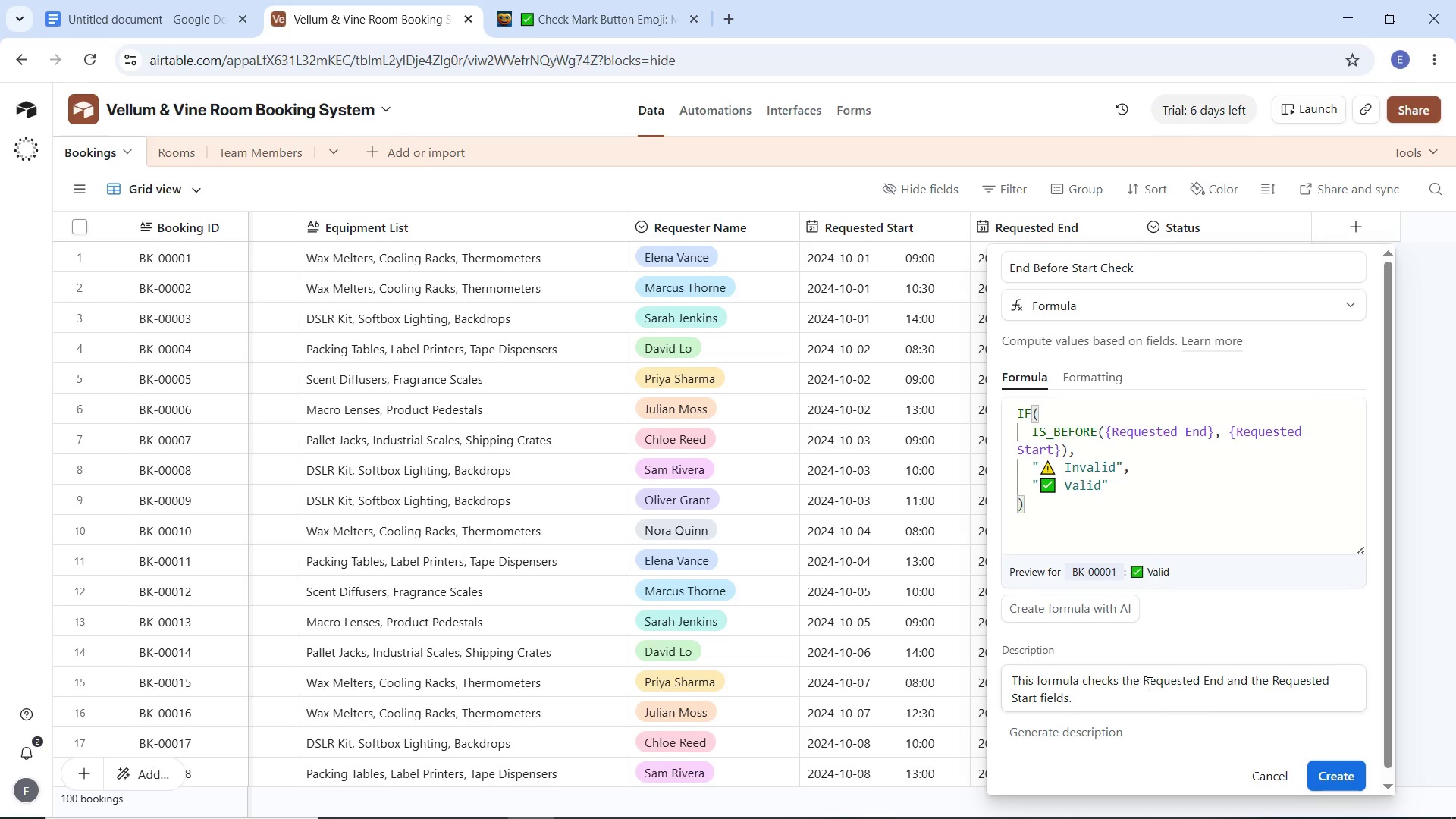 
type(I fht e)
key(Backspace)
key(Backspace)
key(Backspace)
key(Backspace)
key(Backspace)
key(Backspace)
type(f the end date is earlier than the start date, it returns the Invalid)
 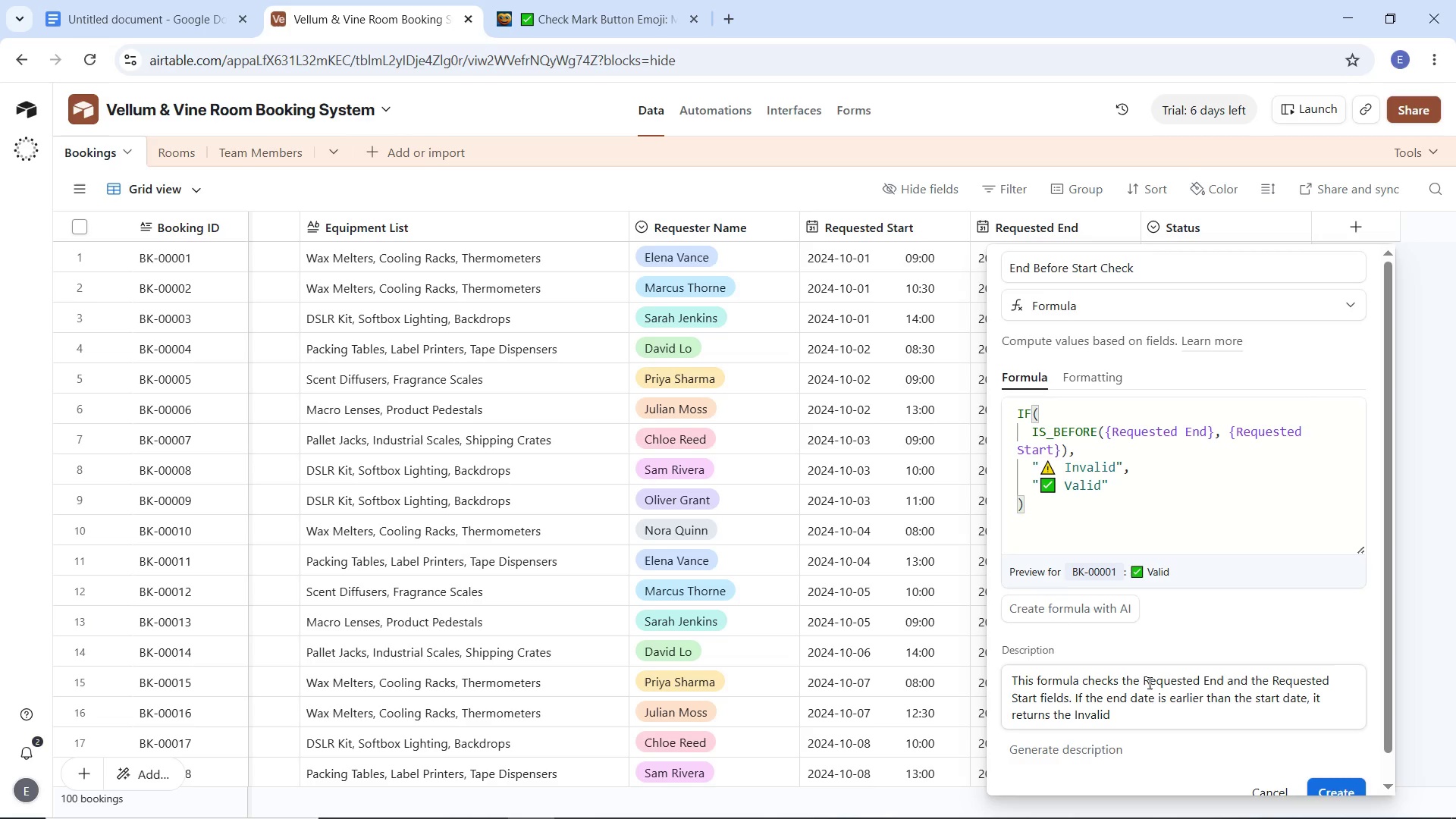 
type( erroe message )
 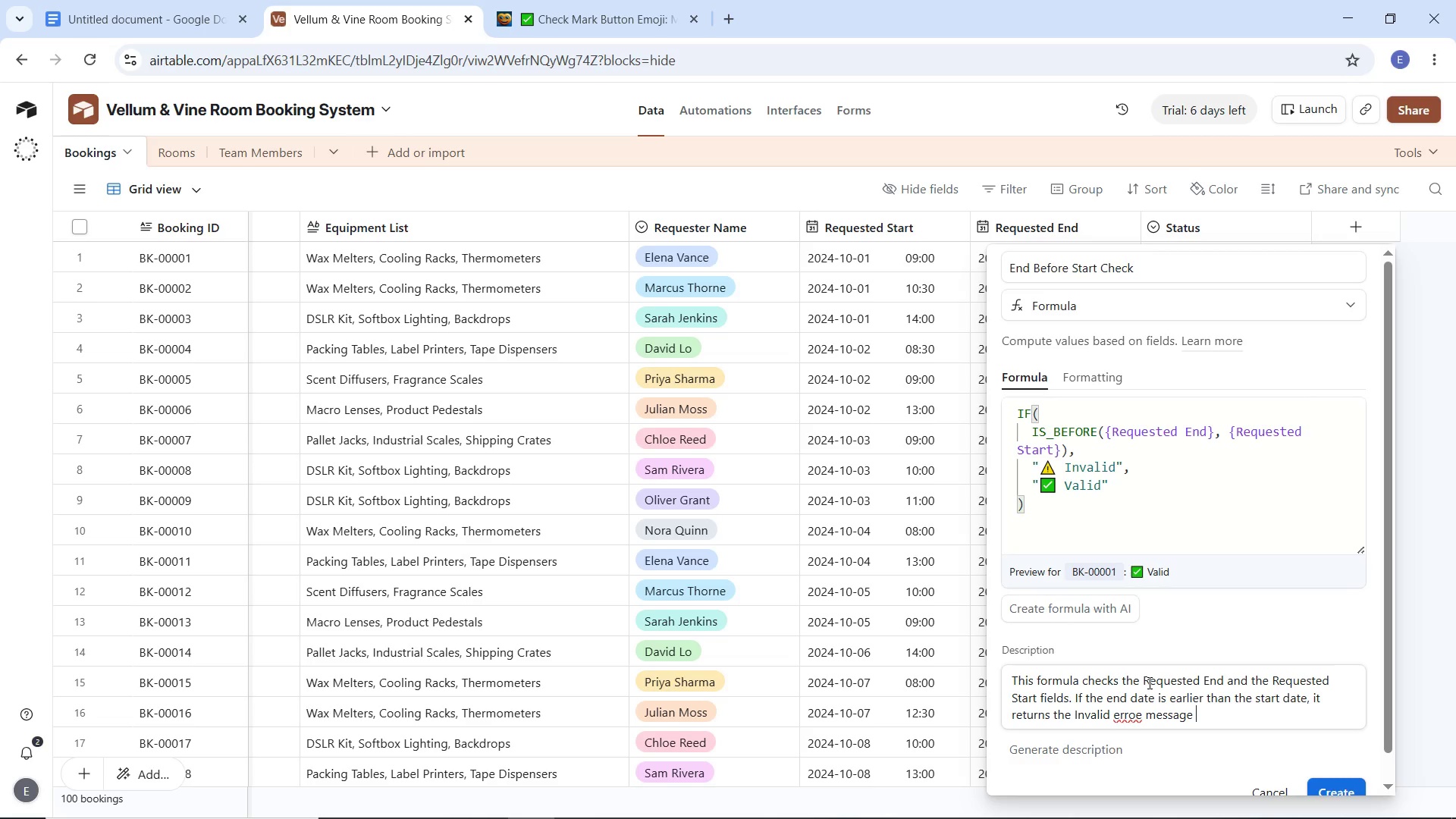 
key(ArrowLeft)
 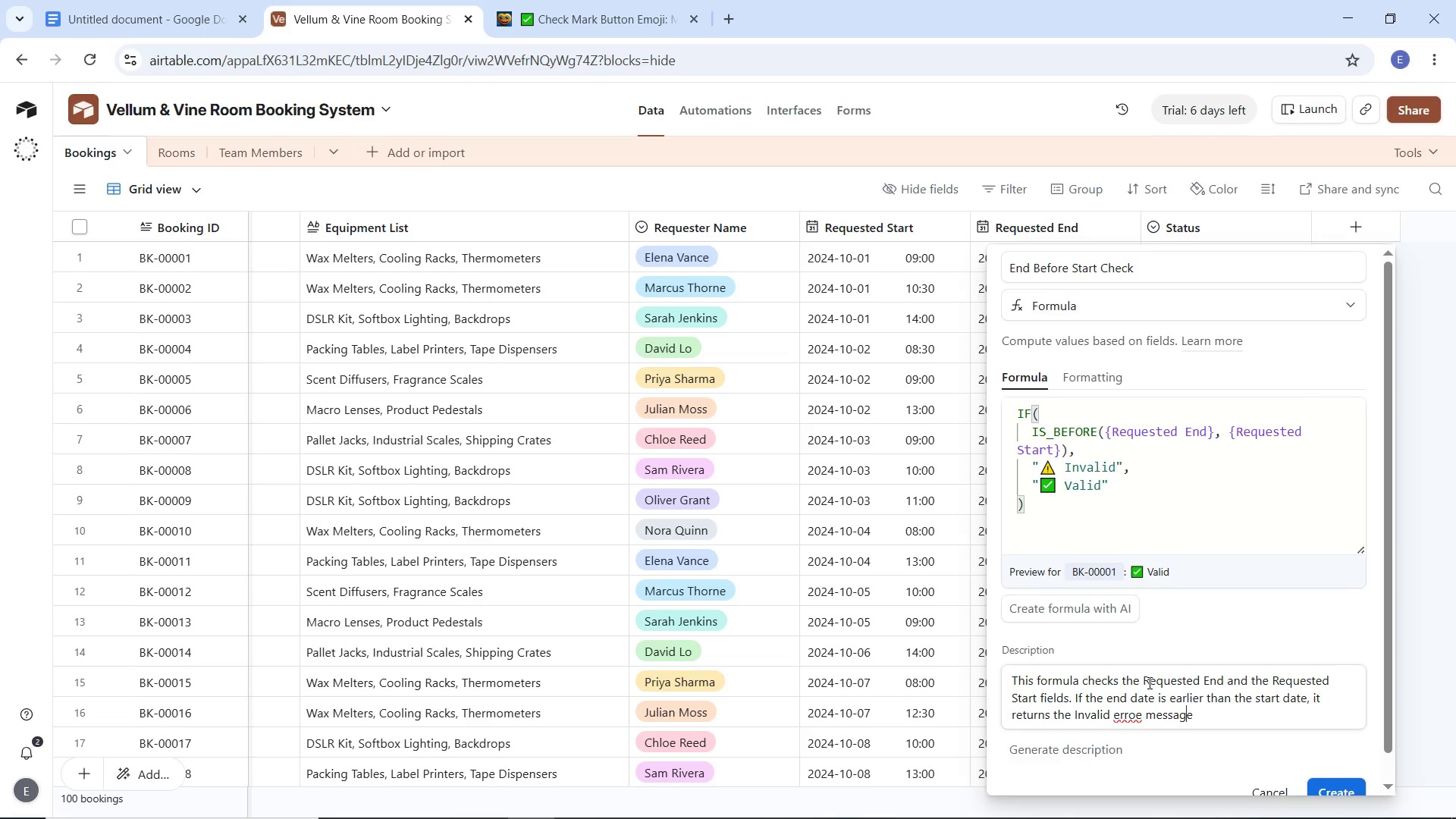 
key(ArrowLeft)
 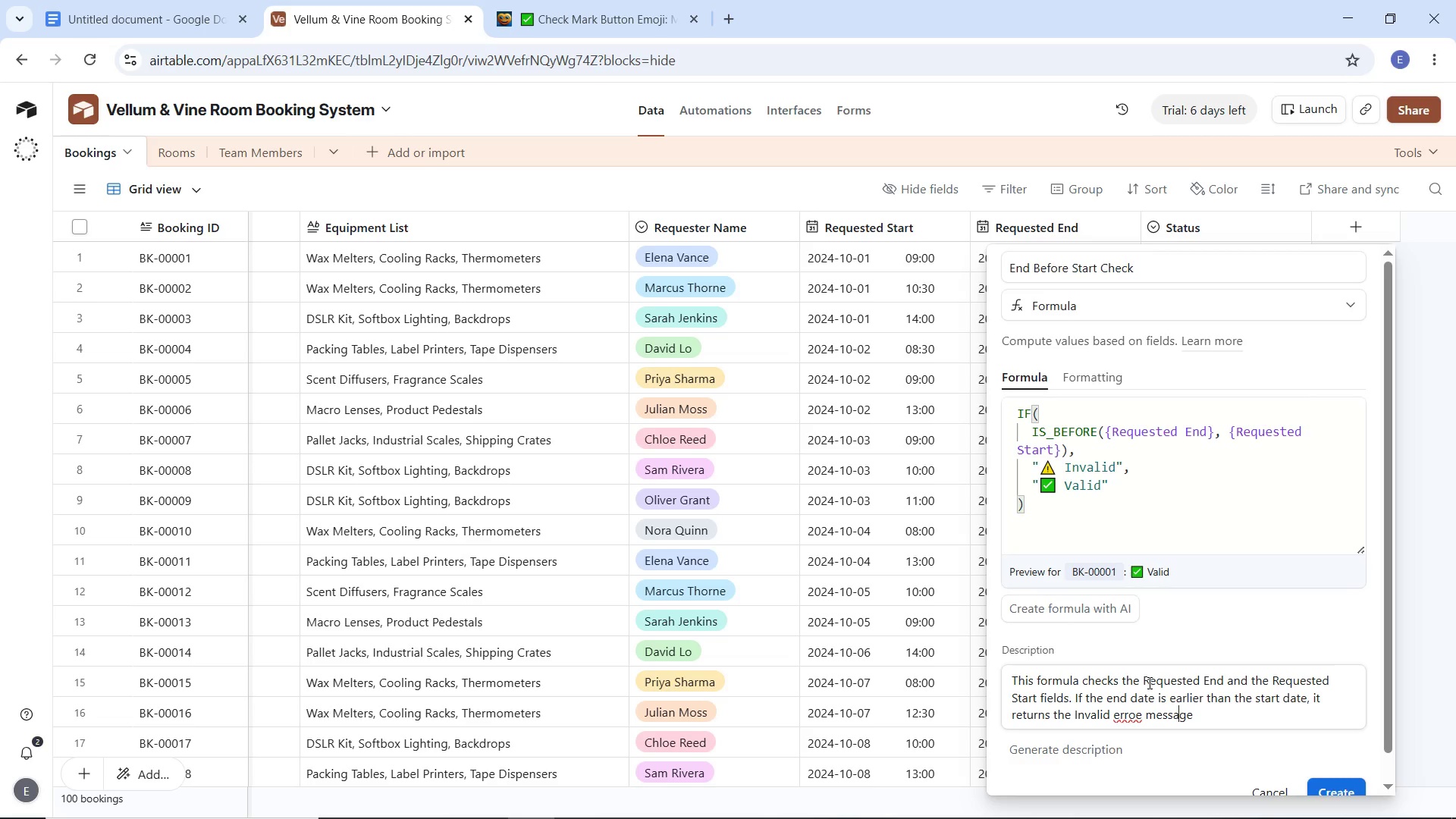 
key(ArrowLeft)
 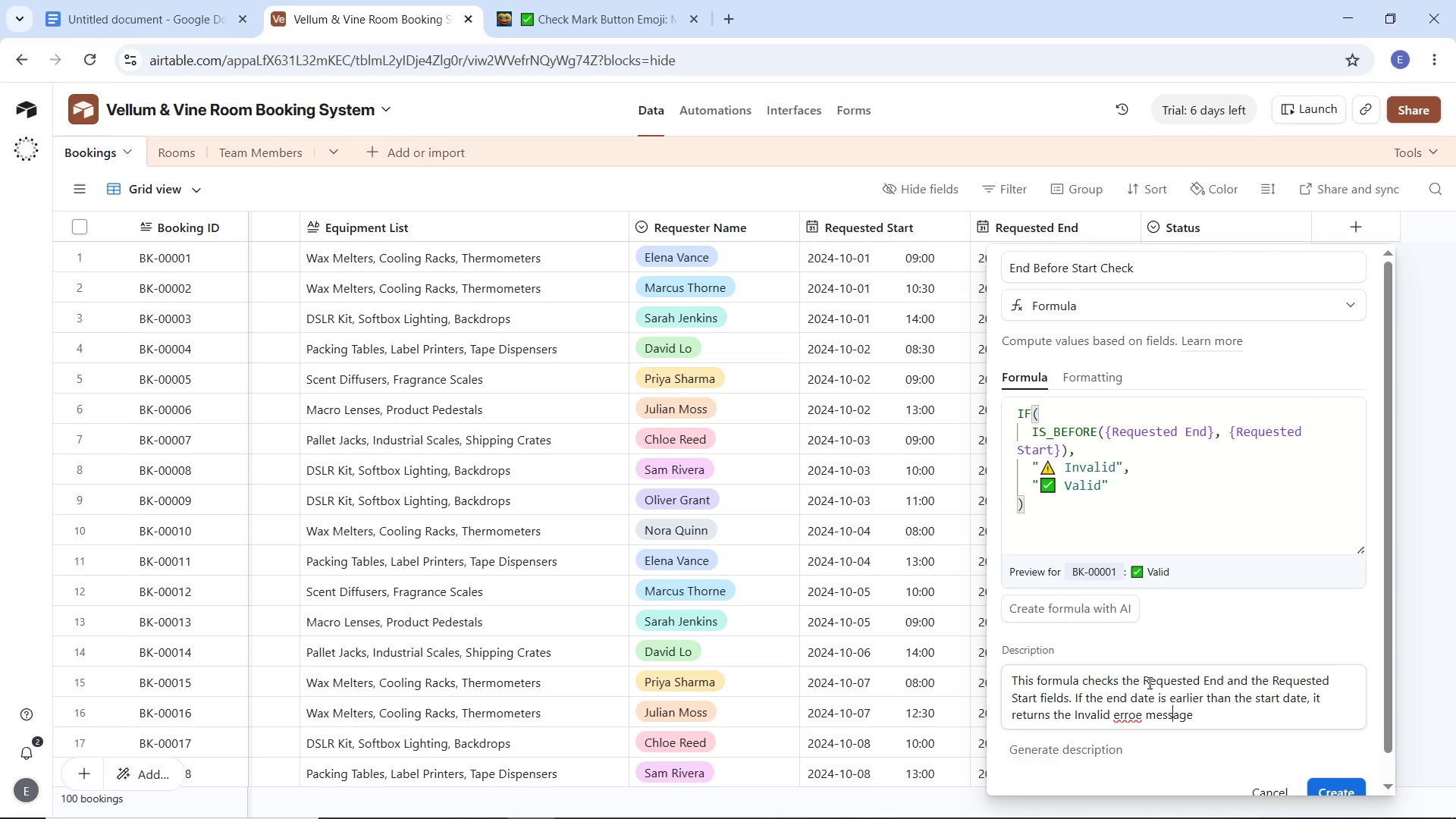 
key(ArrowLeft)
 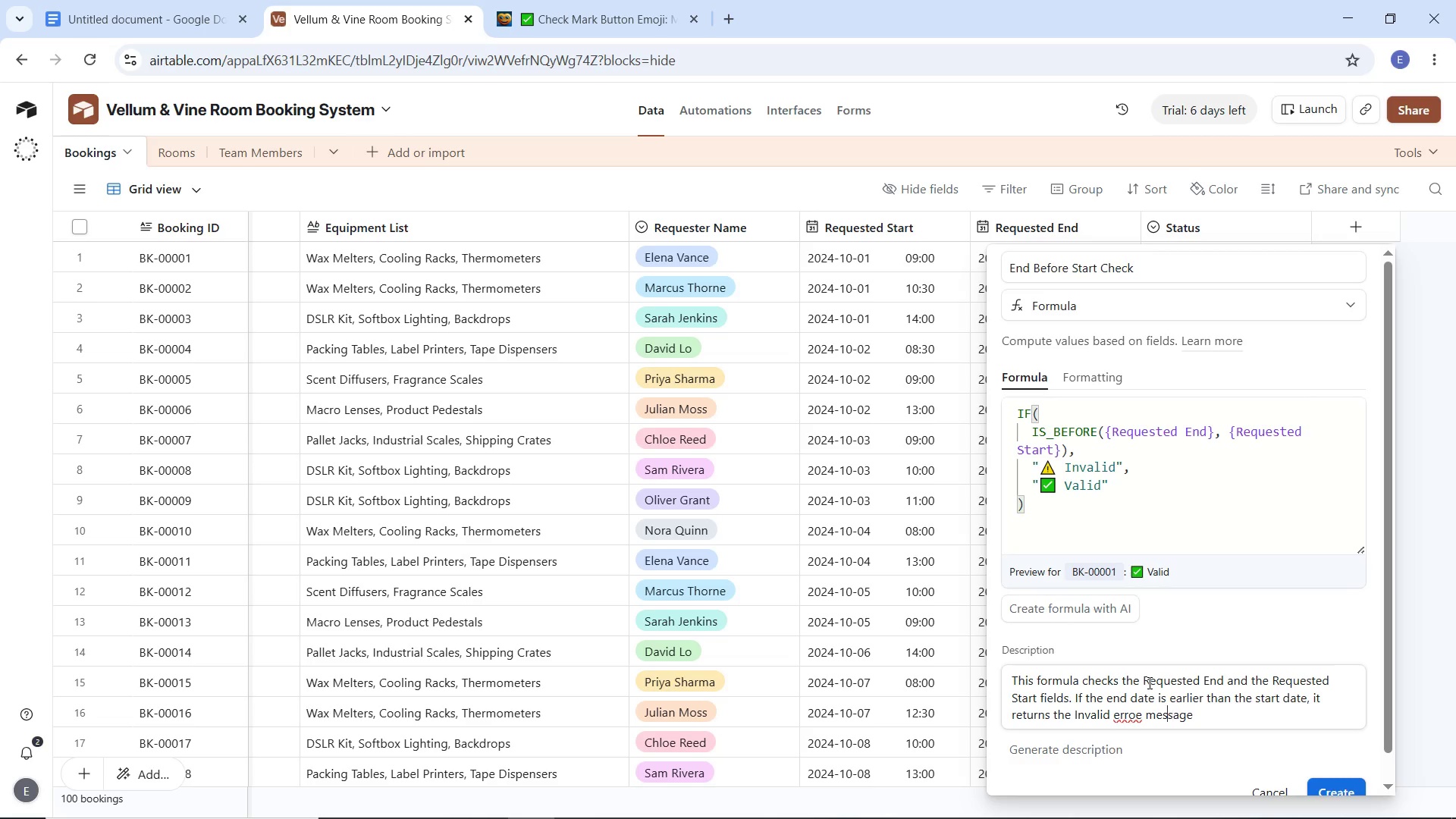 
key(ArrowLeft)
 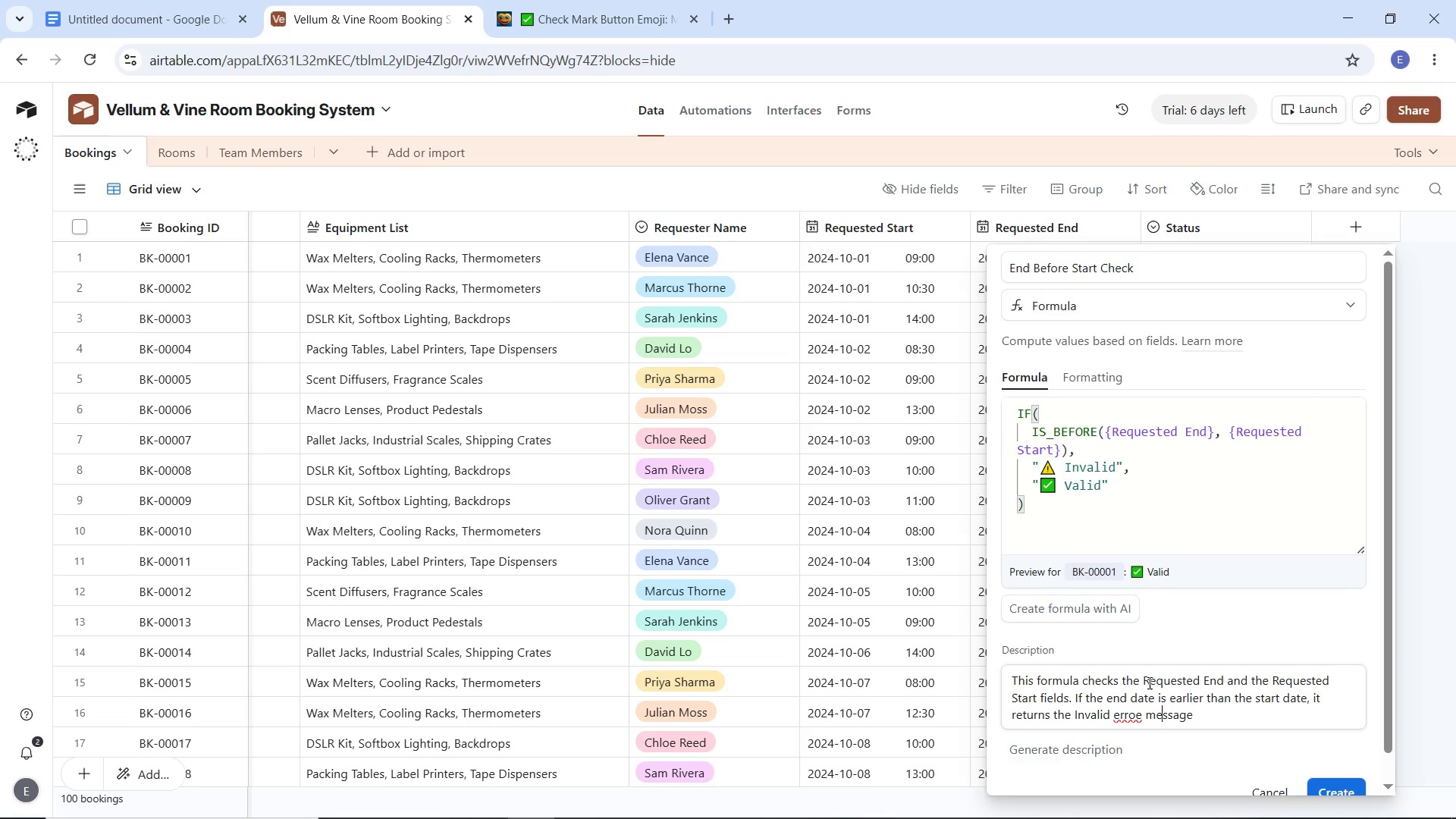 
key(ArrowLeft)
 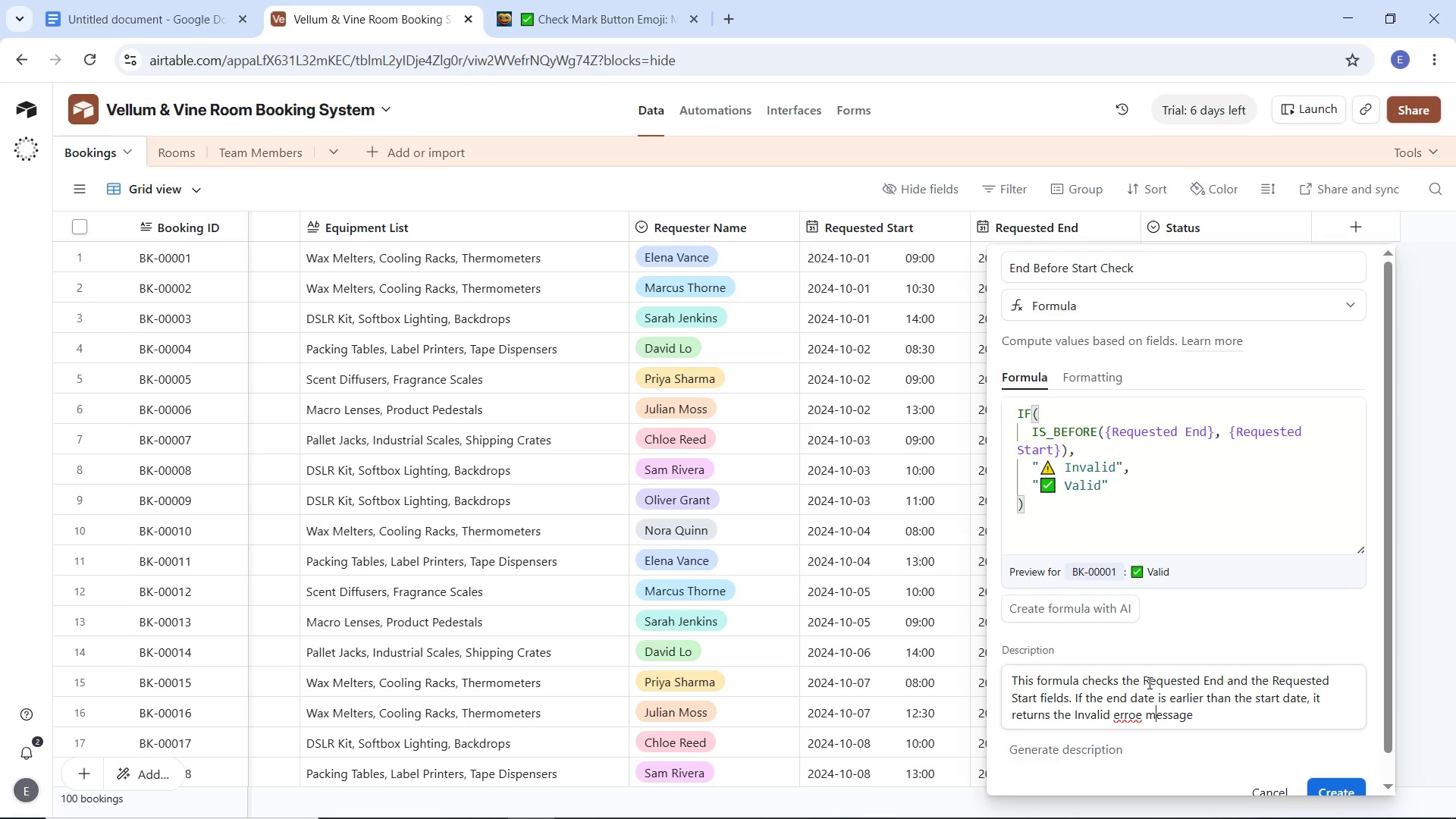 
key(ArrowLeft)
 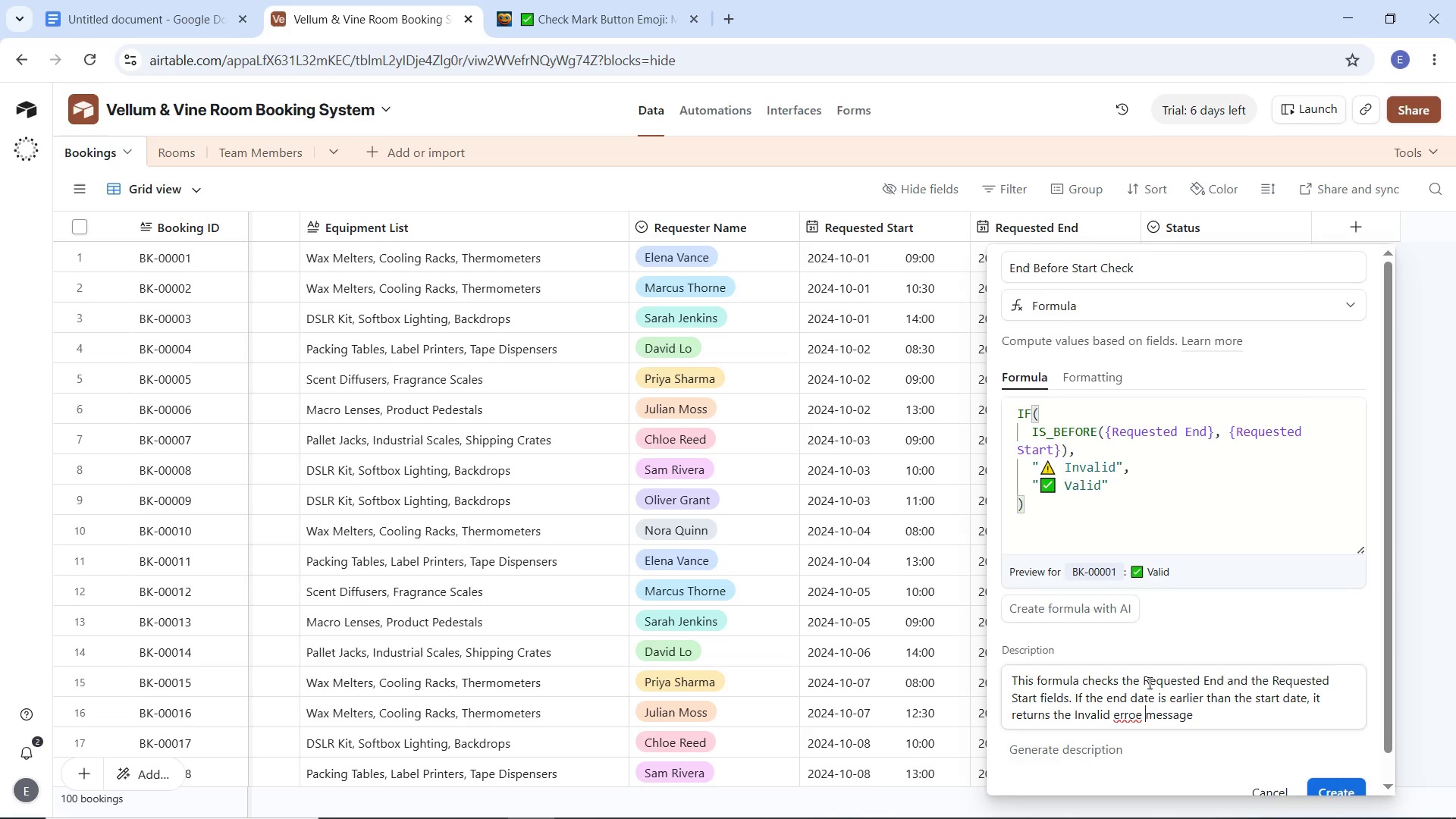 
key(ArrowLeft)
 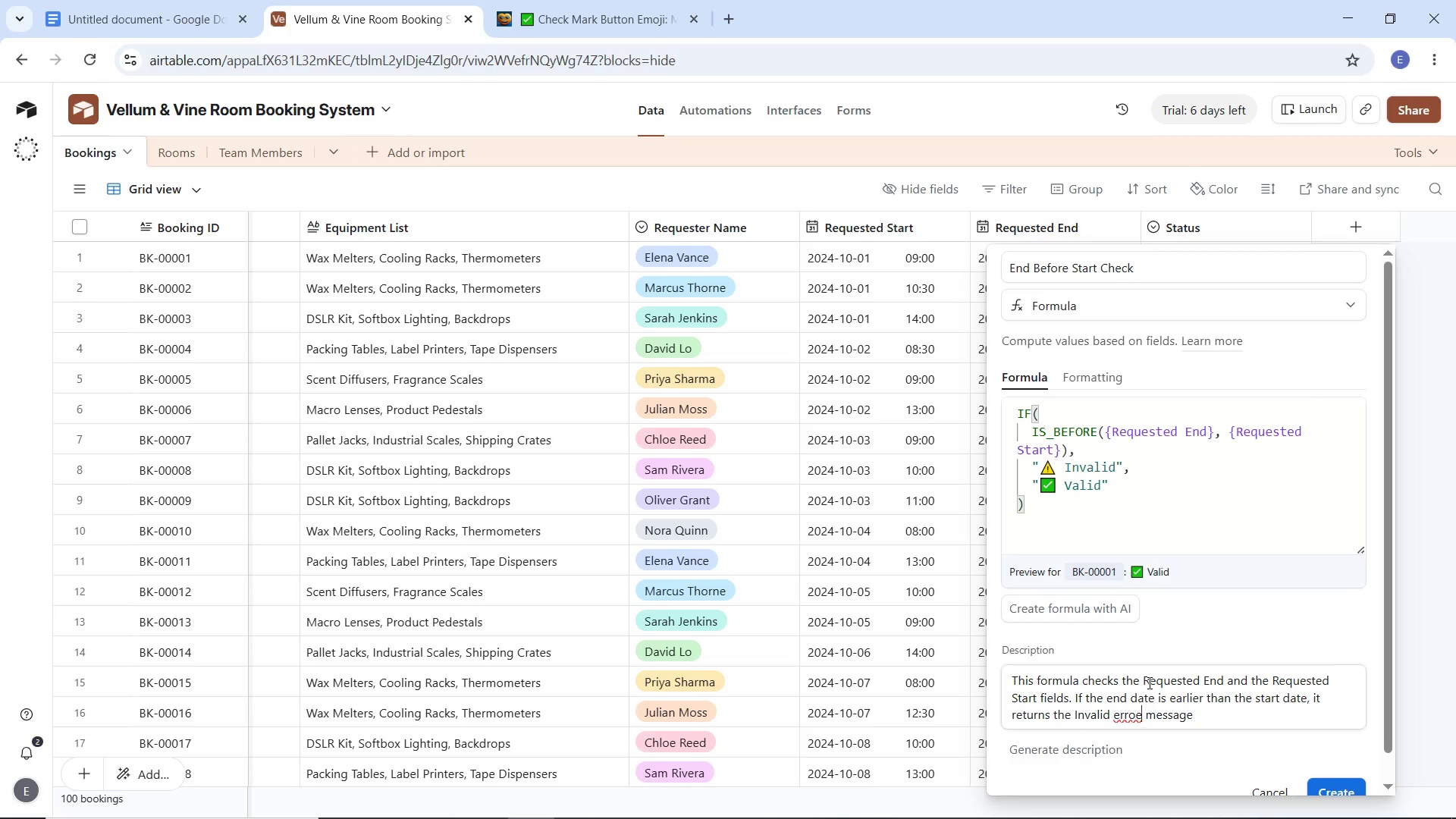 
key(ArrowLeft)
 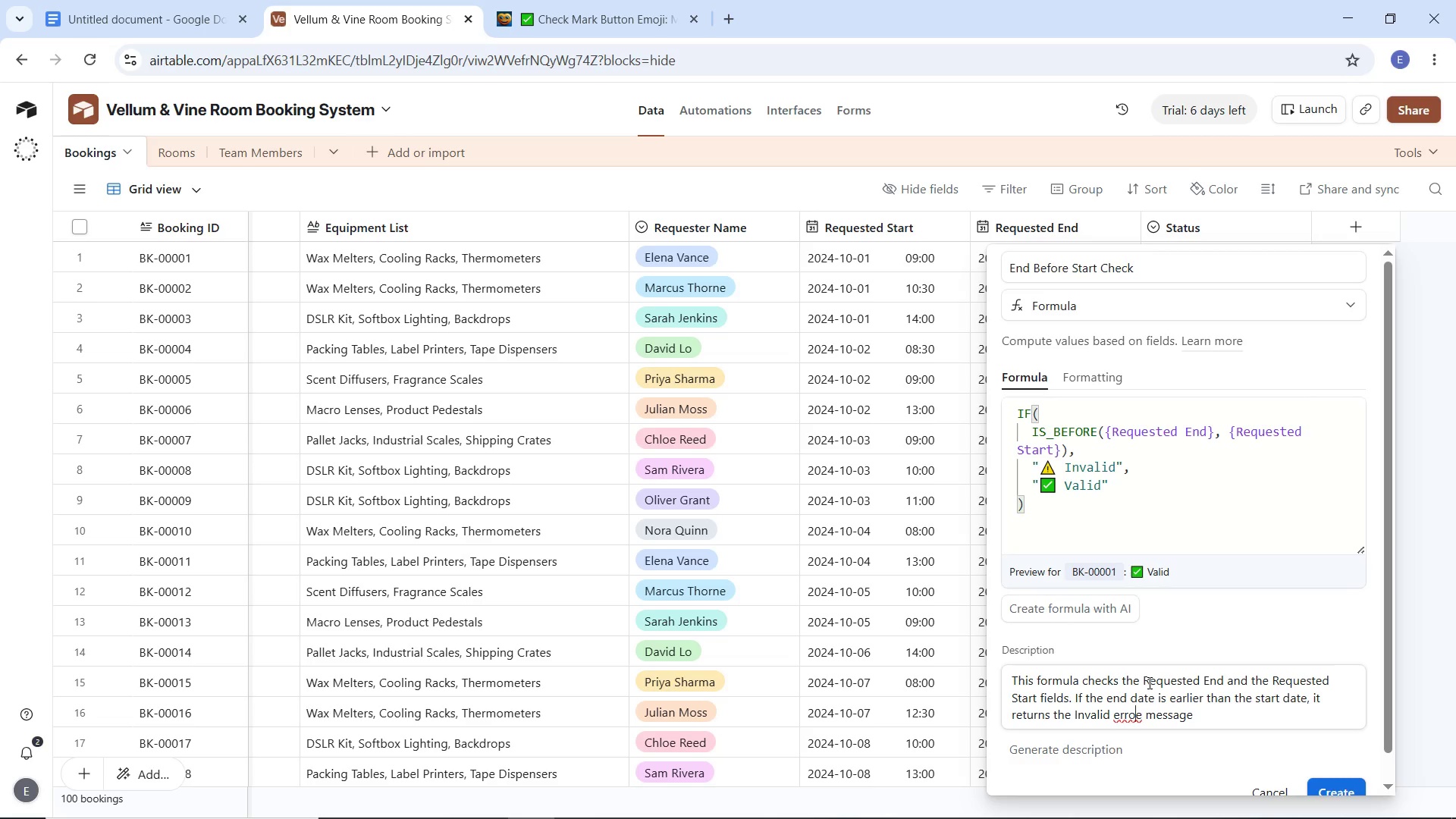 
key(ArrowLeft)
 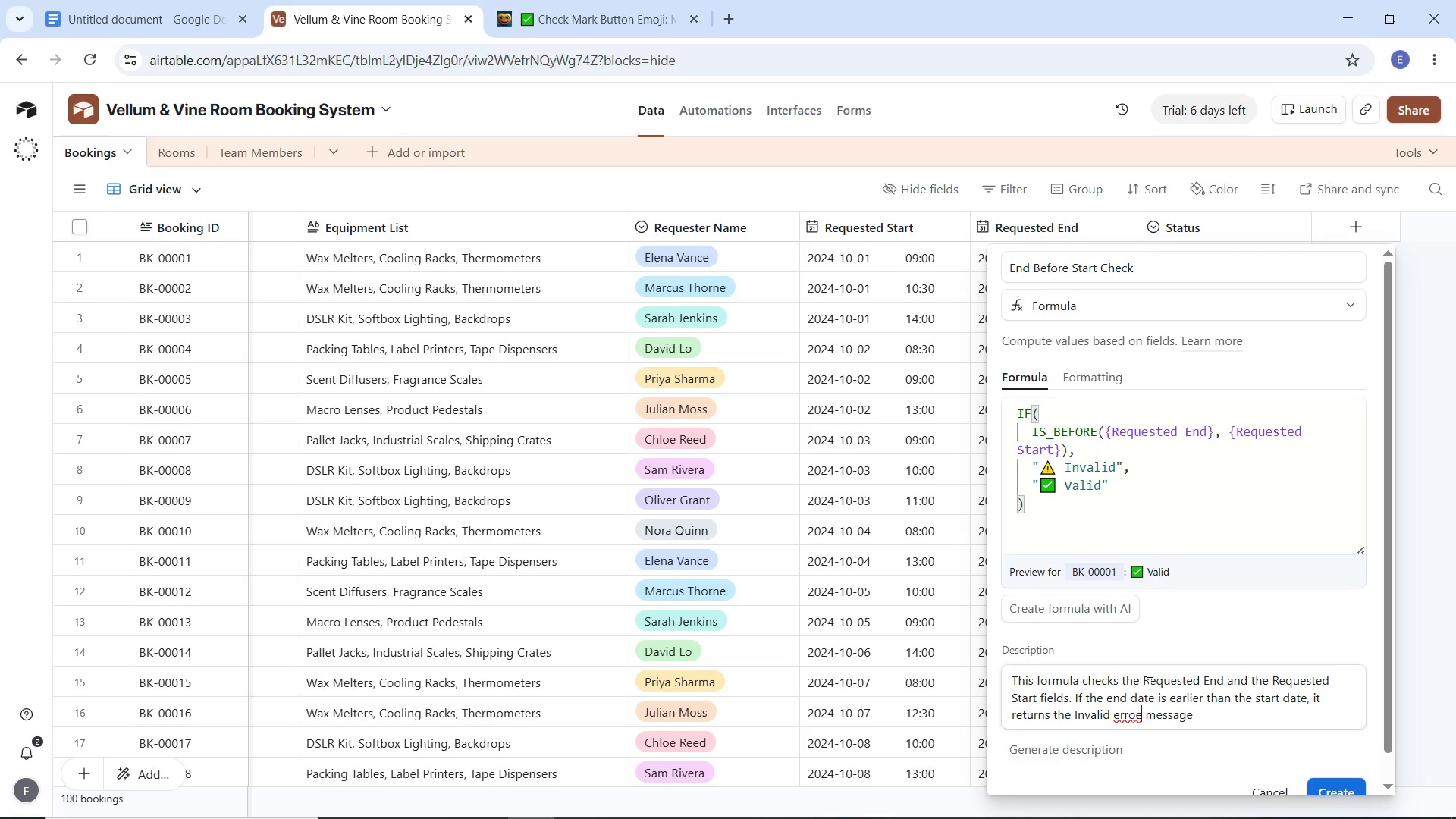 
key(ArrowRight)
 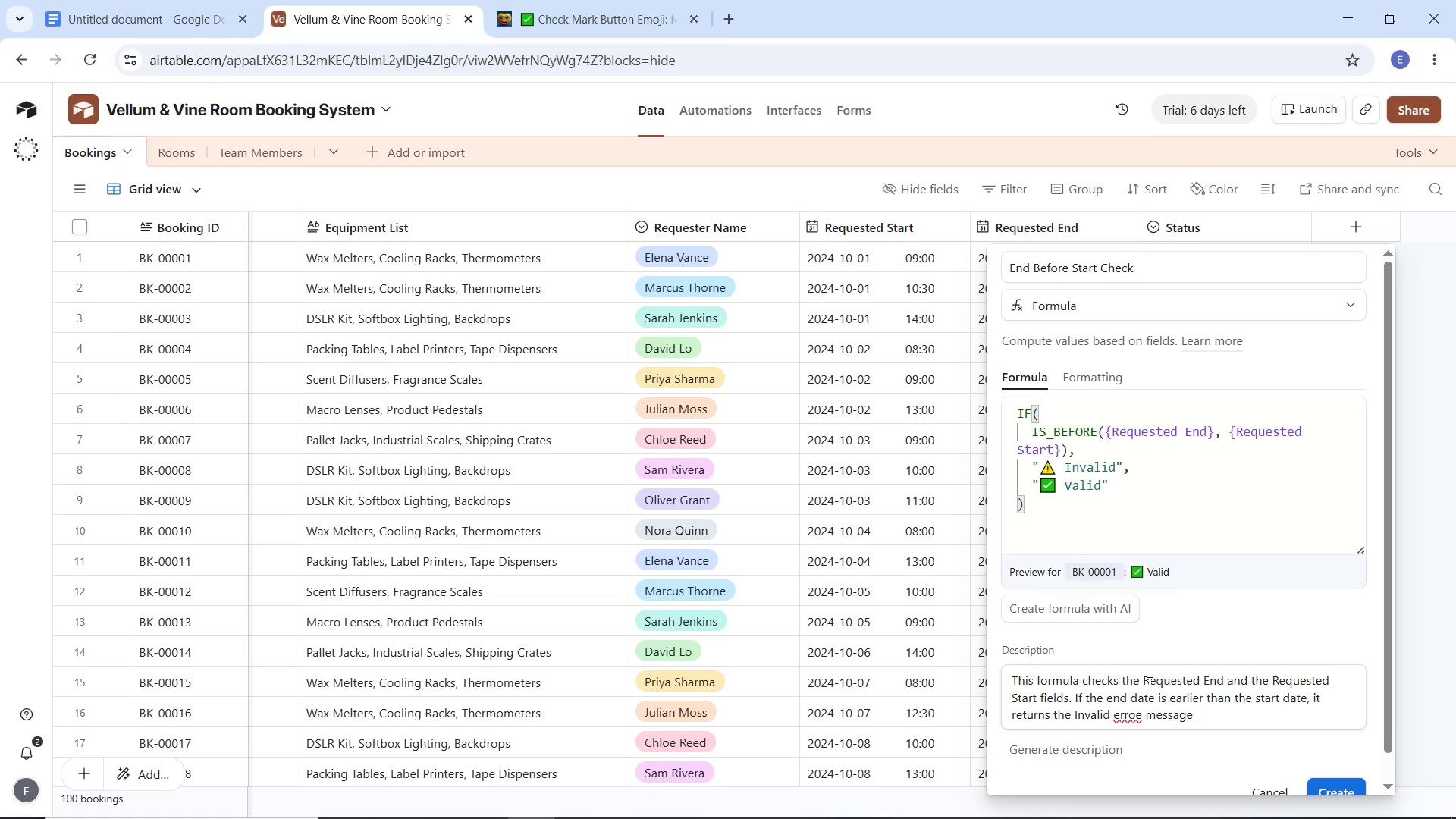 
key(Backspace)
 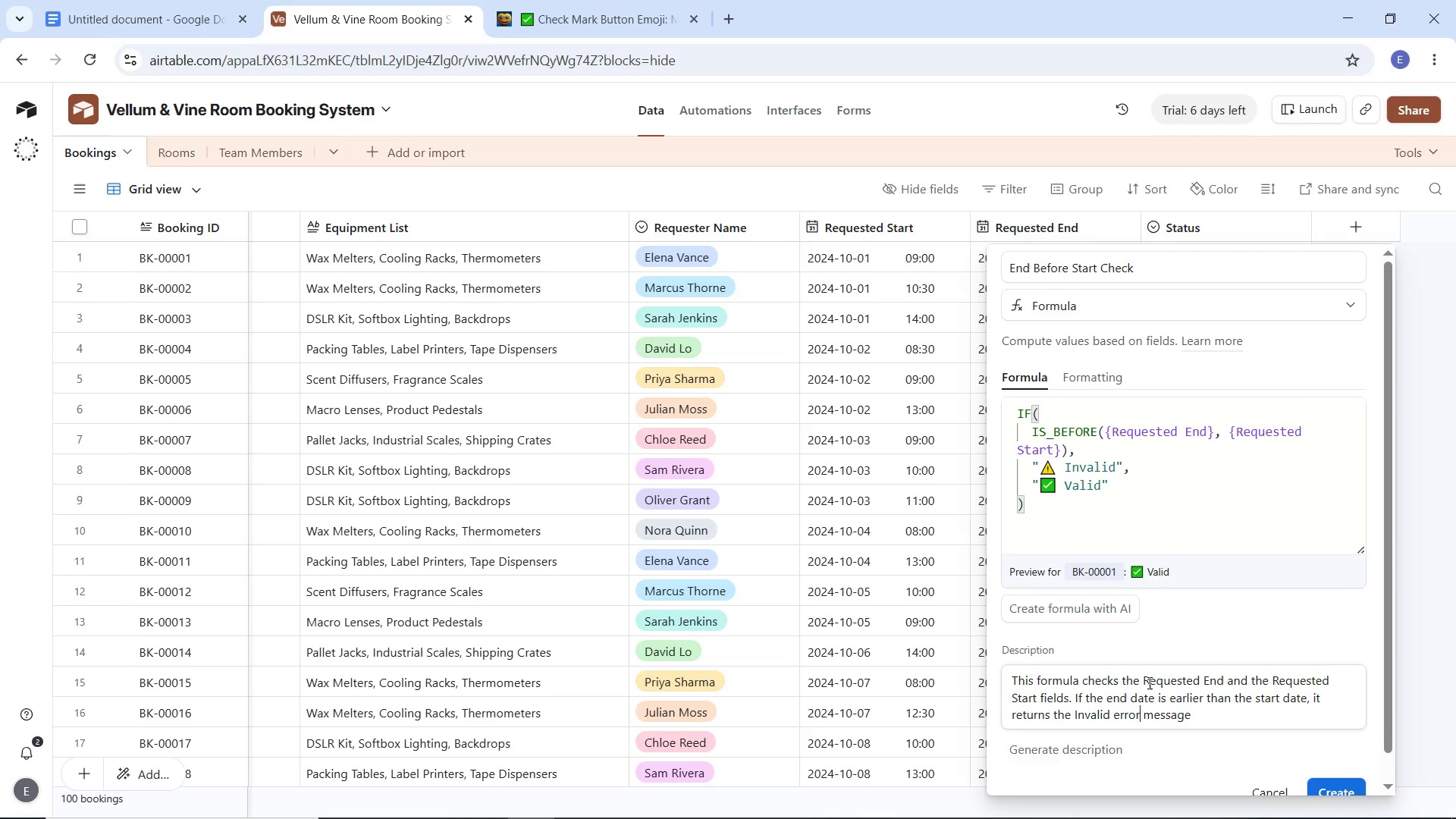 
key(R)
 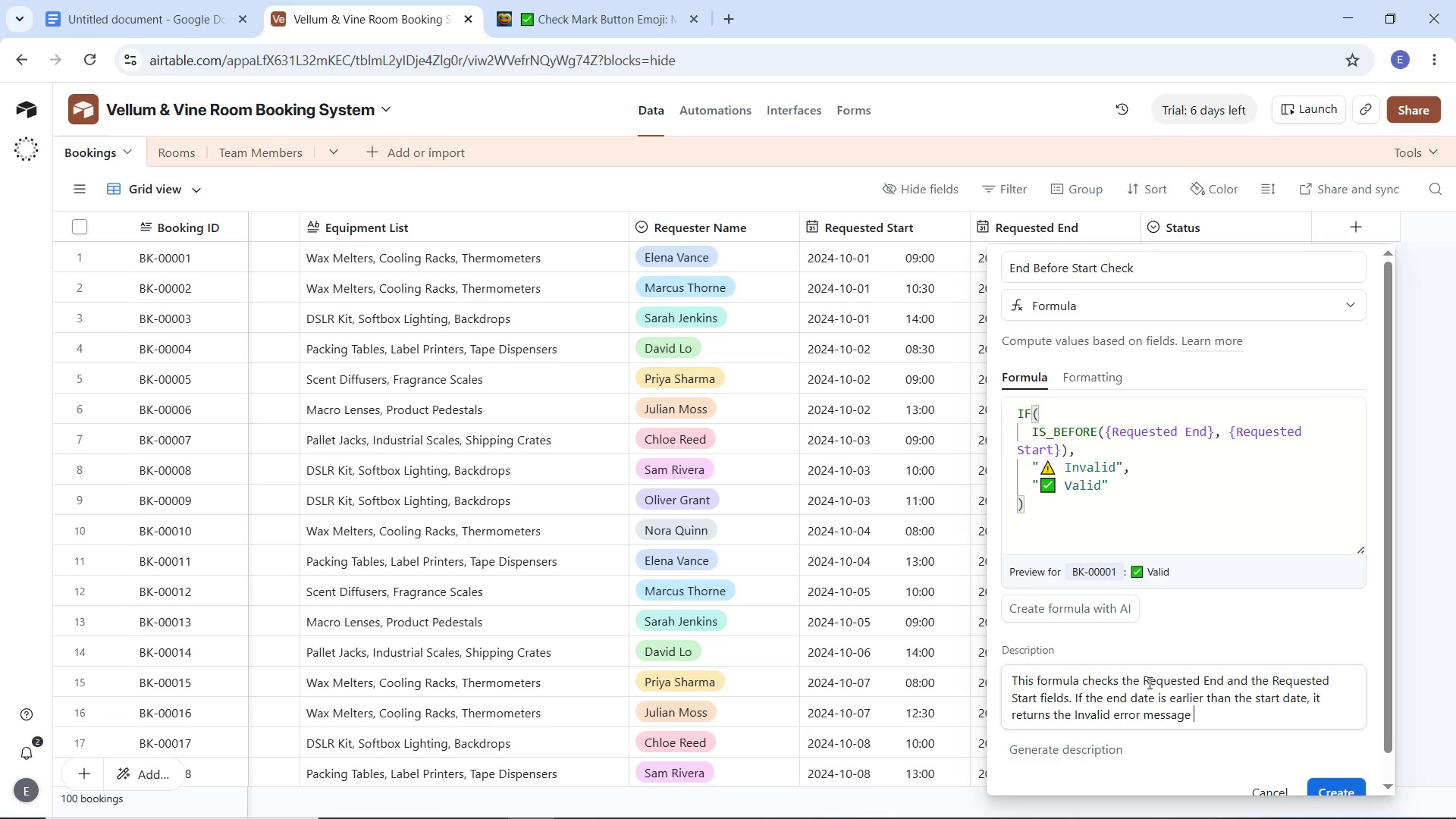 
key(End)
 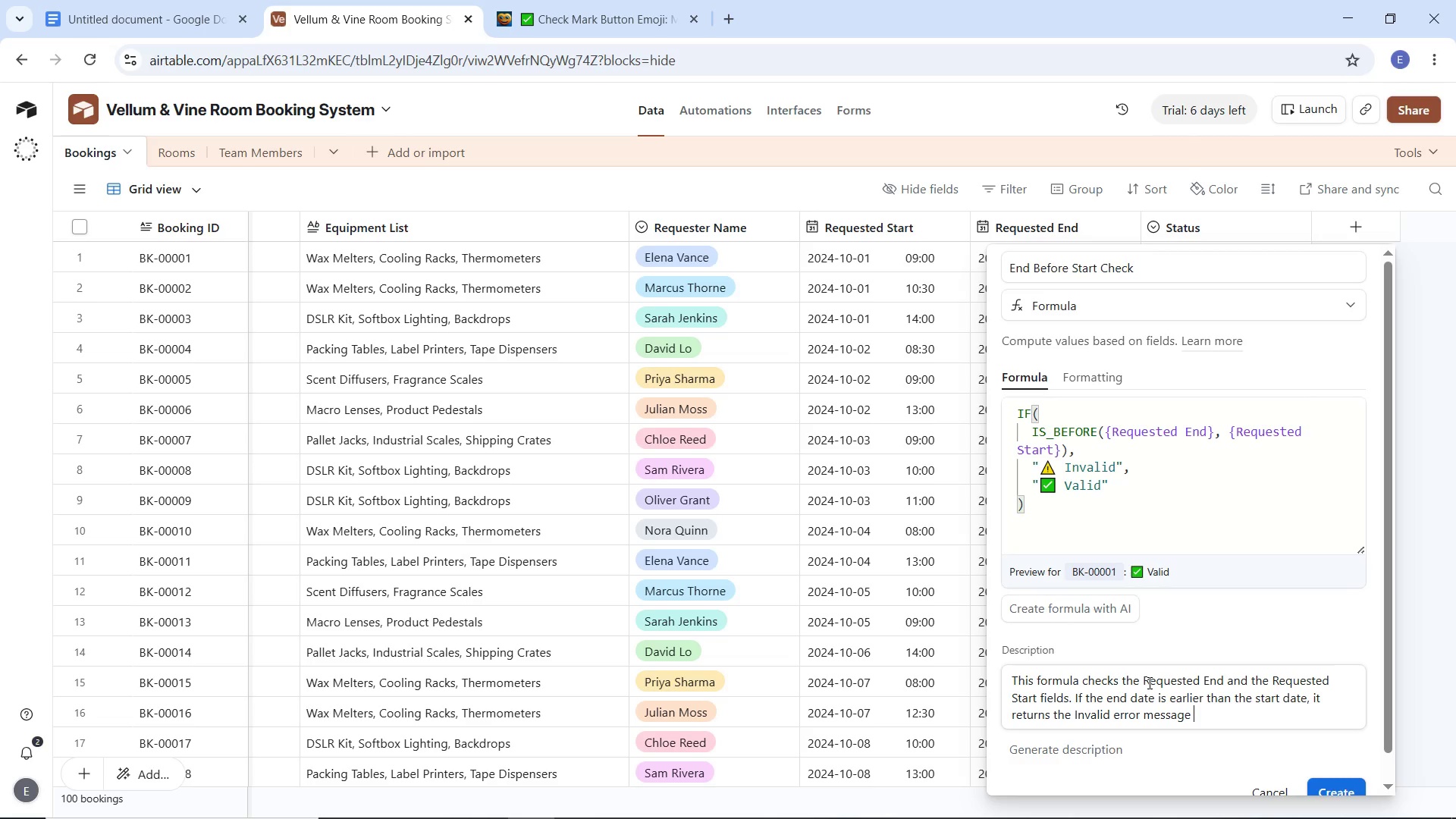 
wait(5.58)
 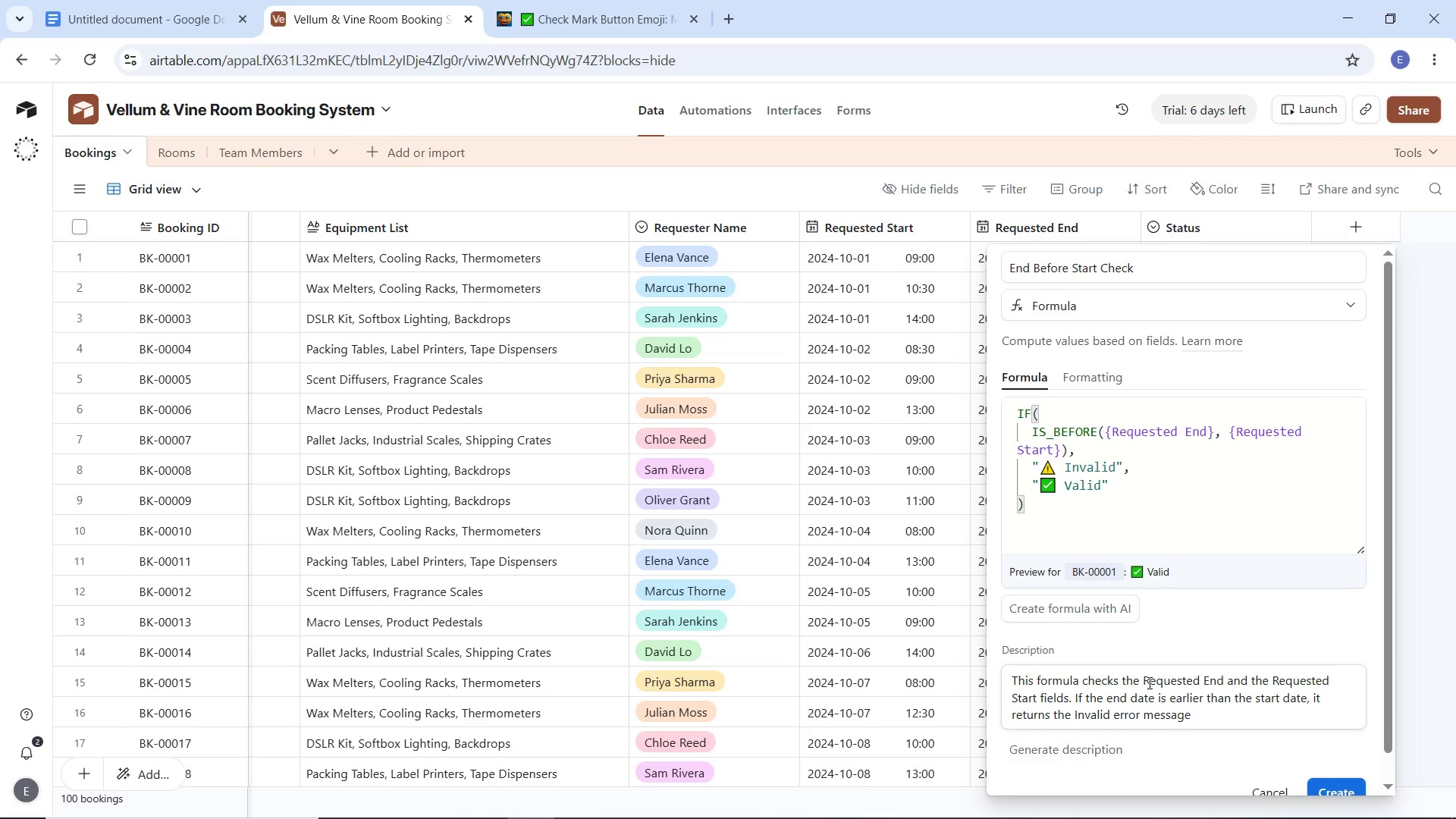 
key(Backspace)
type( and returns )
 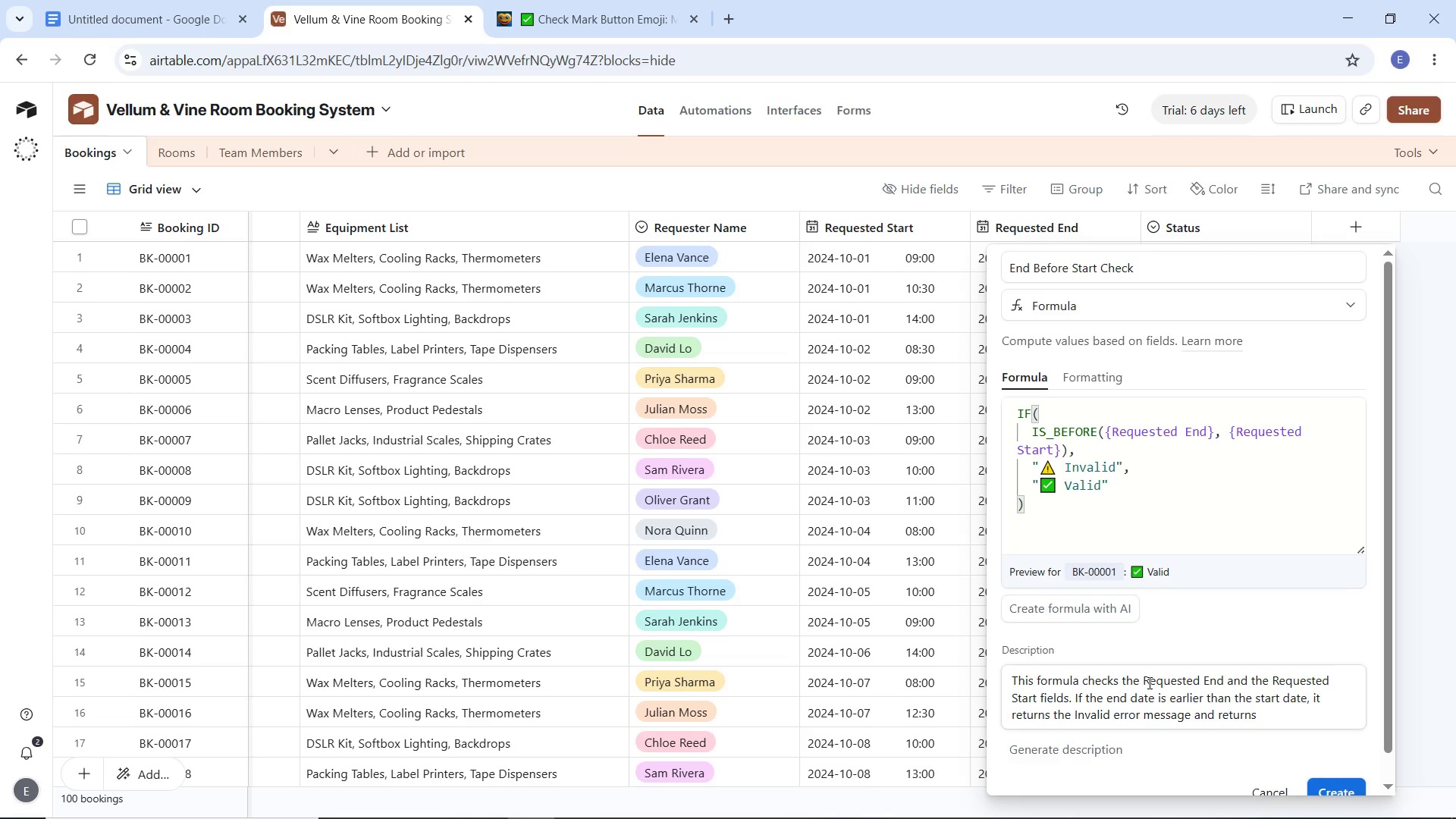 
wait(18.44)
 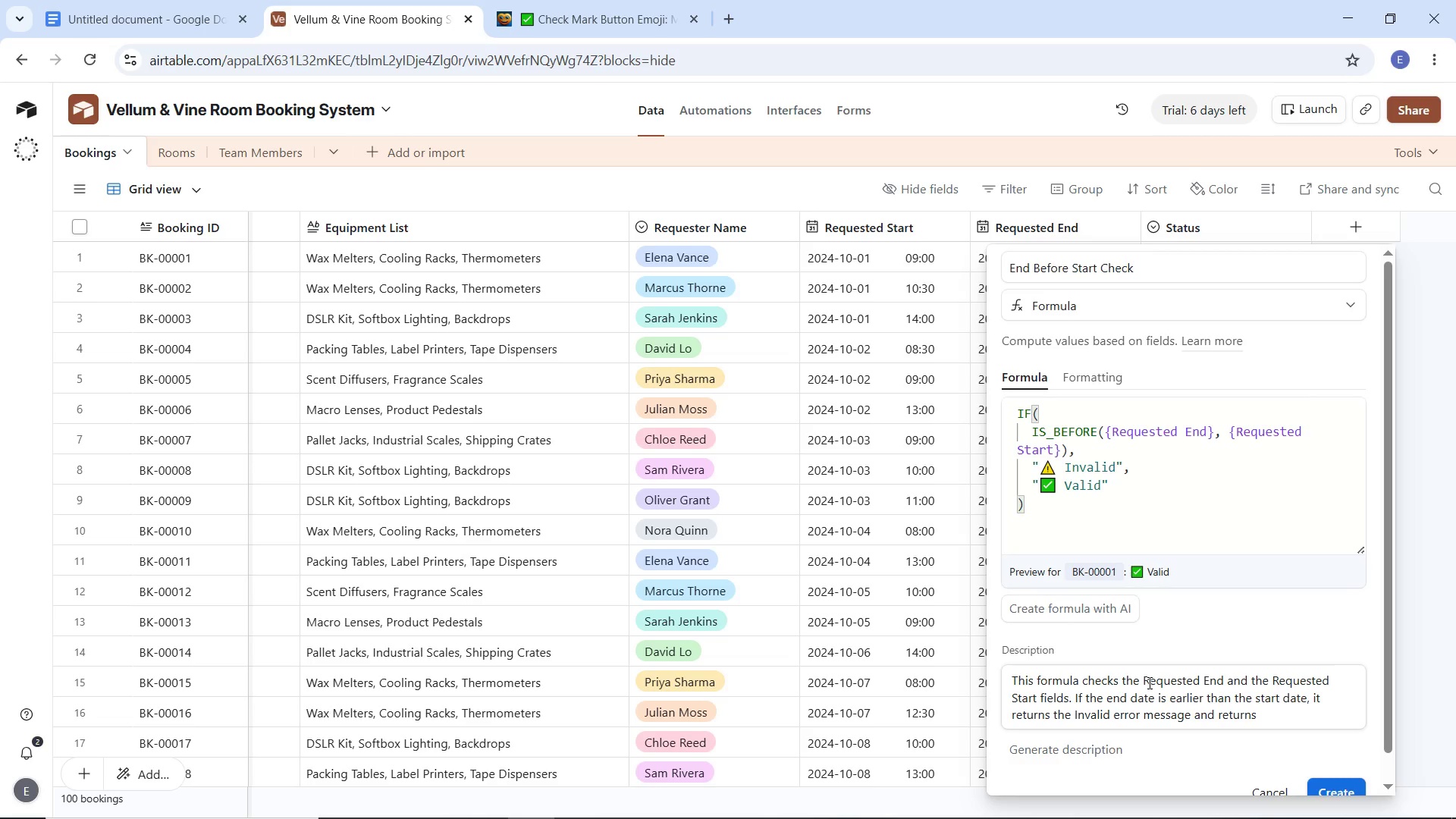 
type(the valid message if )
key(Backspace)
type( the date range is valid.)
 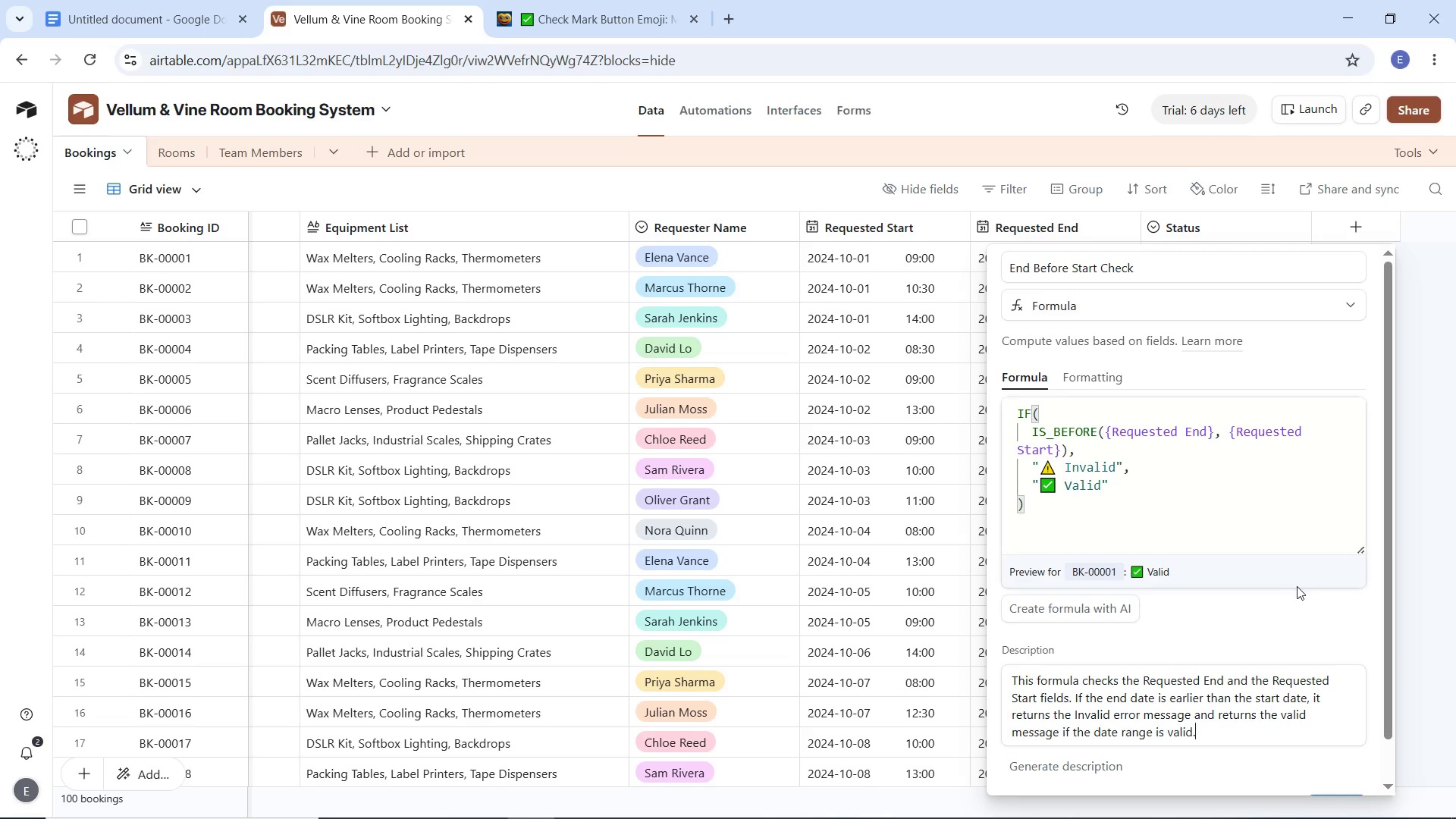 
scroll: coordinate [1296, 583], scroll_direction: down, amount: 2.0
 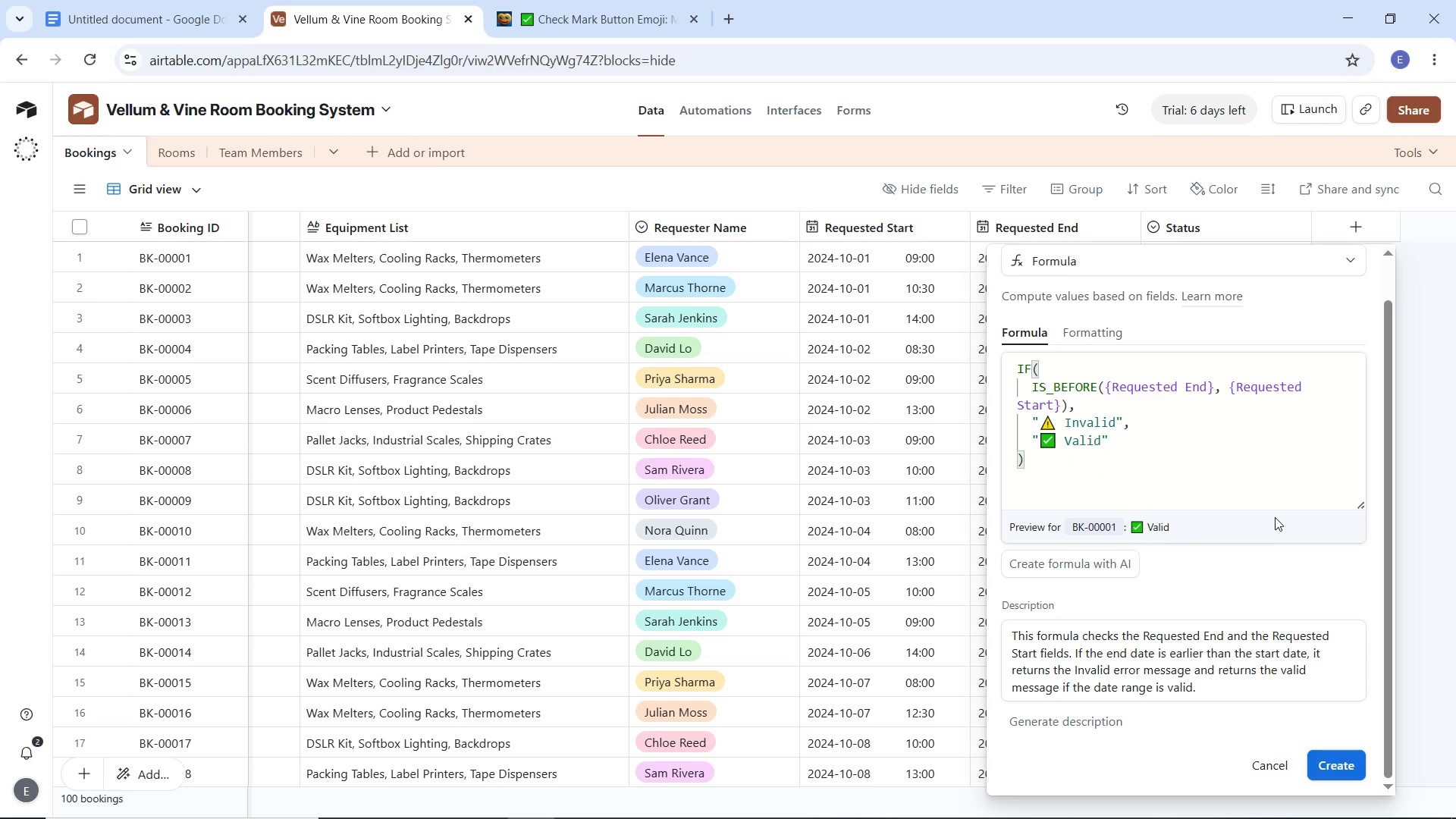 
left_click_drag(start_coordinate=[1360, 504], to_coordinate=[1358, 478])
 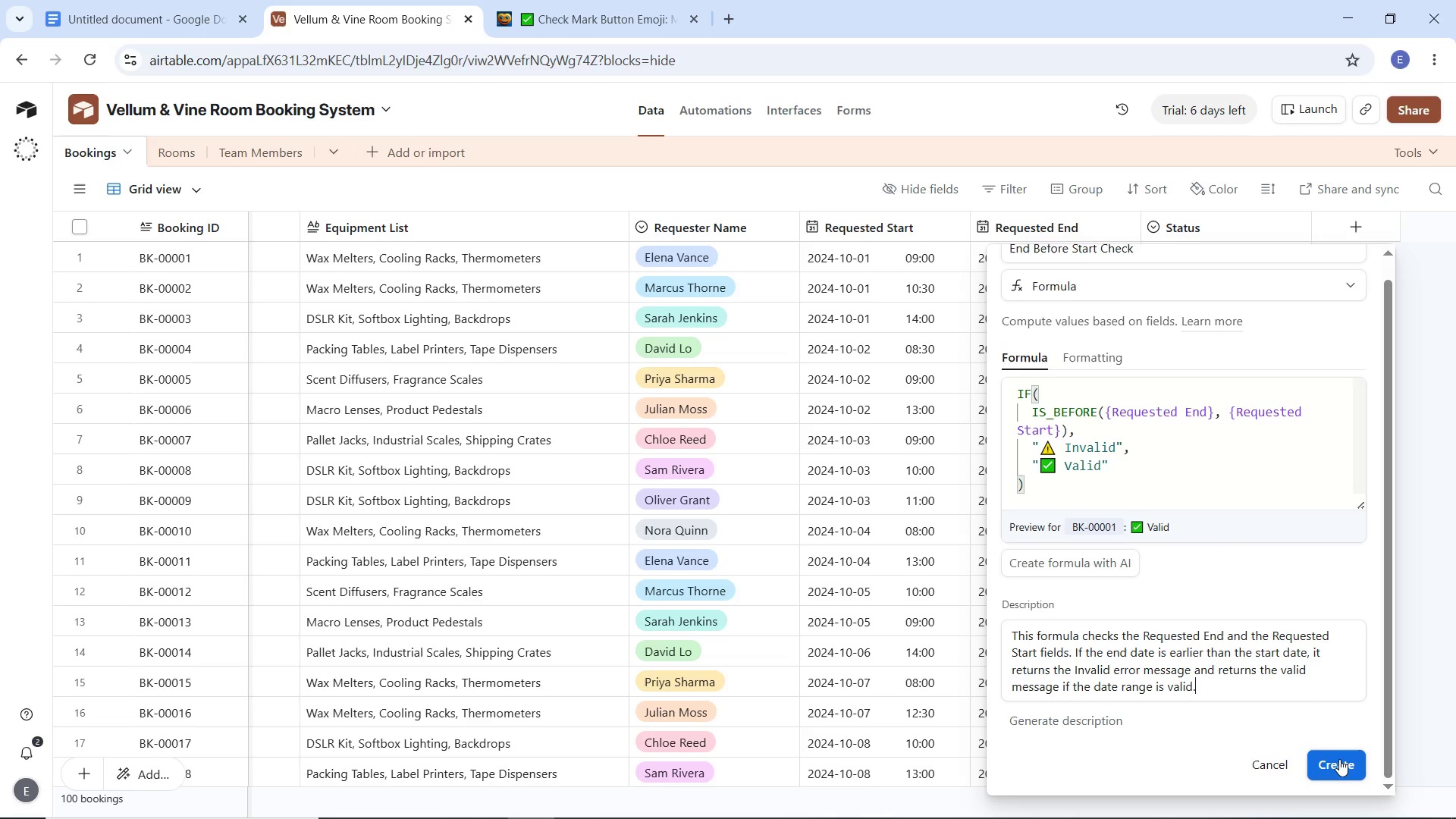 
left_click([1338, 761])
 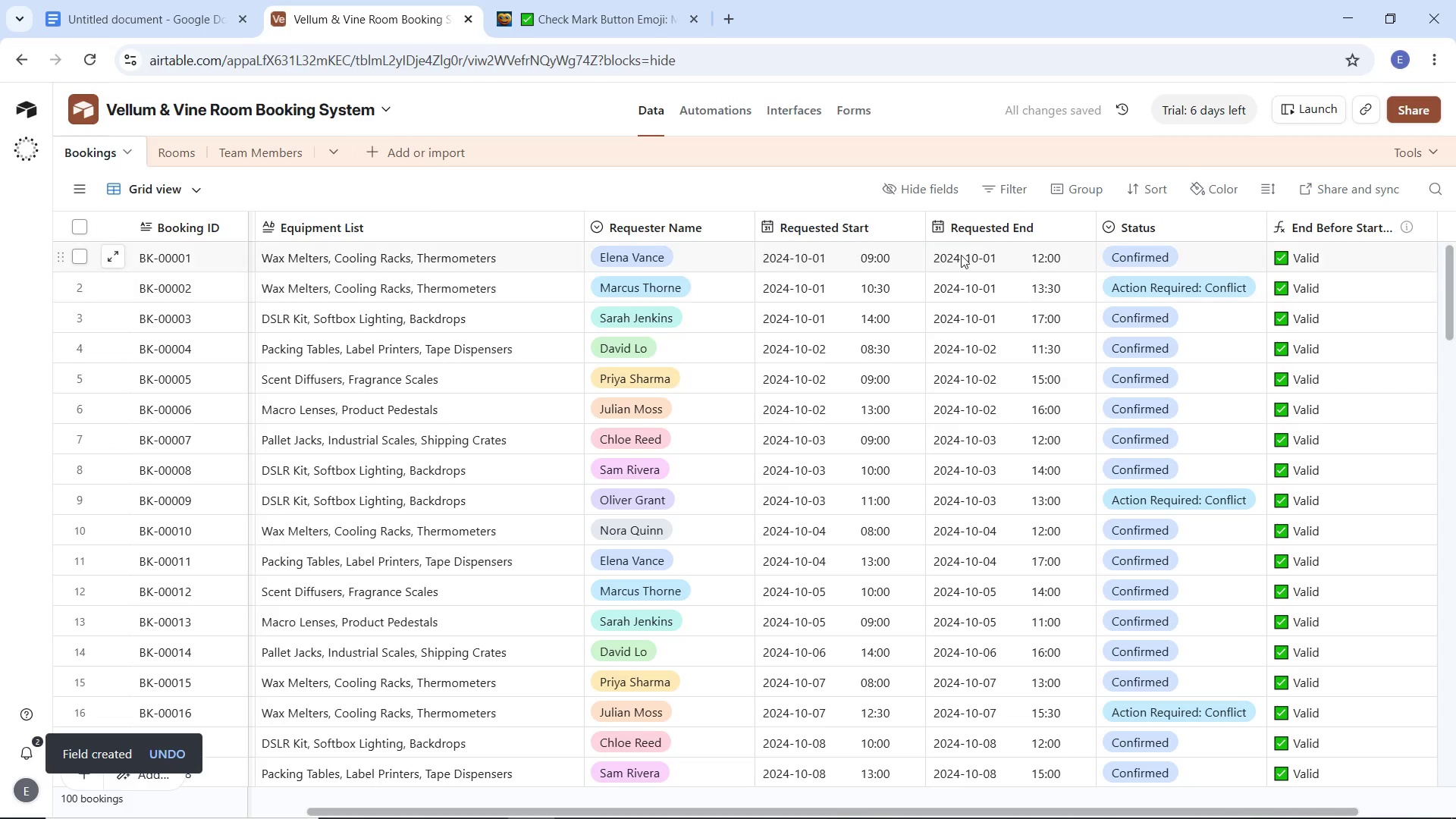 
wait(20.55)
 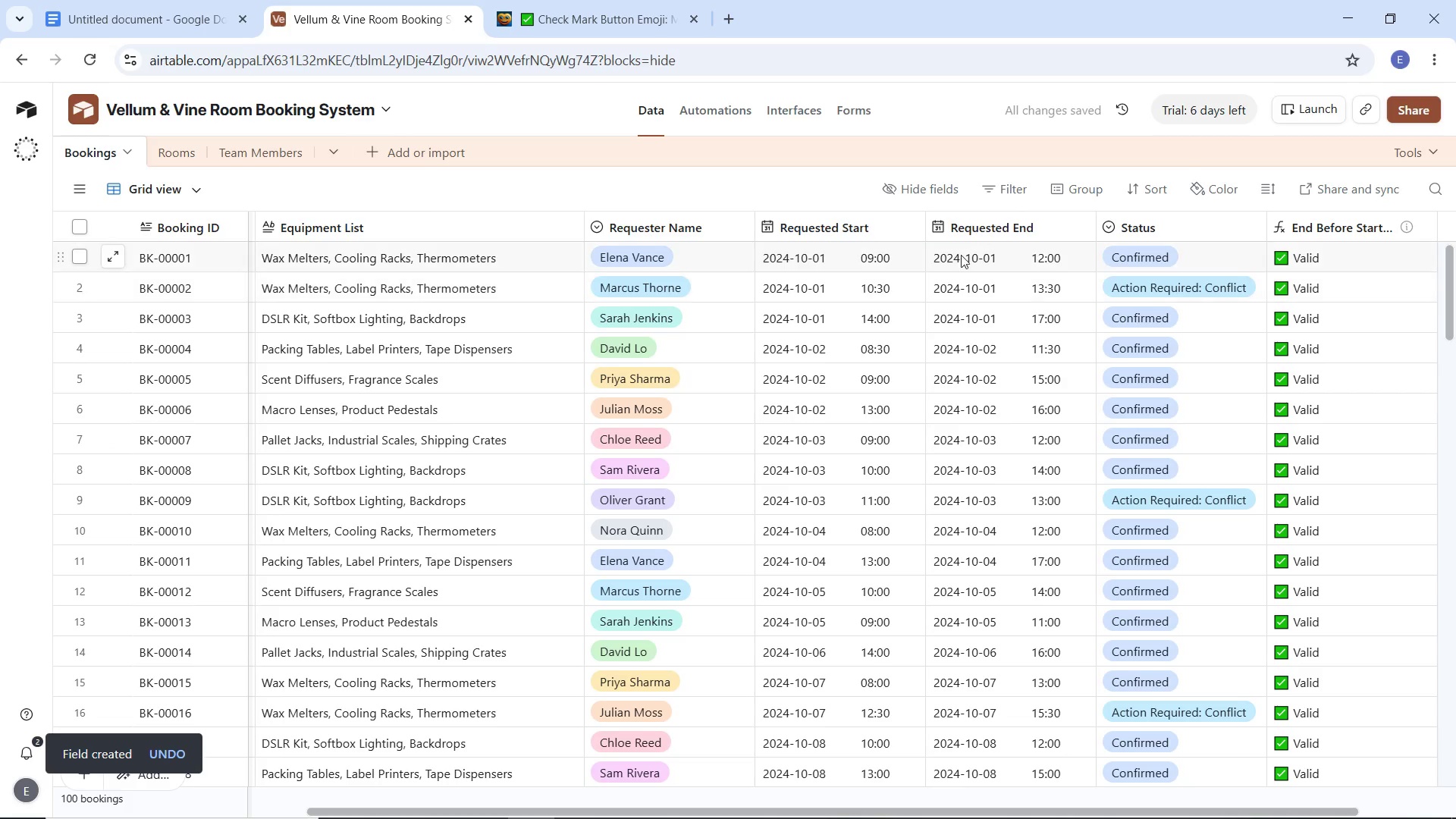 
scroll: coordinate [1302, 442], scroll_direction: down, amount: 30.0
 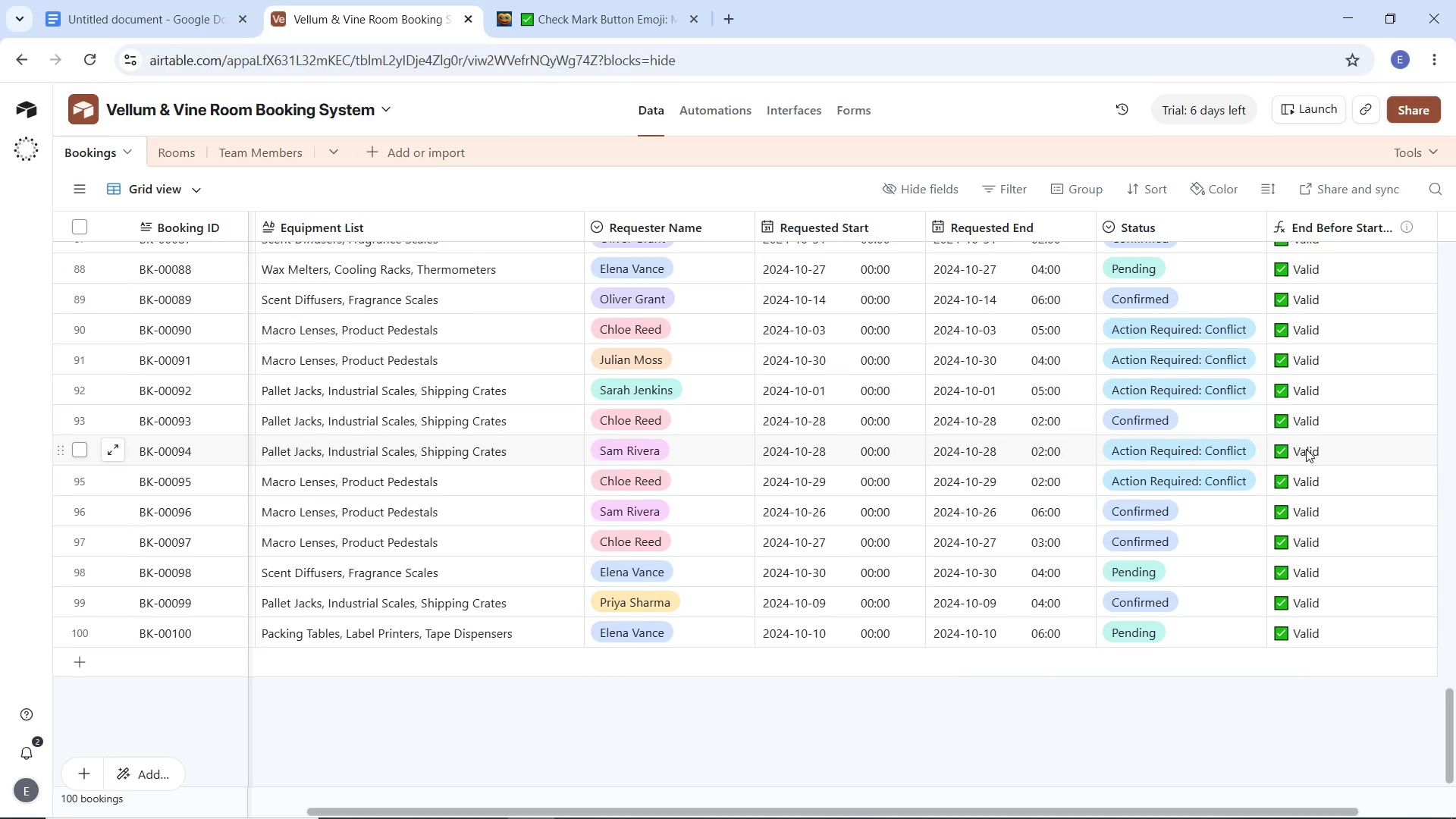 
scroll: coordinate [1307, 439], scroll_direction: up, amount: 41.0
 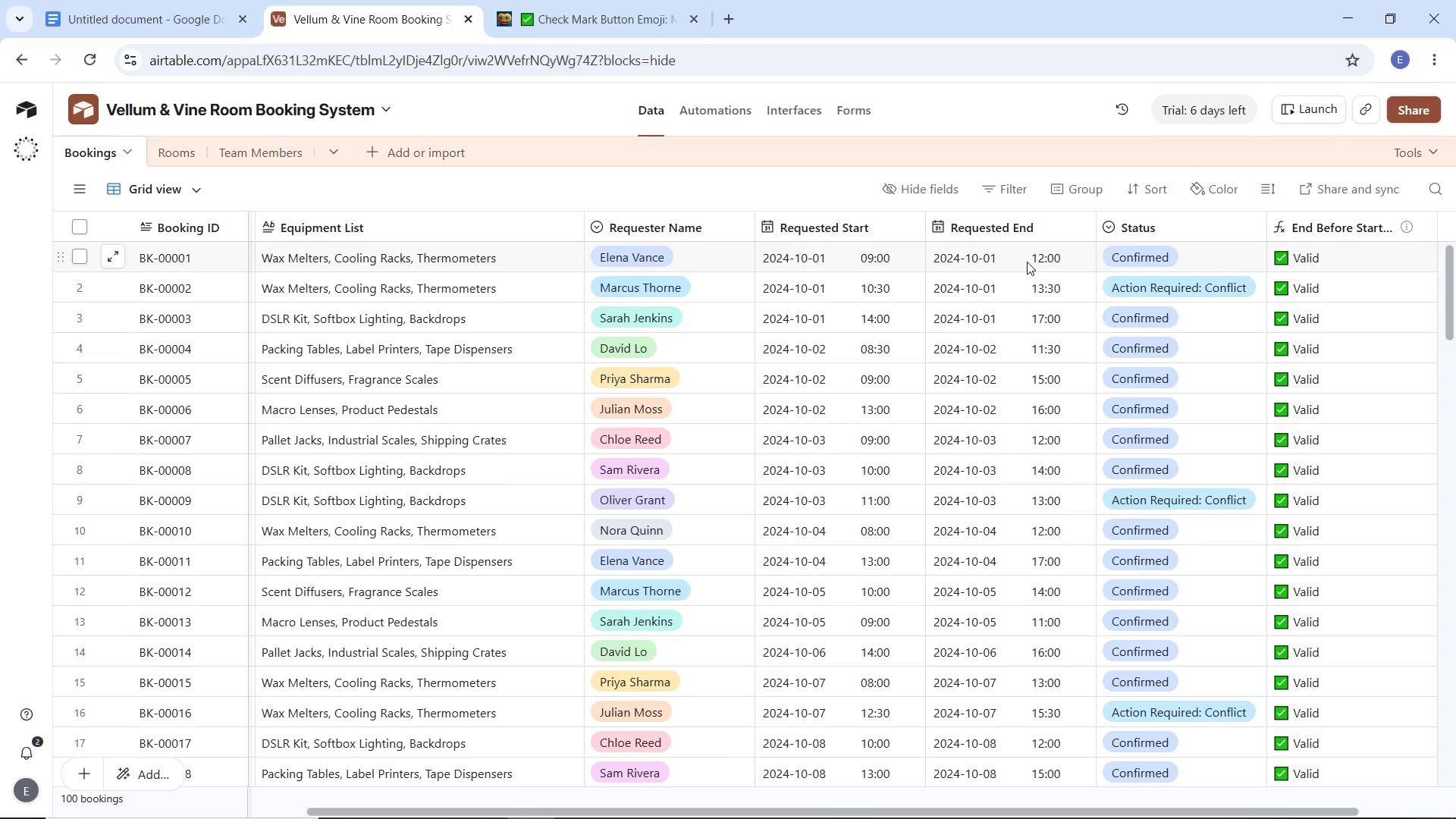 
double_click([1027, 262])
 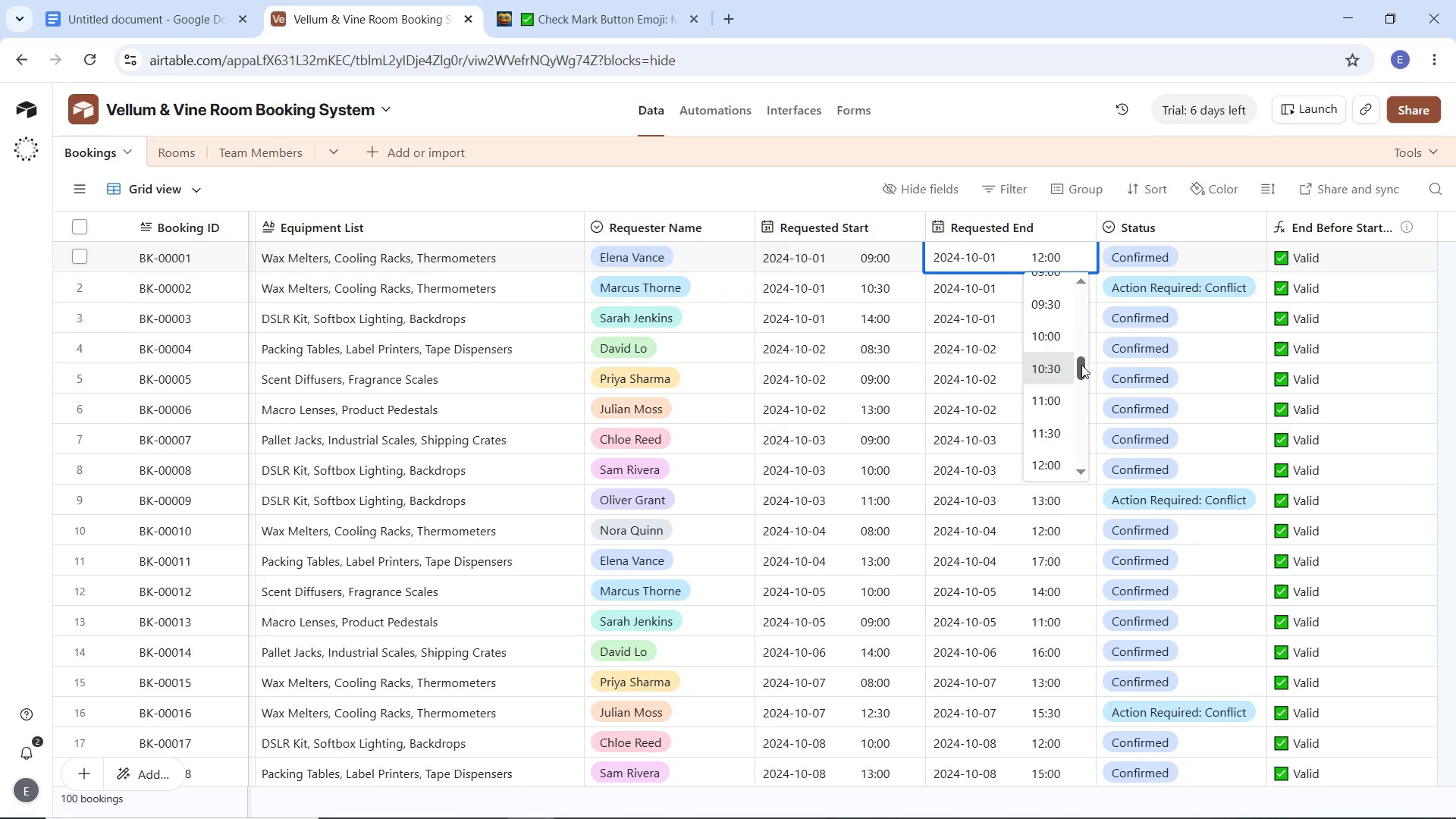 
left_click_drag(start_coordinate=[1082, 369], to_coordinate=[1087, 299])
 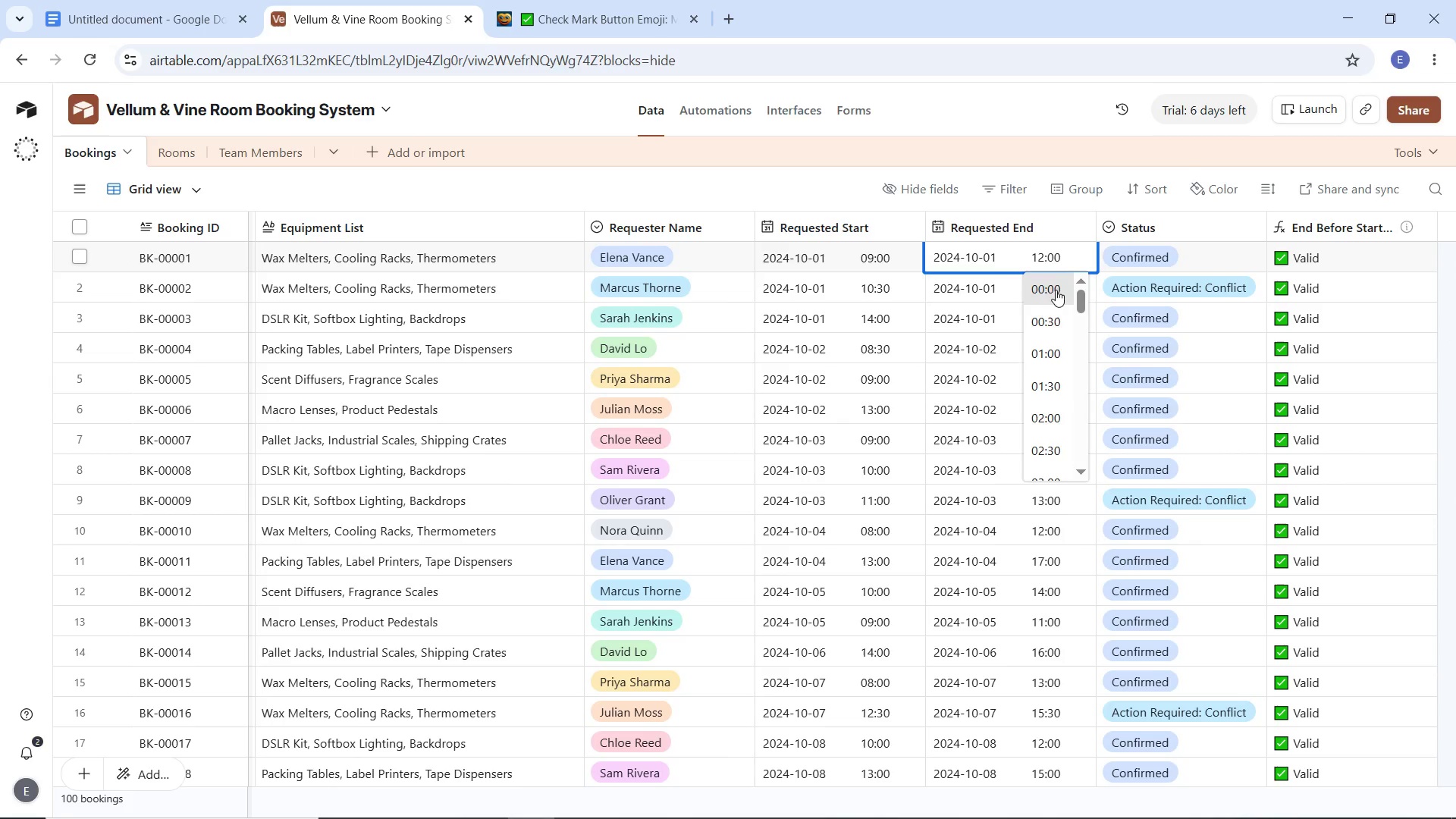 
left_click([1056, 290])
 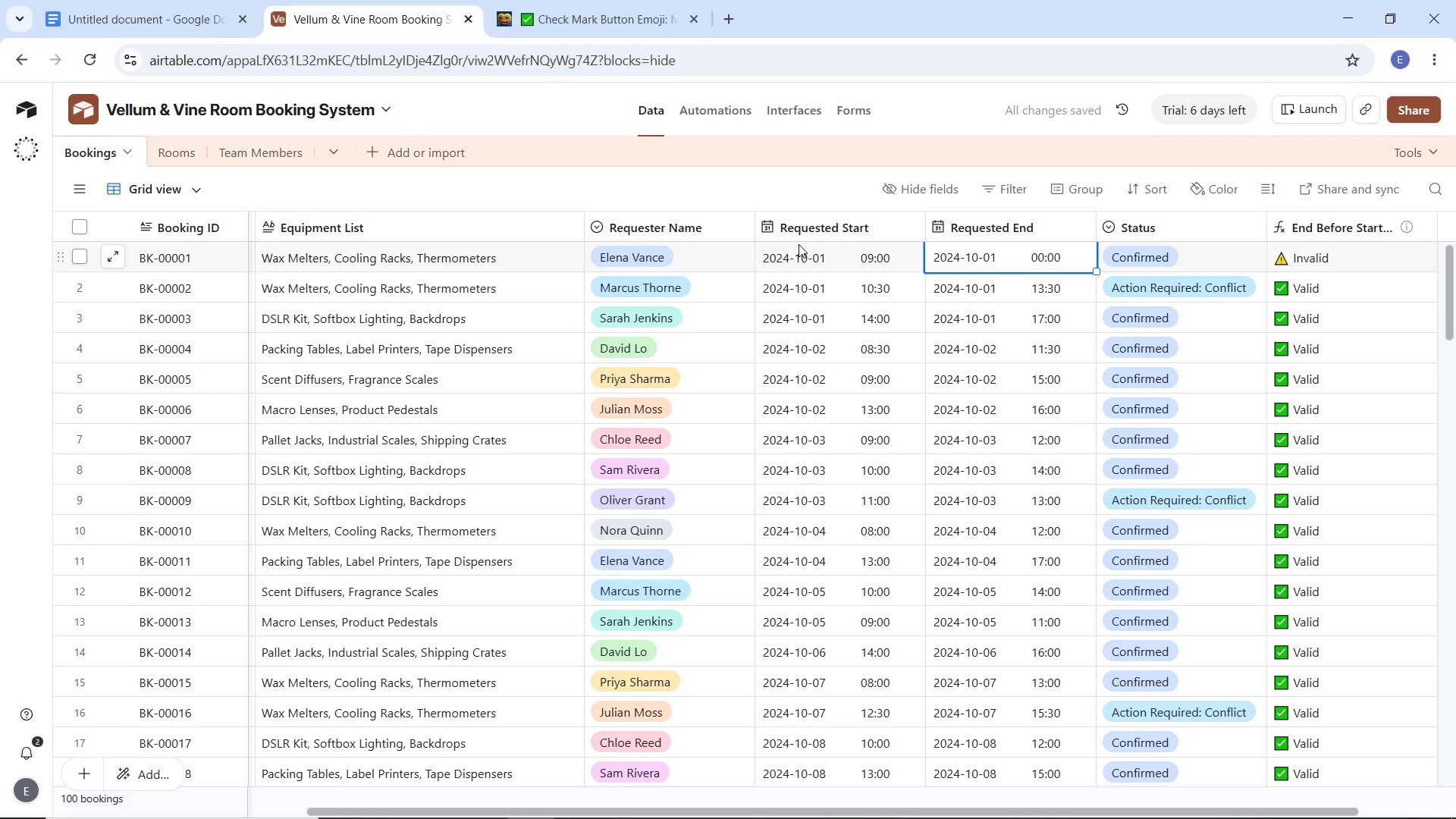 
key(Control+Z)
 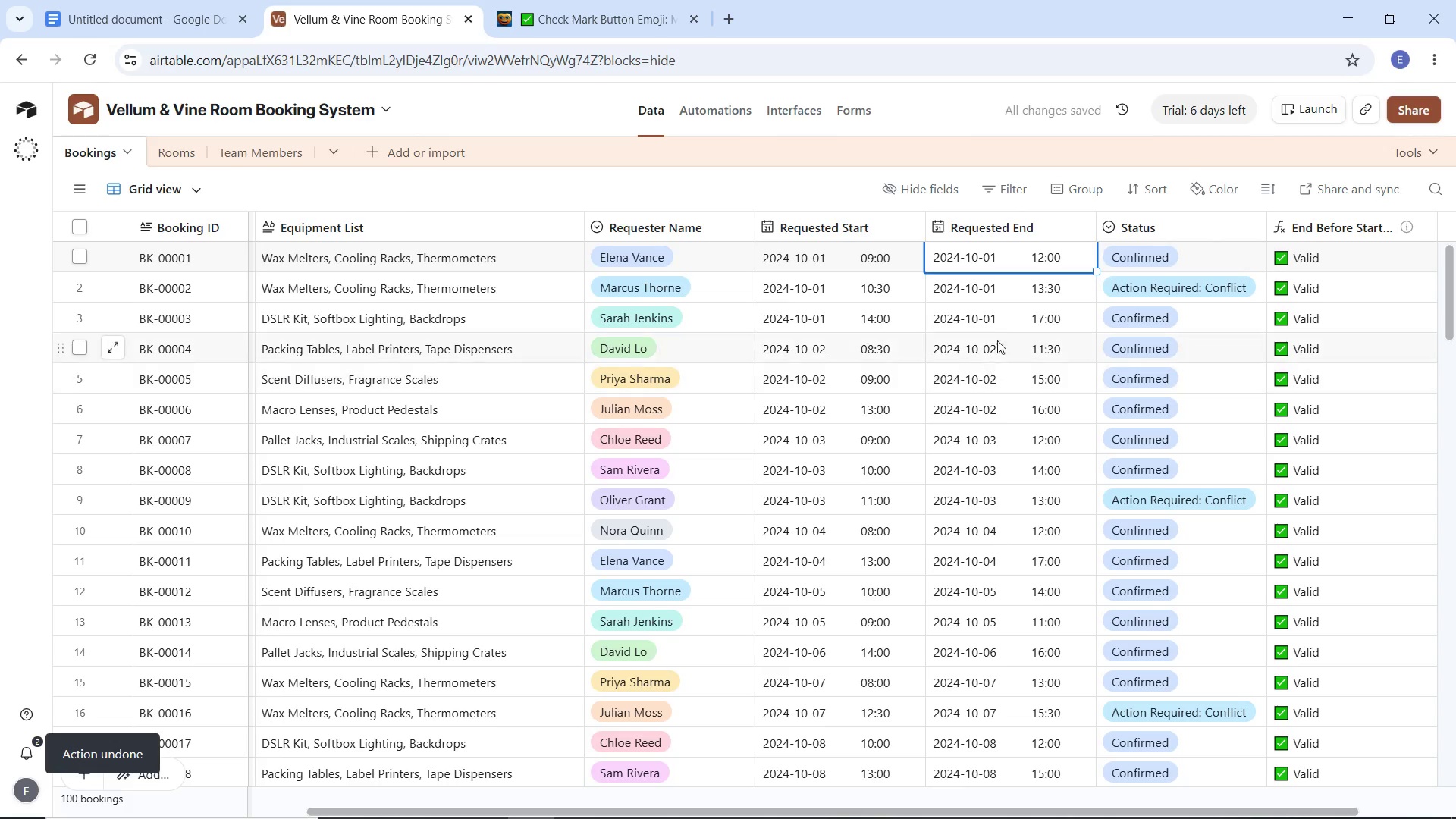 
double_click([995, 320])
 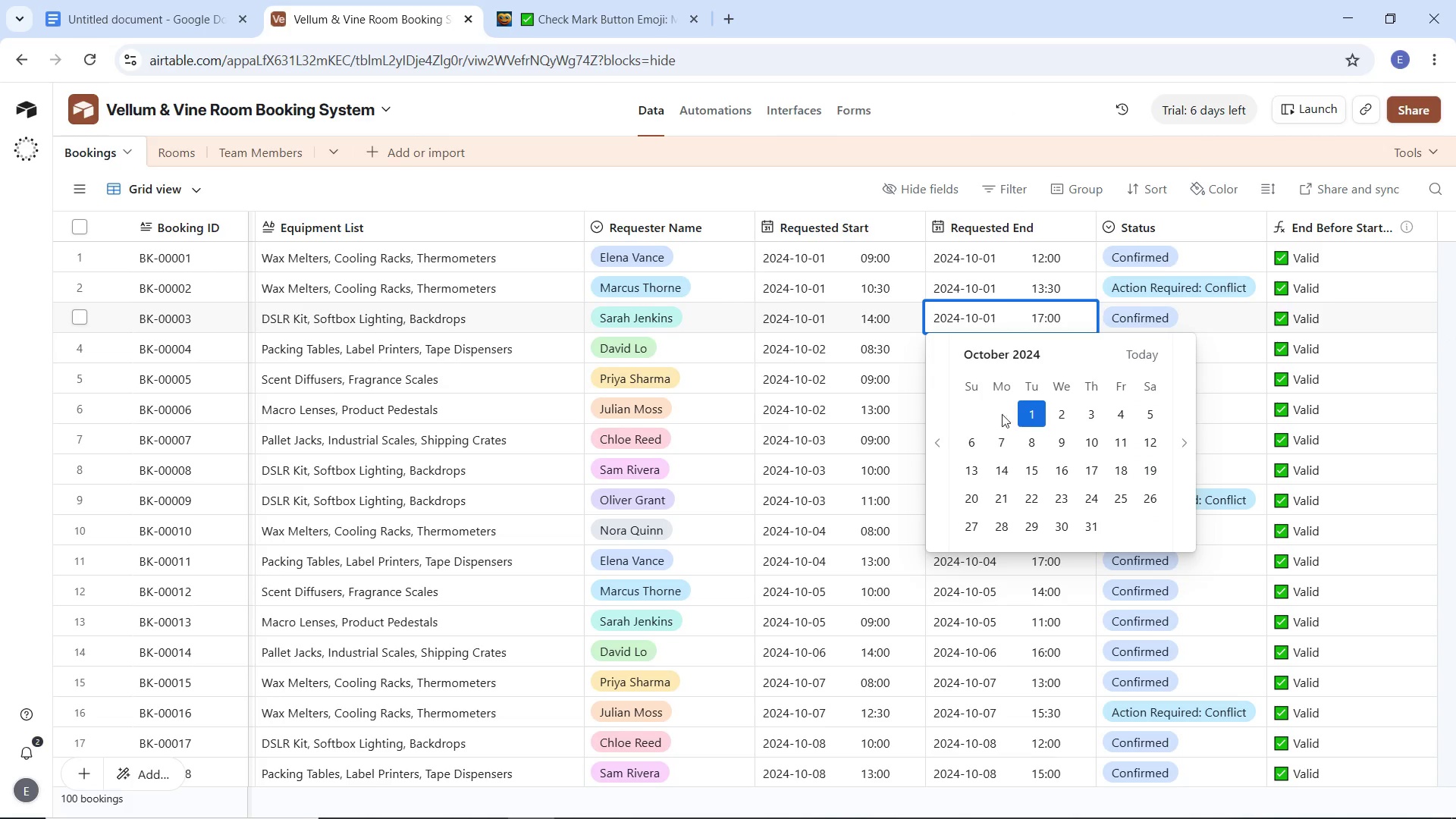 
left_click([937, 437])
 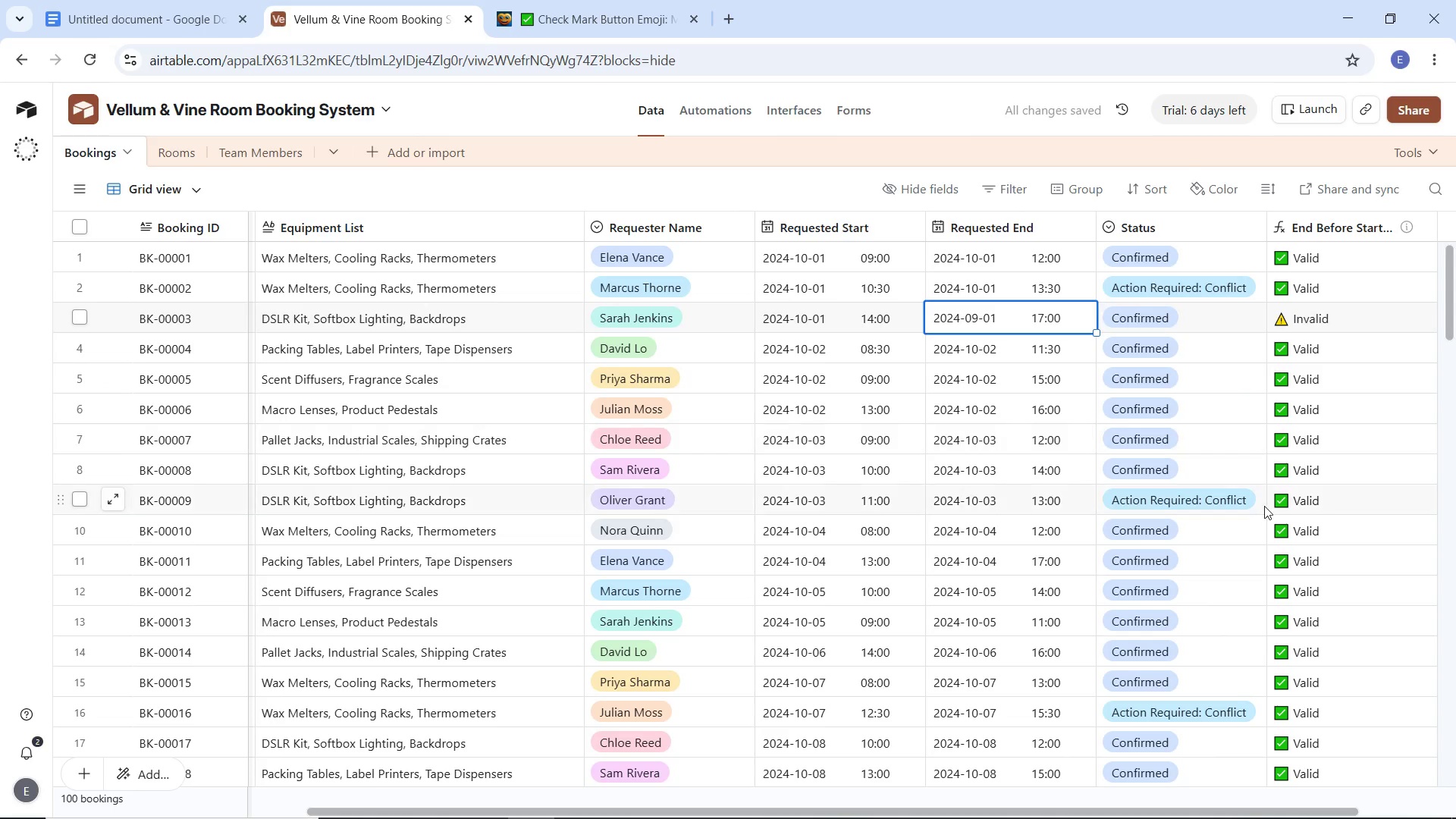 
left_click([1045, 476])
 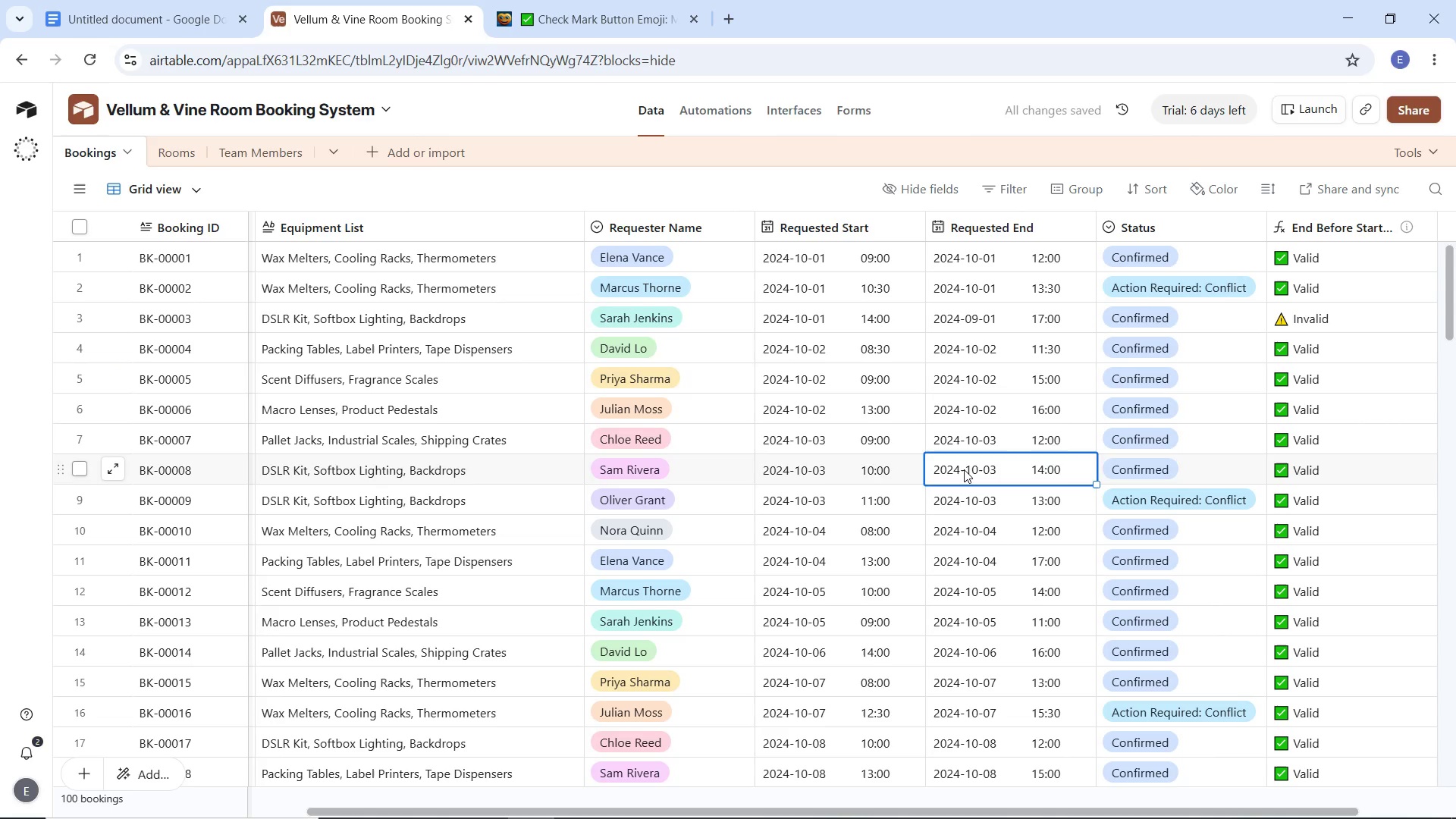 
double_click([964, 469])
 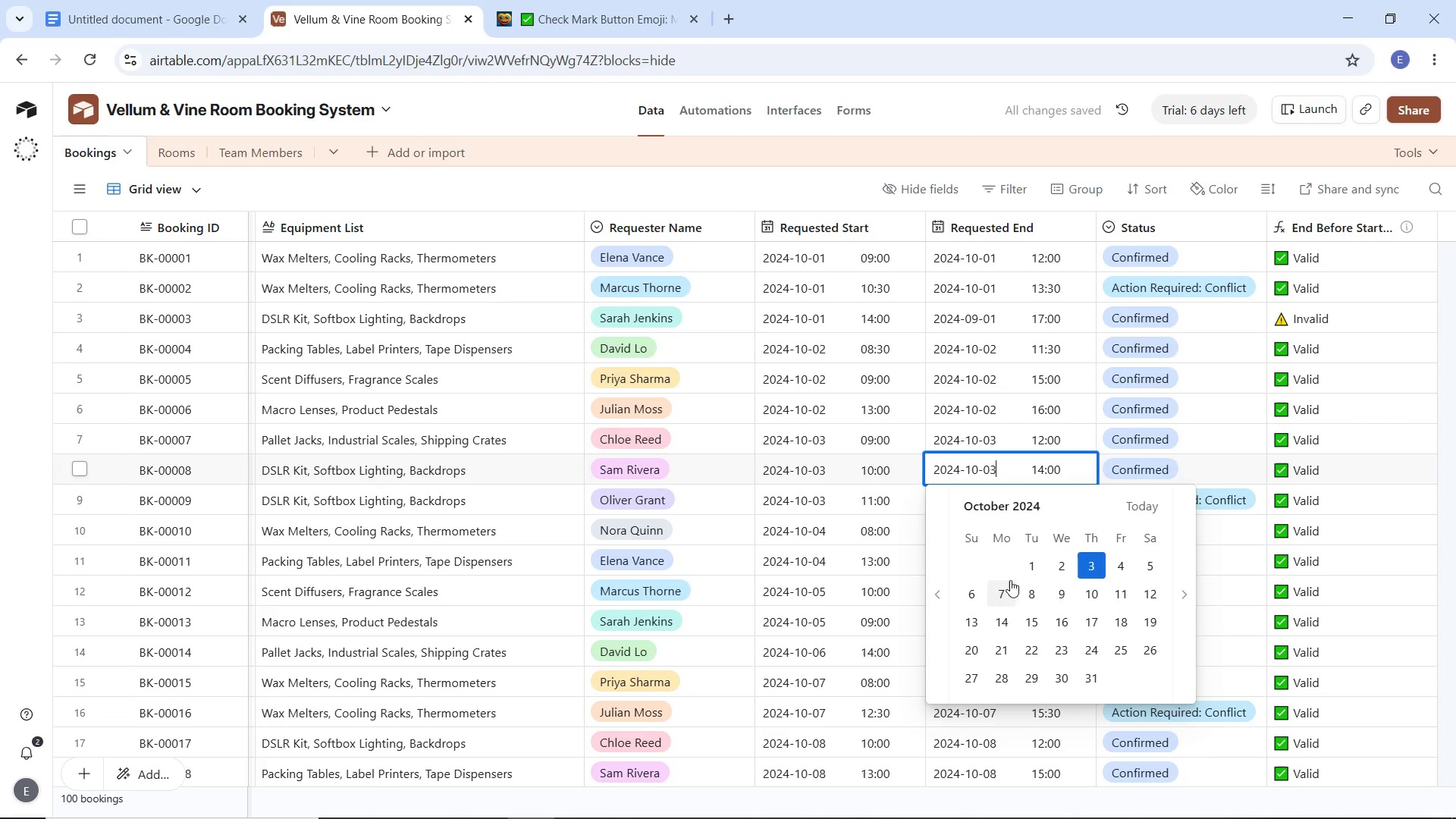 
left_click([1026, 560])
 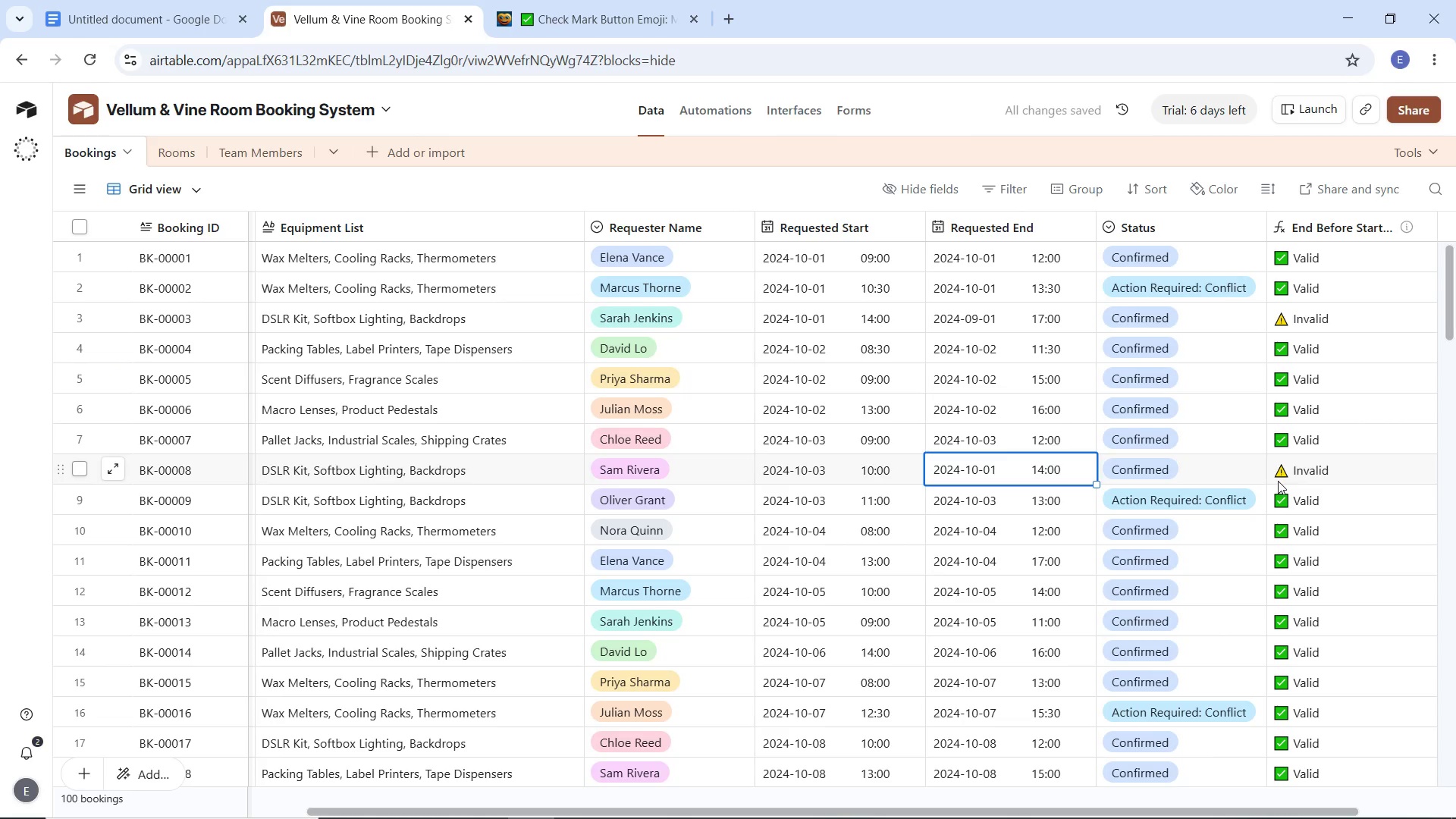 
key(Control+Z)
 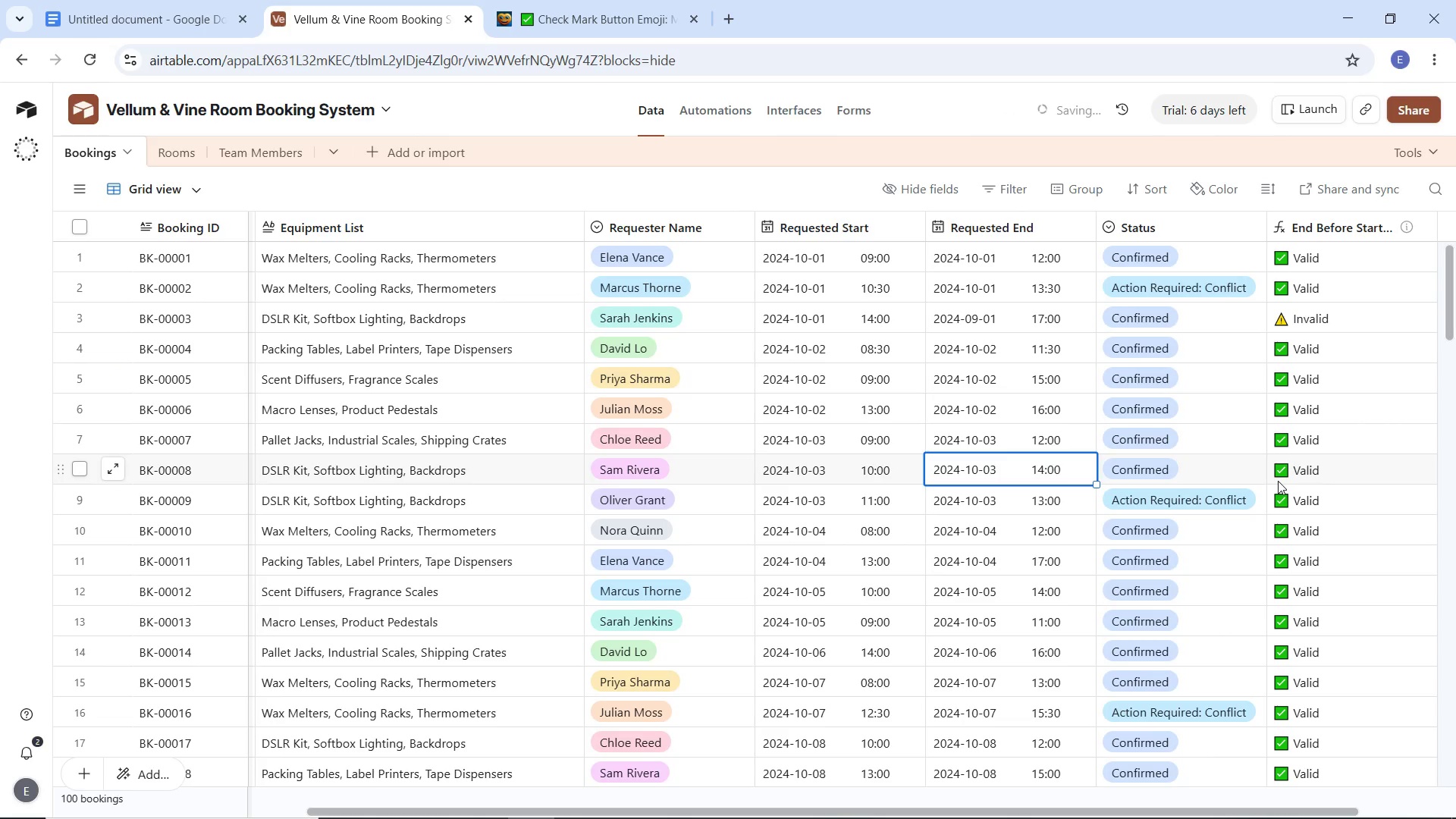 
key(Control+Z)
 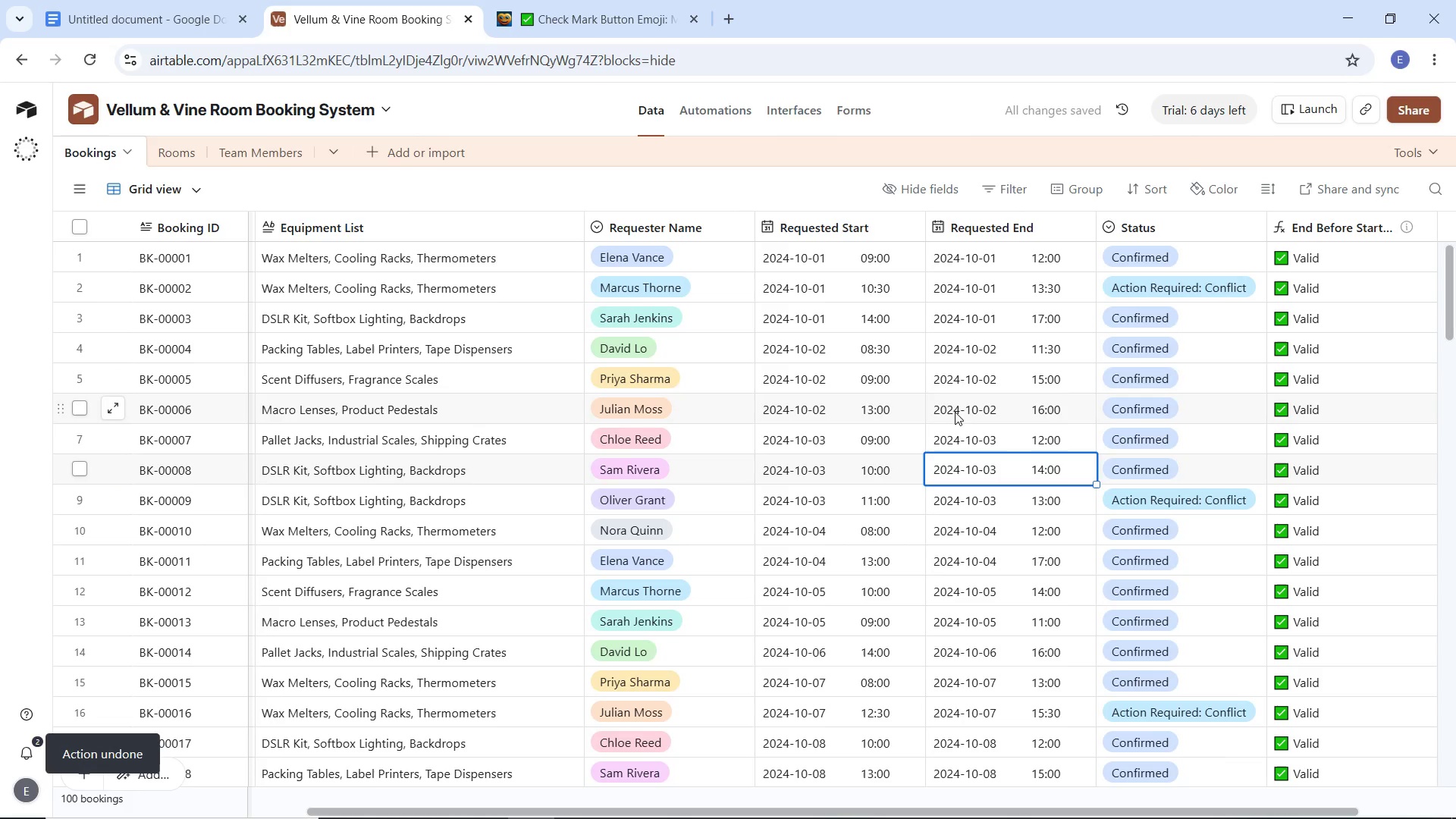 
left_click([904, 391])
 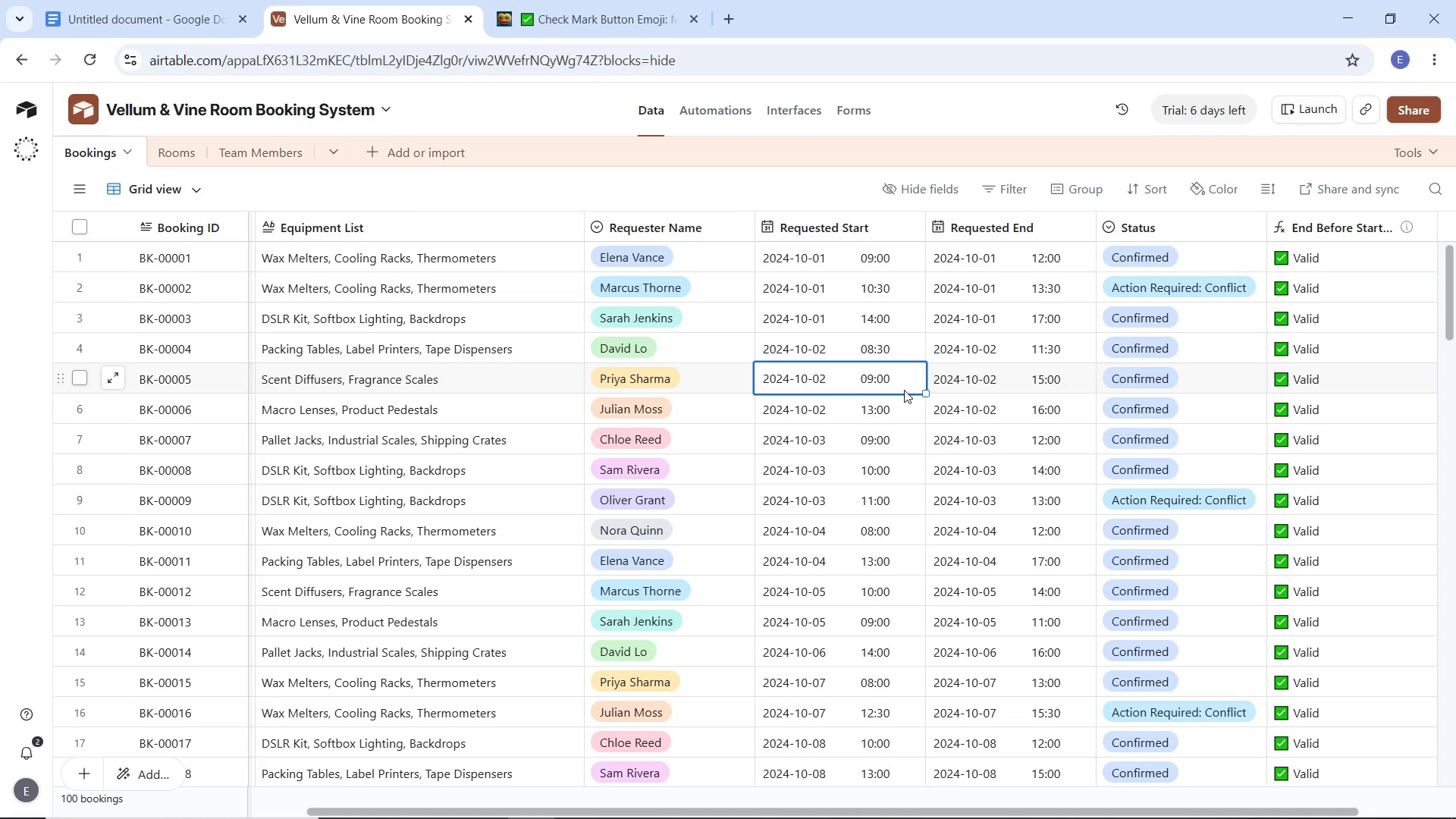 
wait(11.38)
 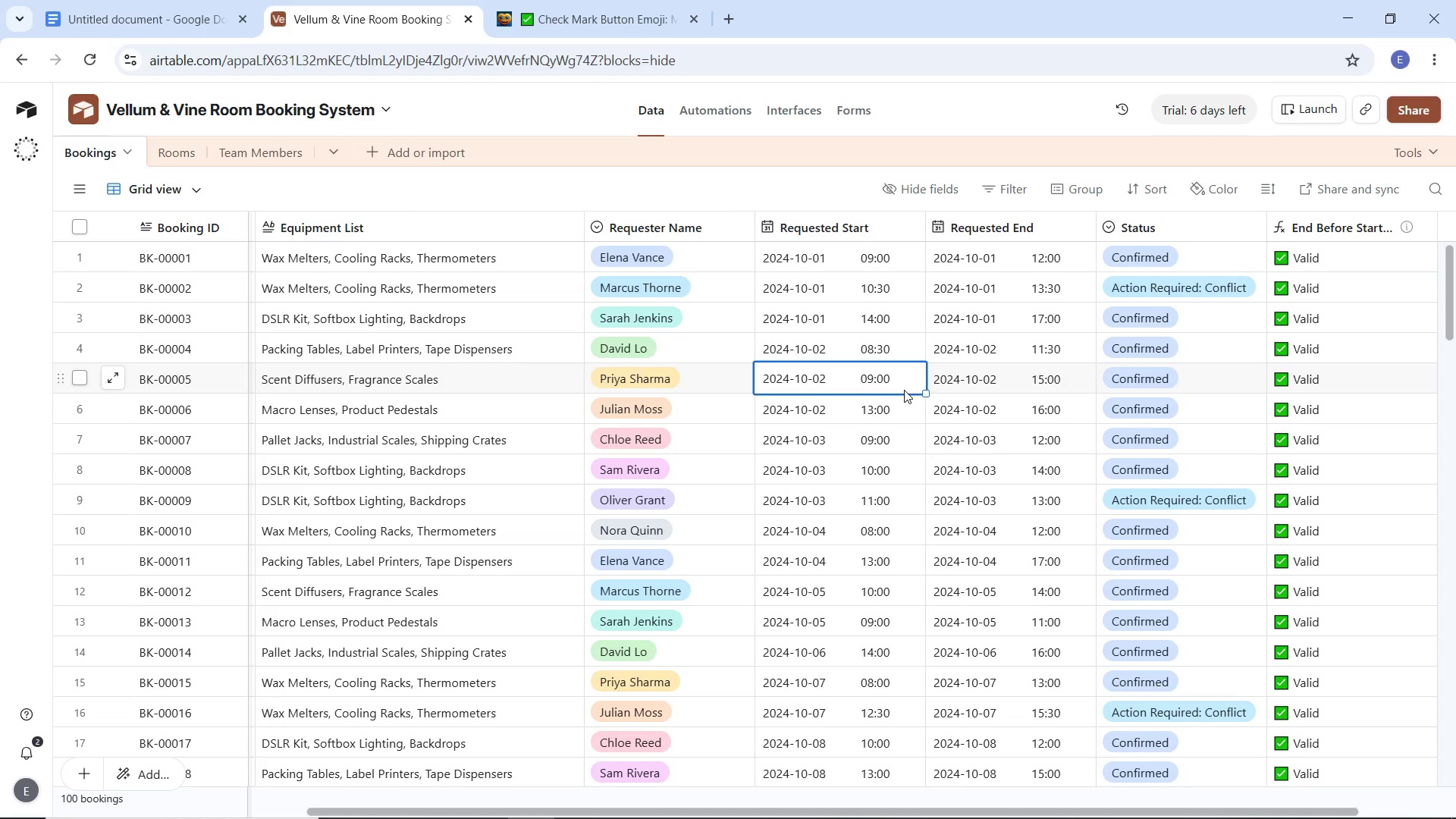 
left_click_drag(start_coordinate=[949, 808], to_coordinate=[1219, 817])
 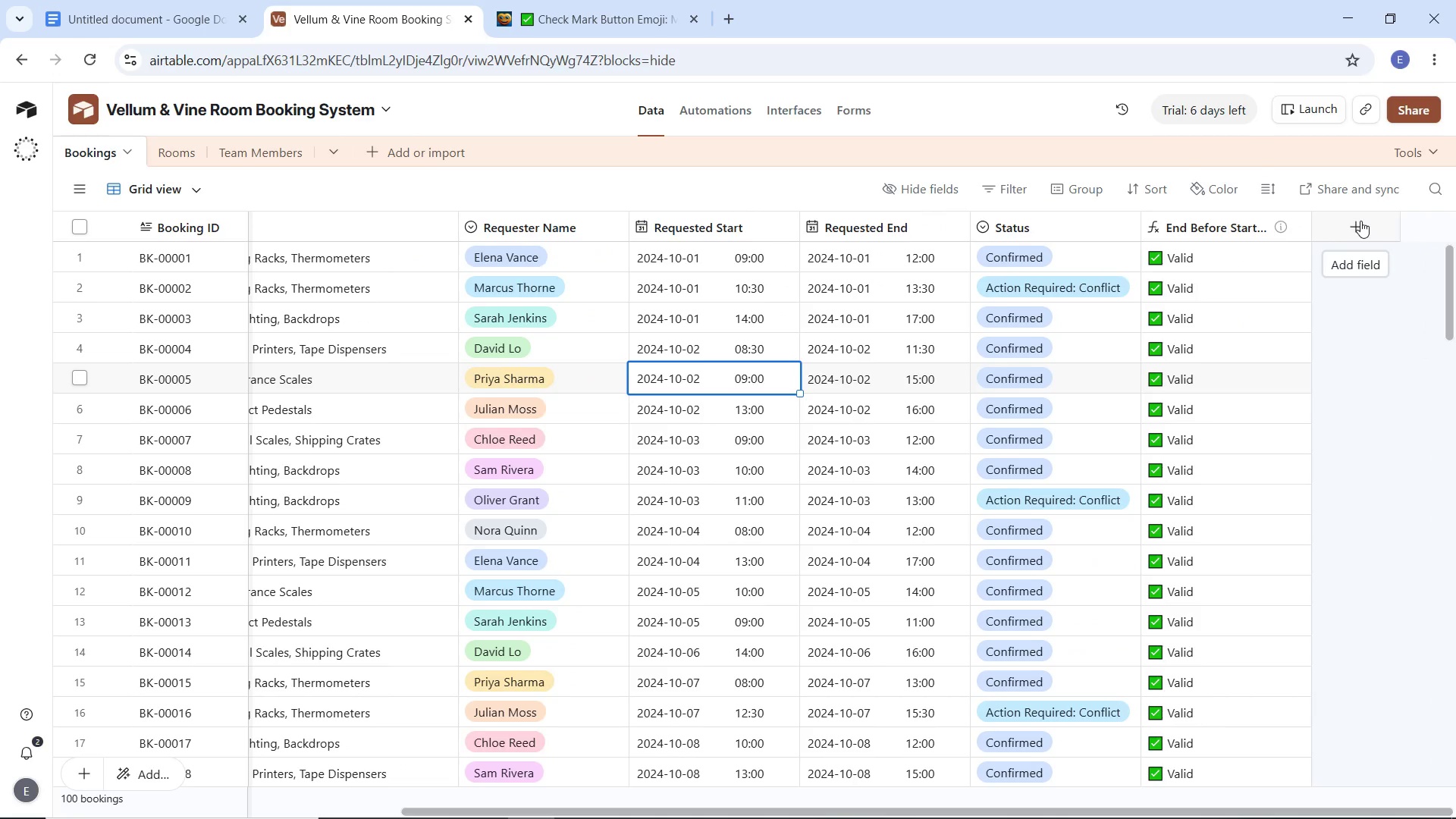 
wait(5.84)
 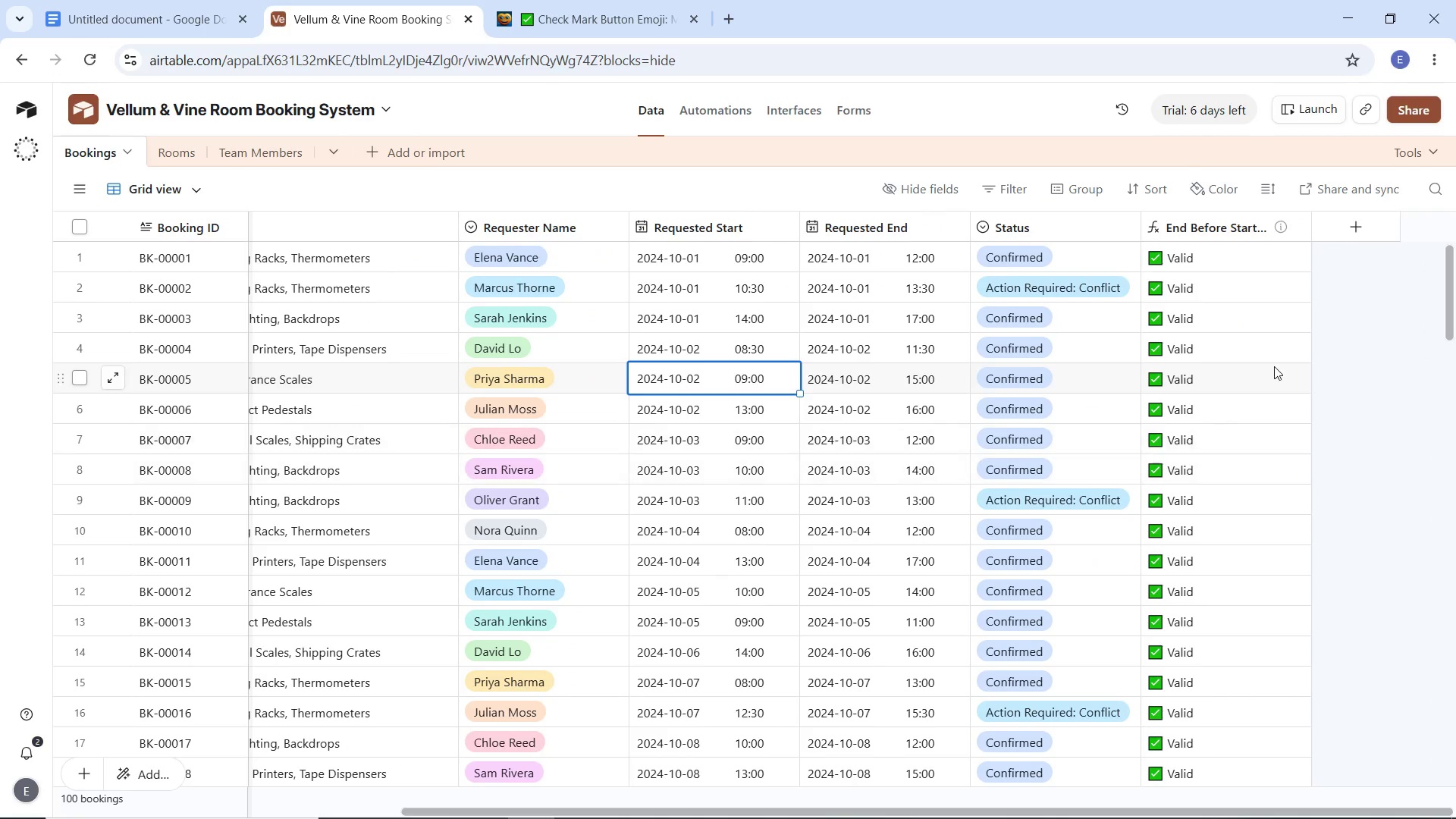 
left_click([1360, 221])
 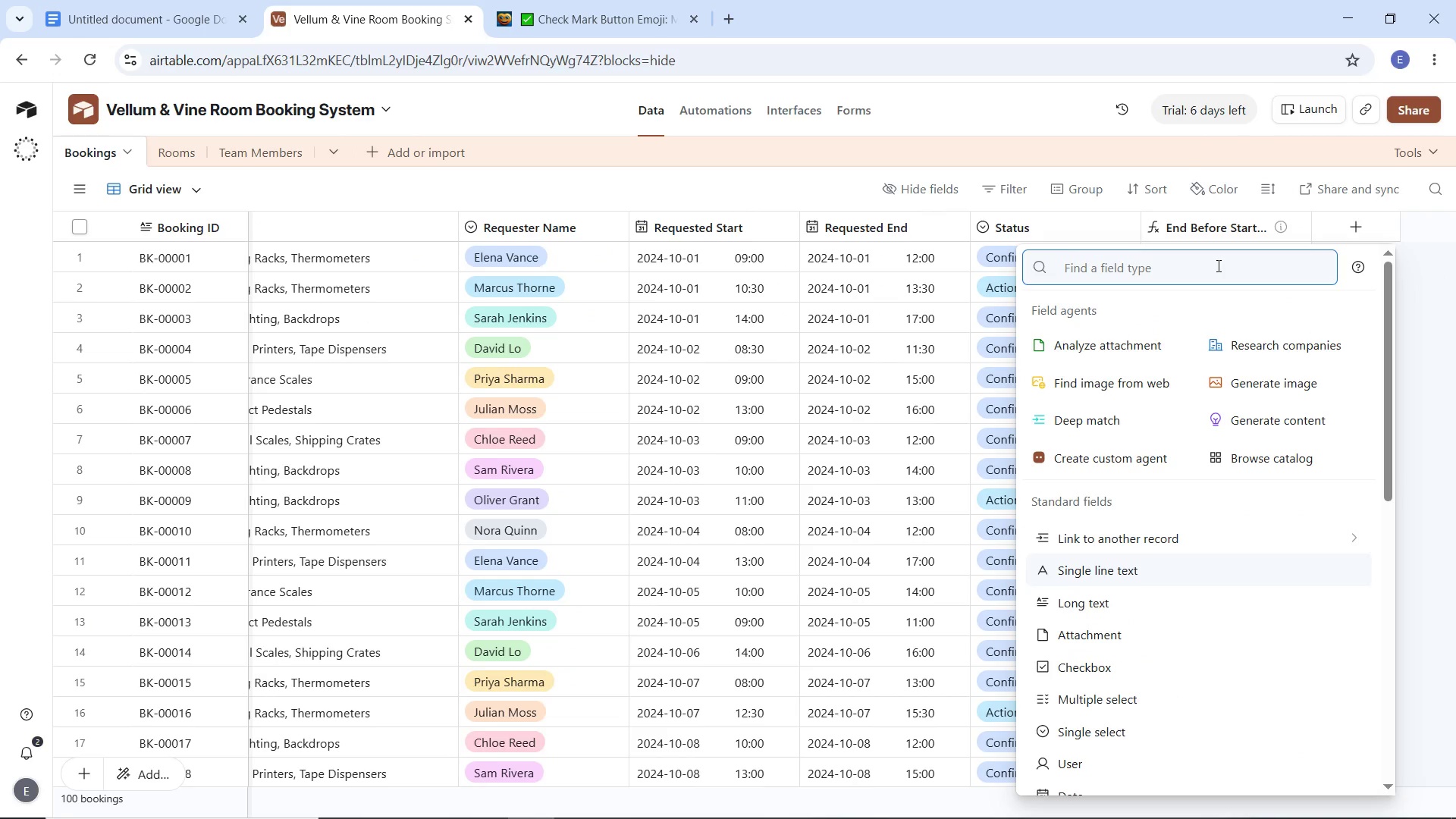 
type(selec)
 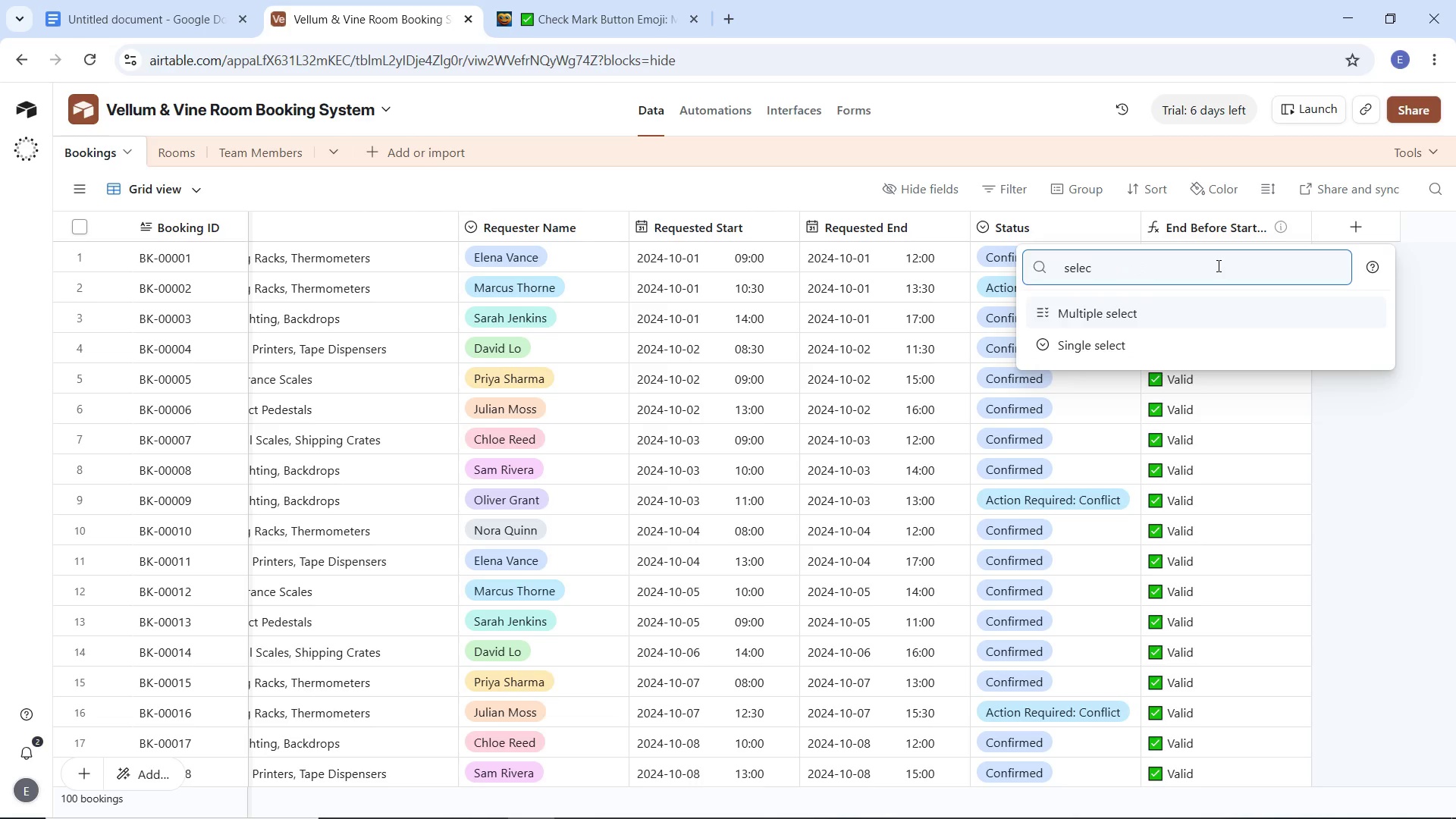 
key(ArrowDown)
 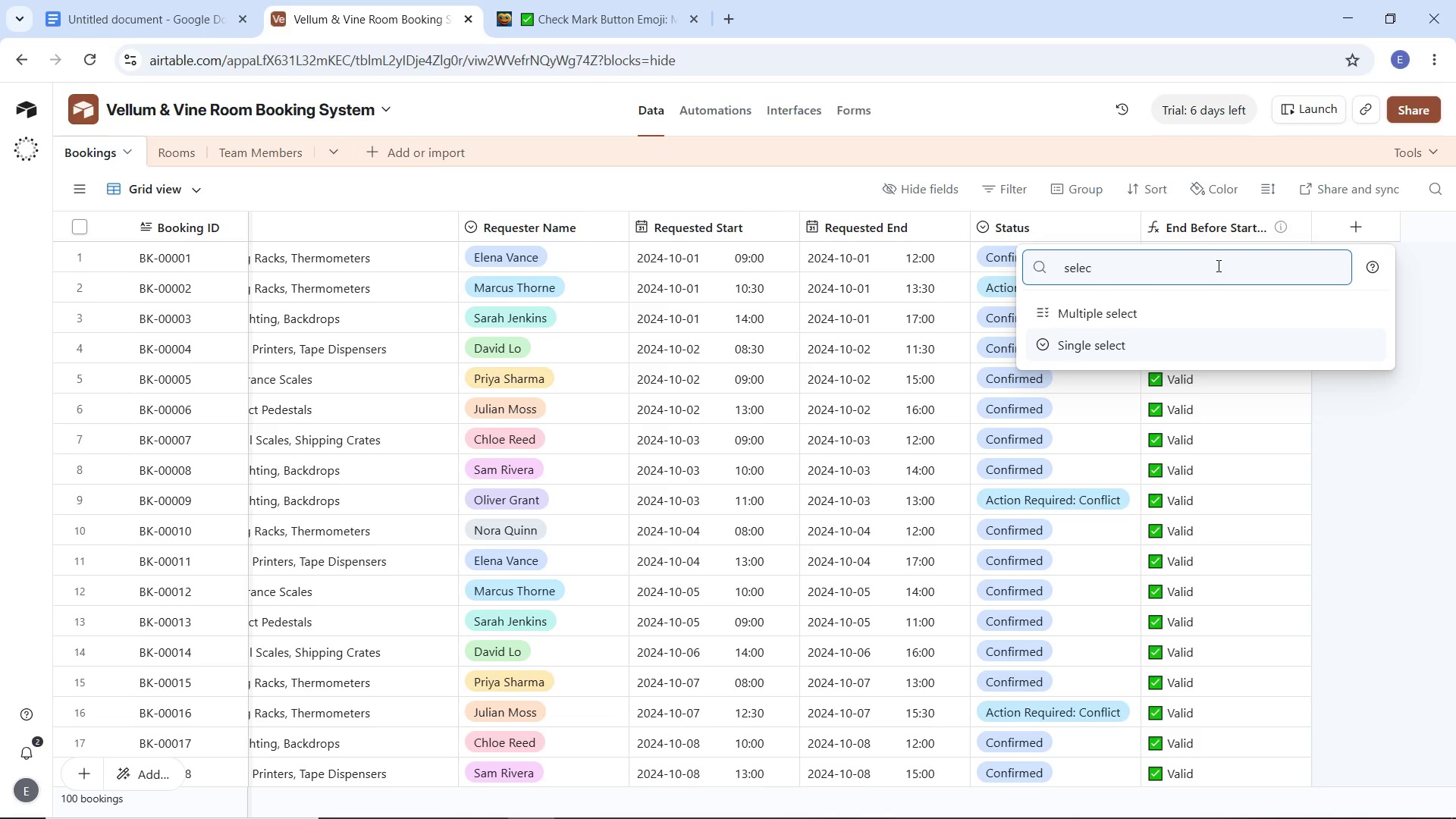 
key(Enter)
 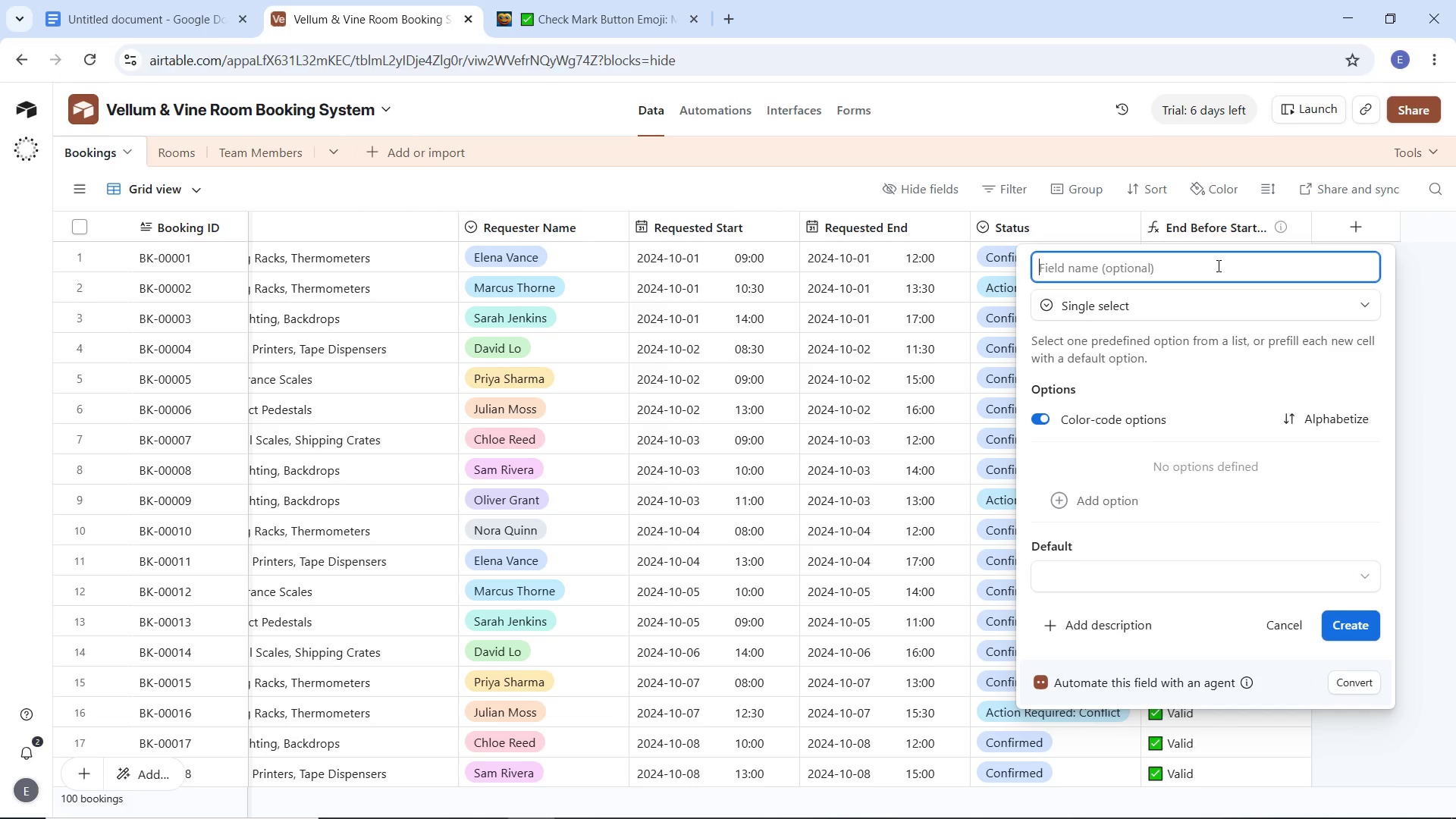 
type(Conflict Check)
 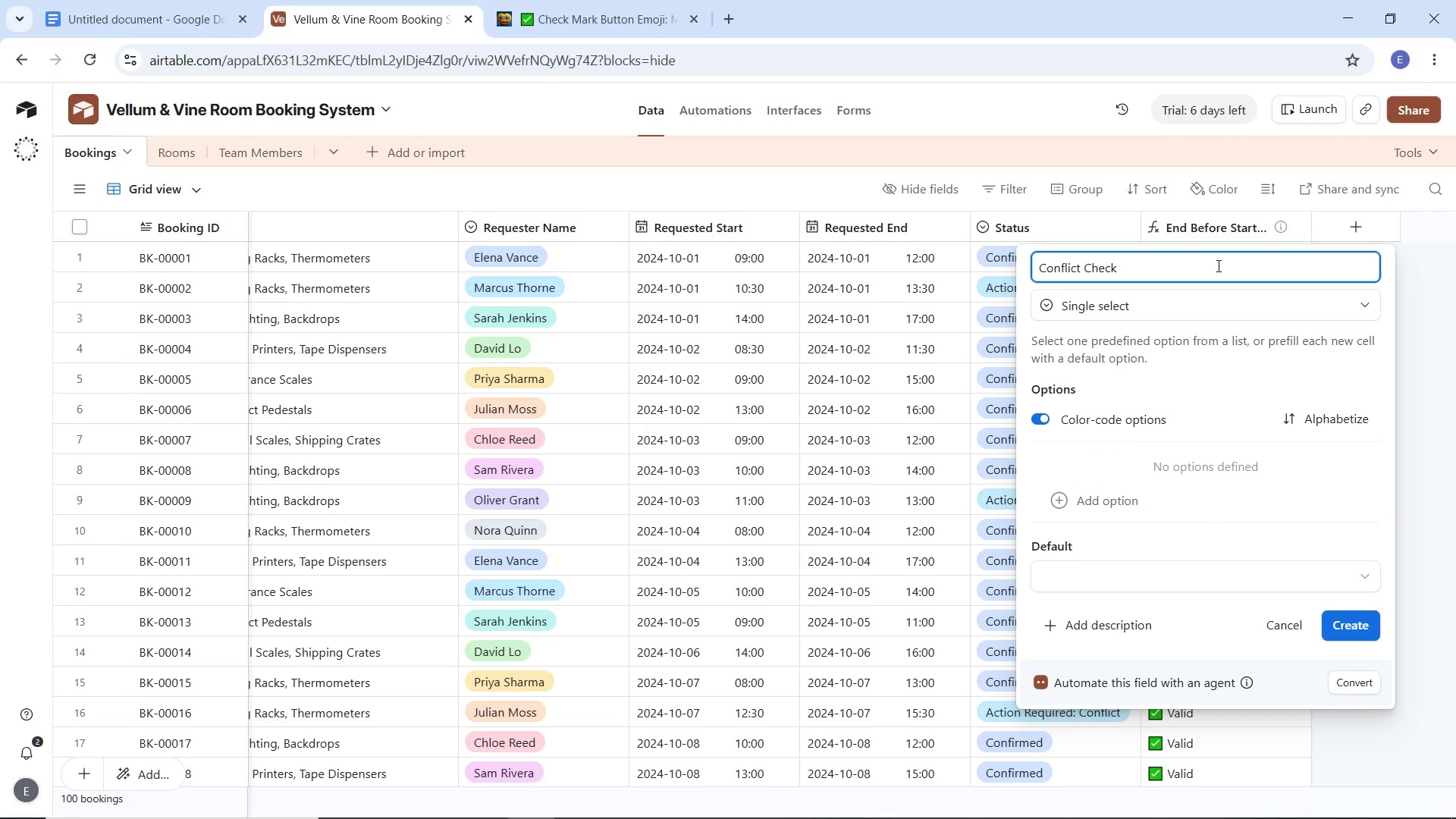 
wait(7.31)
 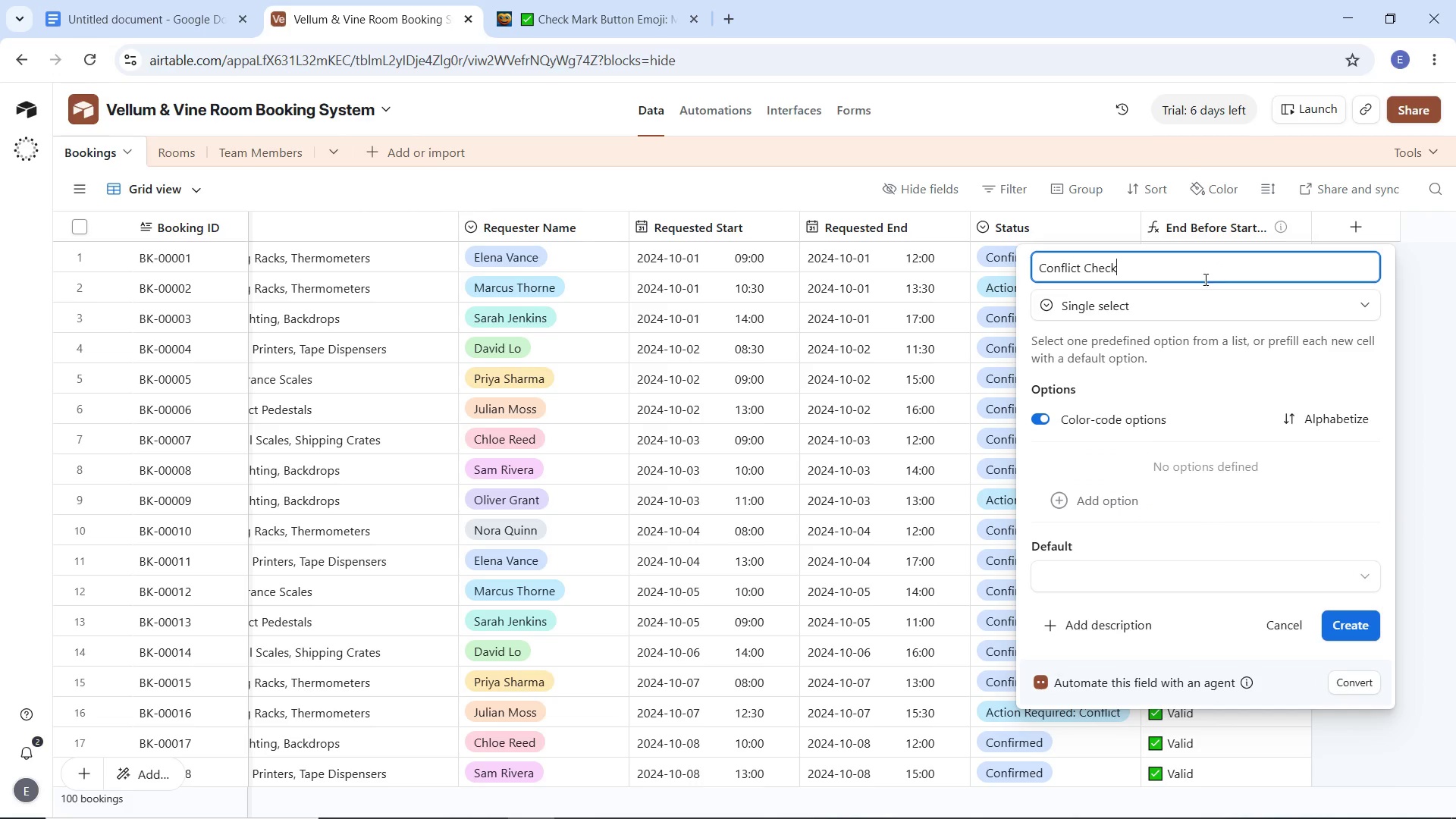 
left_click([1108, 499])
 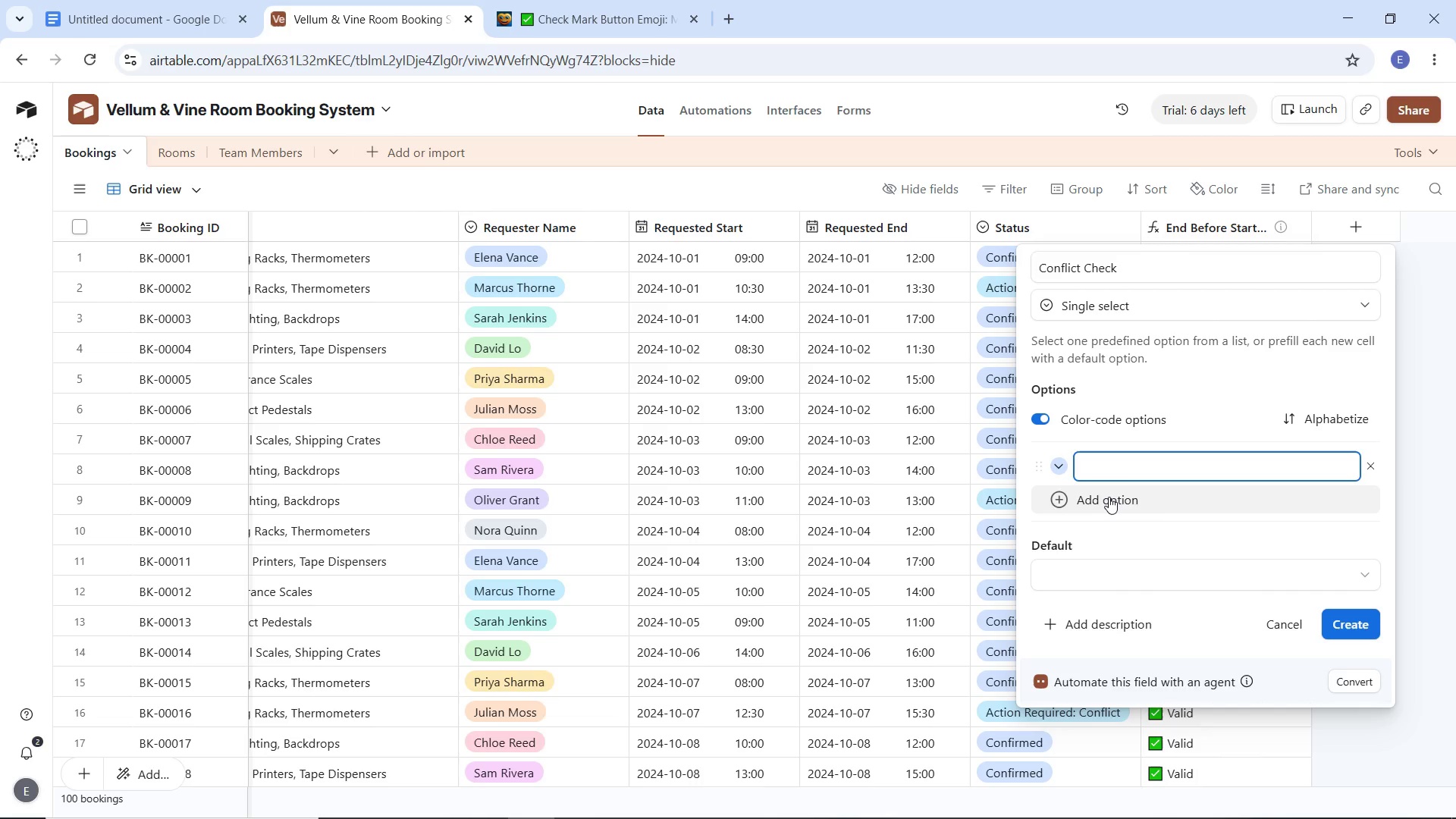 
wait(27.3)
 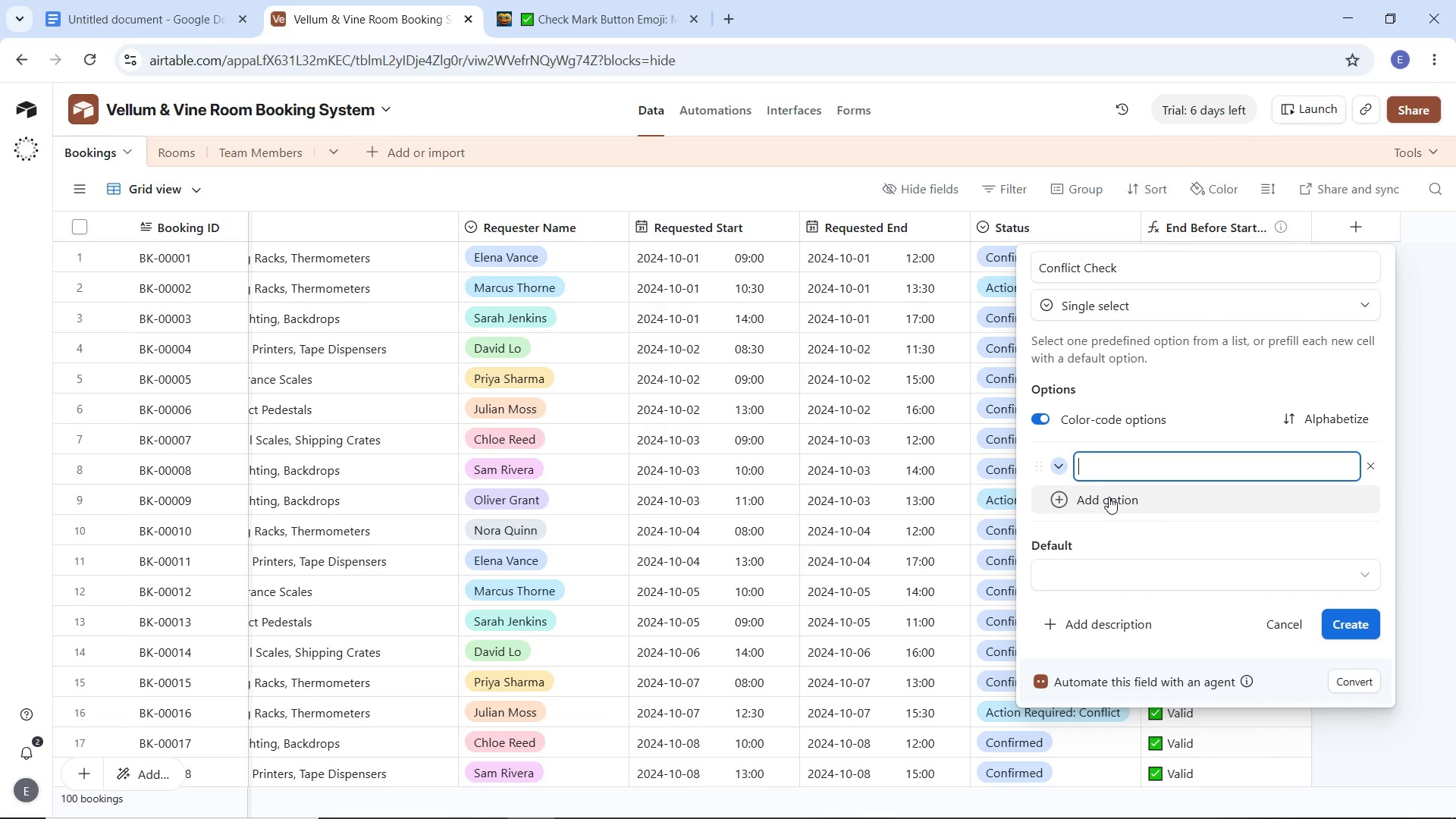 
type(No Confluict)
 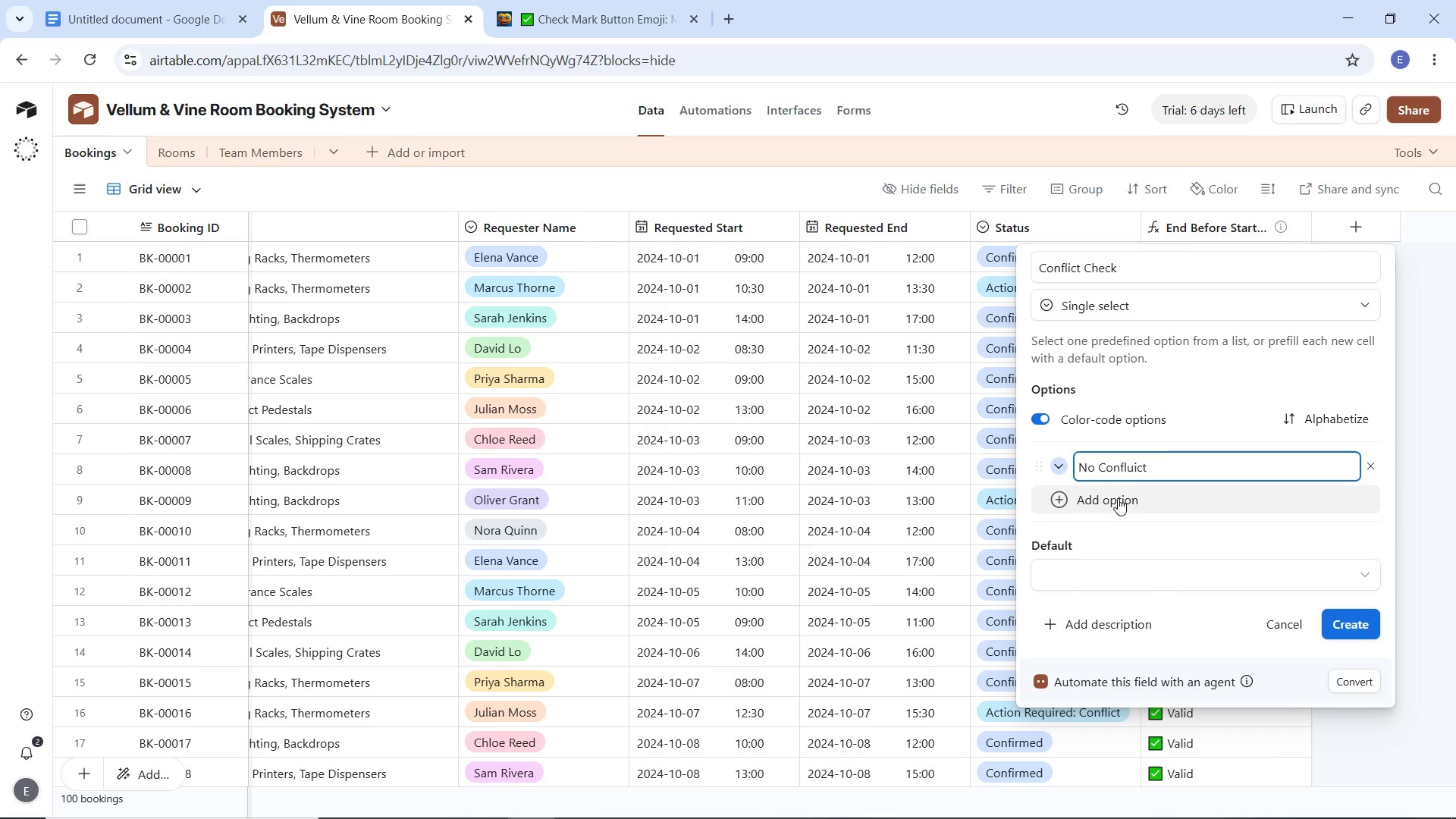 
key(Backspace)
key(Backspace)
key(Backspace)
key(Backspace)
type(ict)
 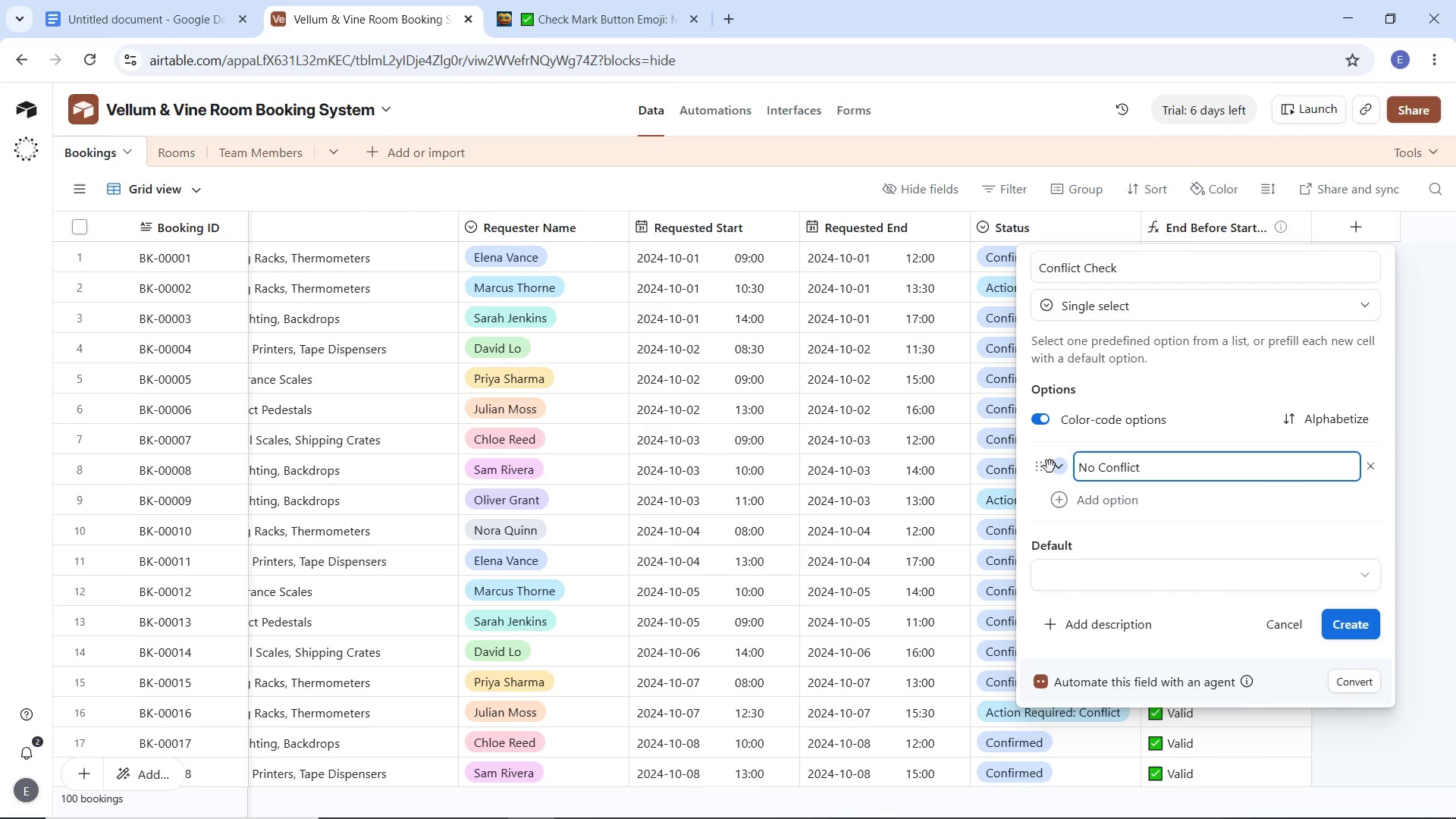 
left_click([1058, 469])
 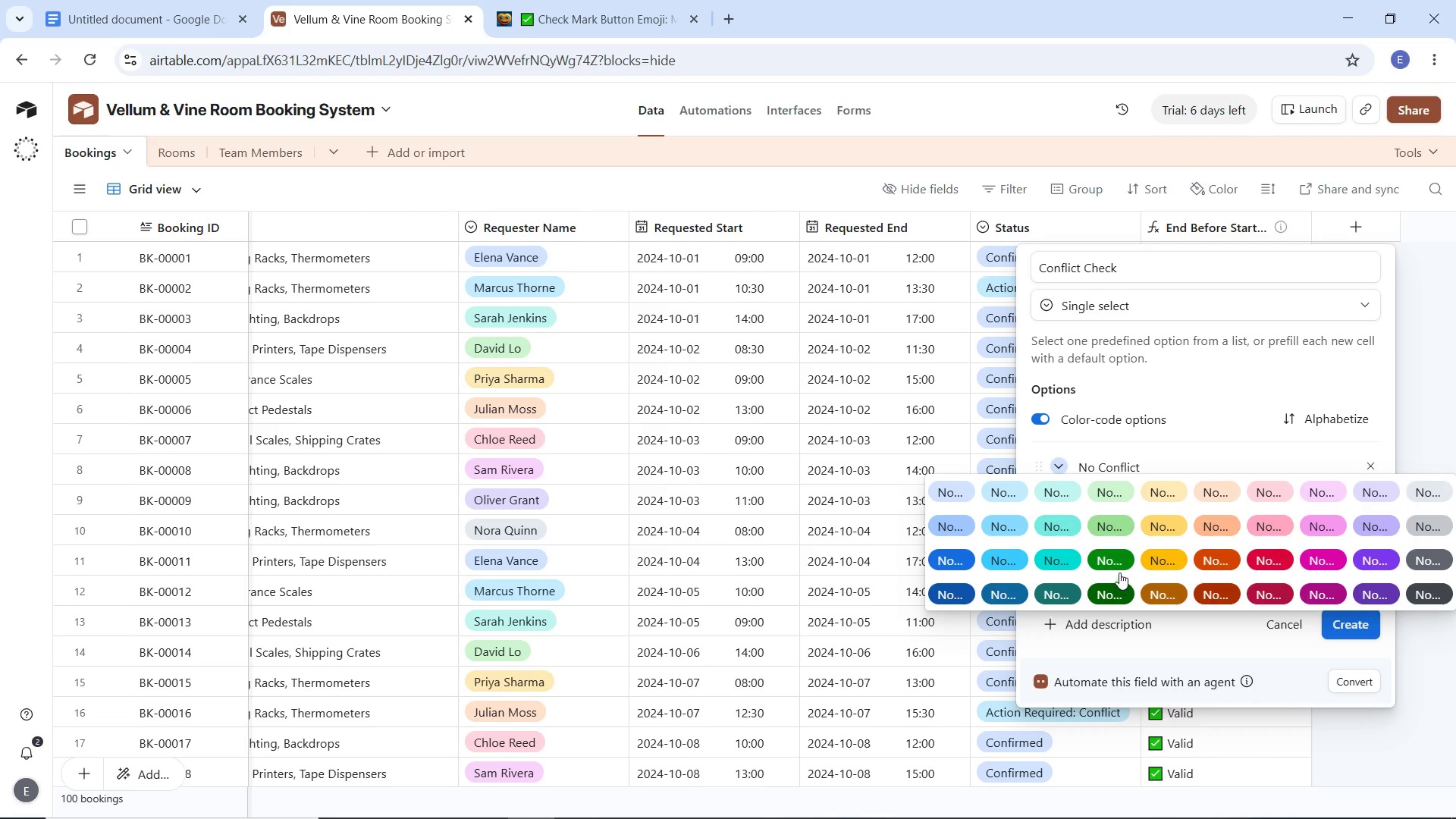 
left_click([1116, 565])
 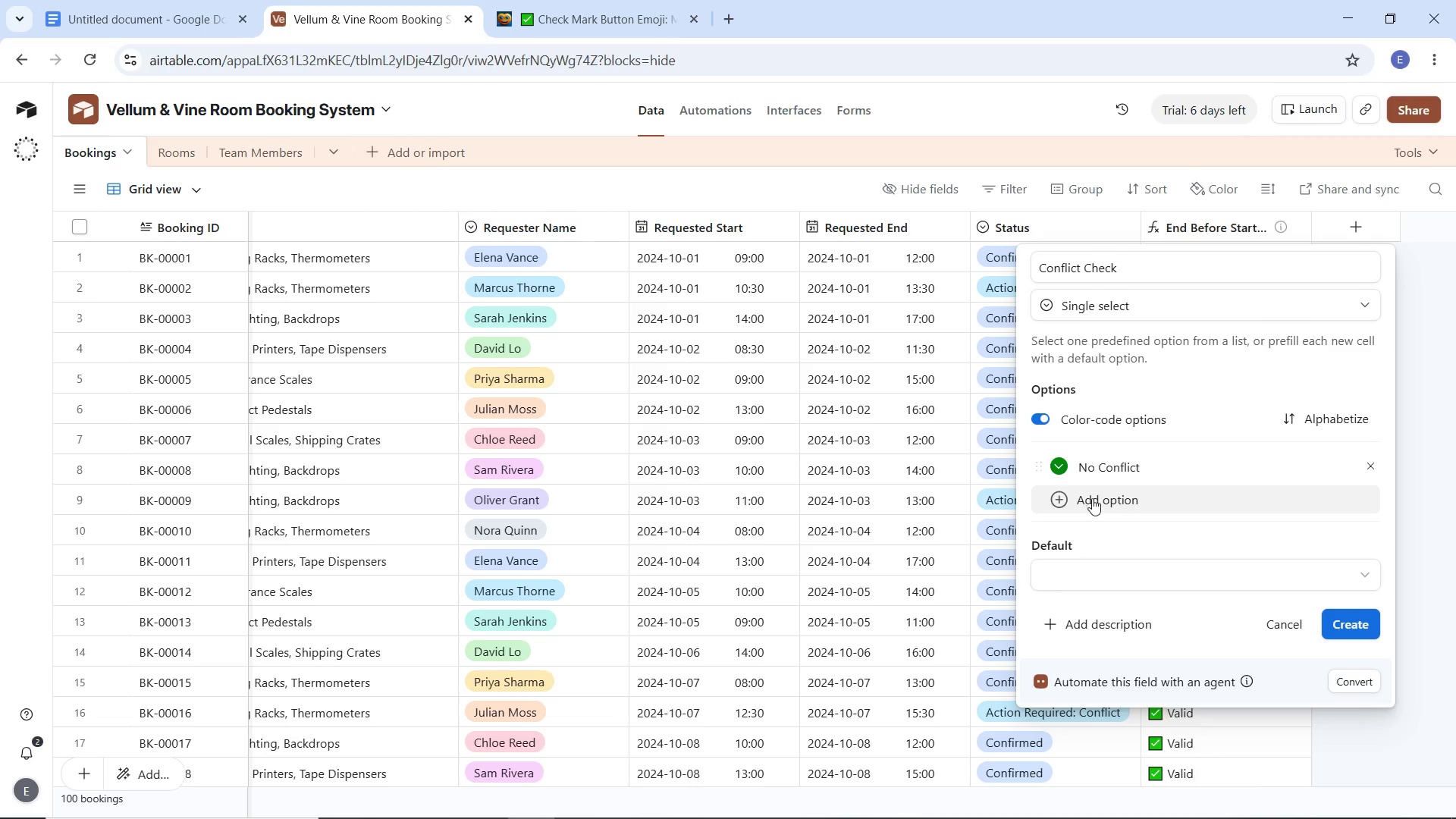 
left_click([1095, 498])
 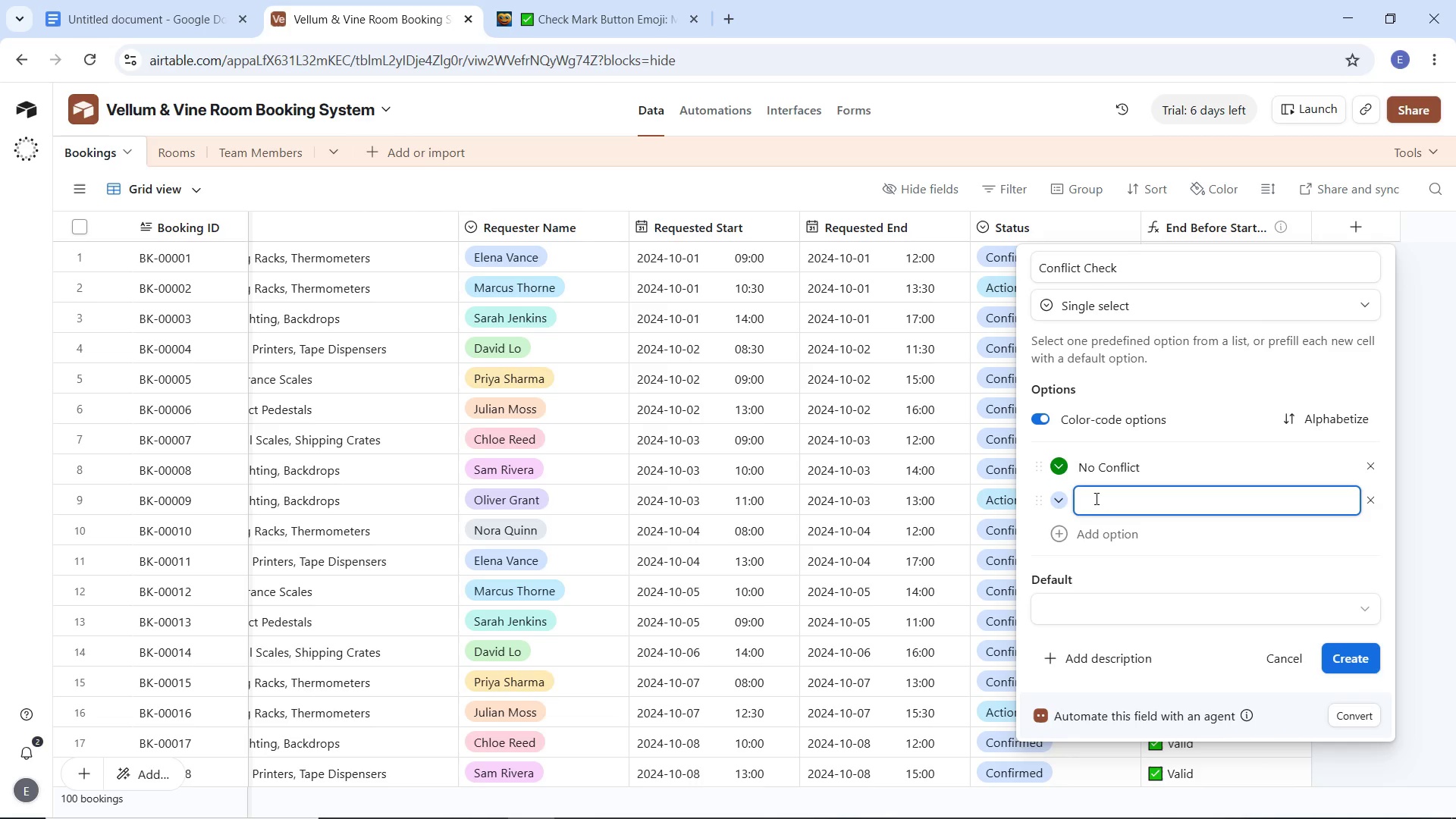 
type(Conflict Detected)
 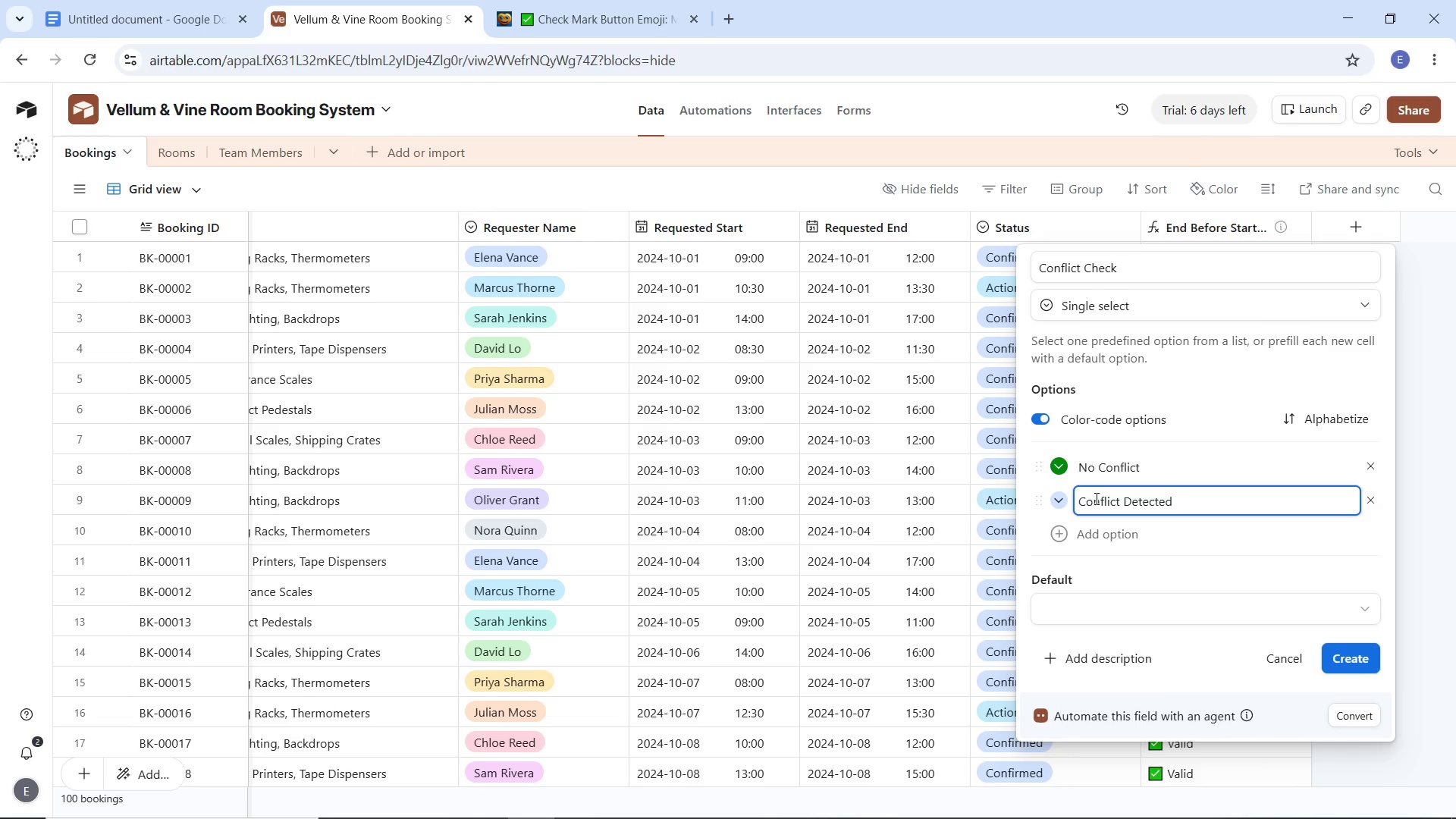 
left_click([1061, 500])
 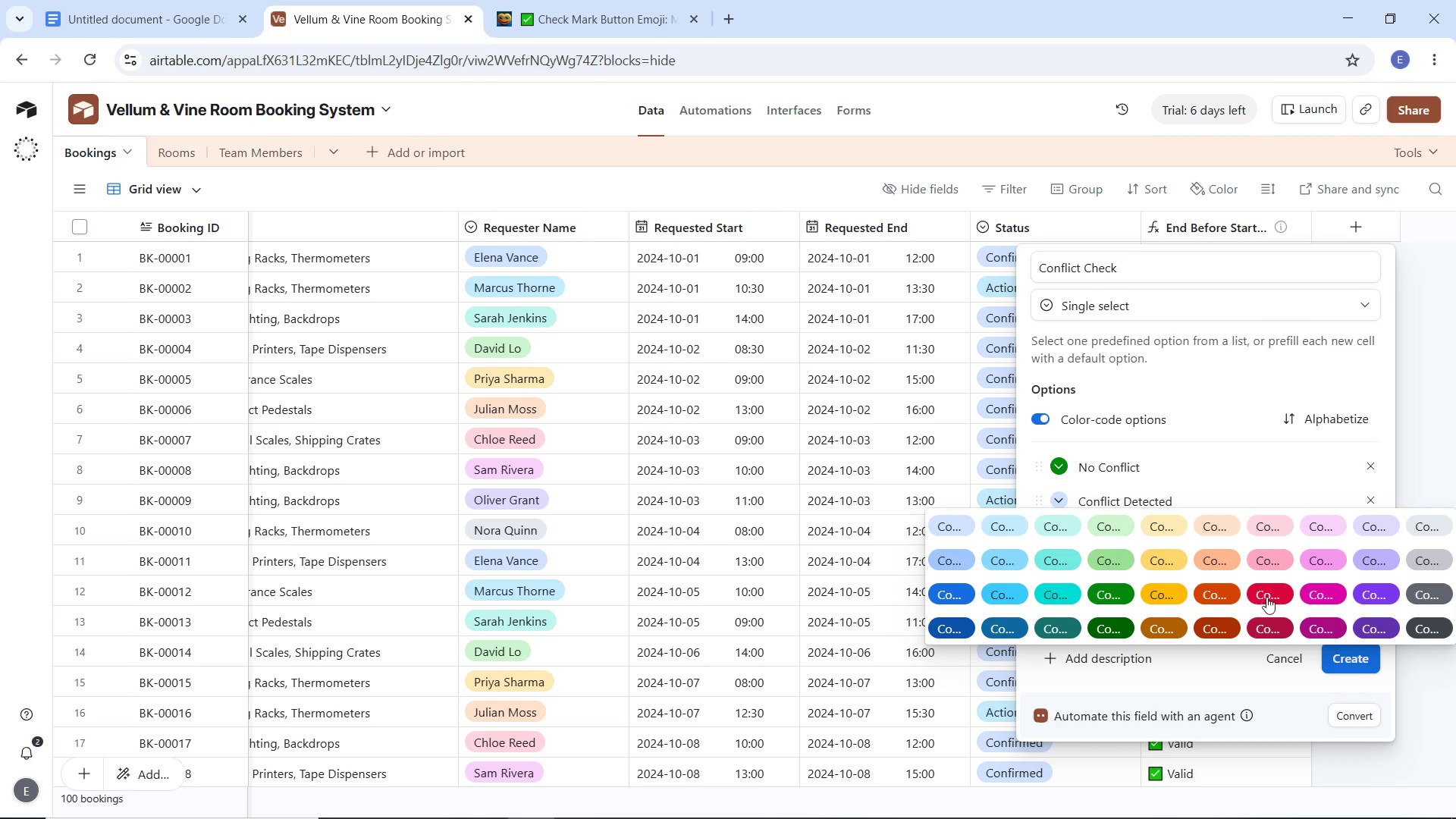 
left_click([1268, 595])
 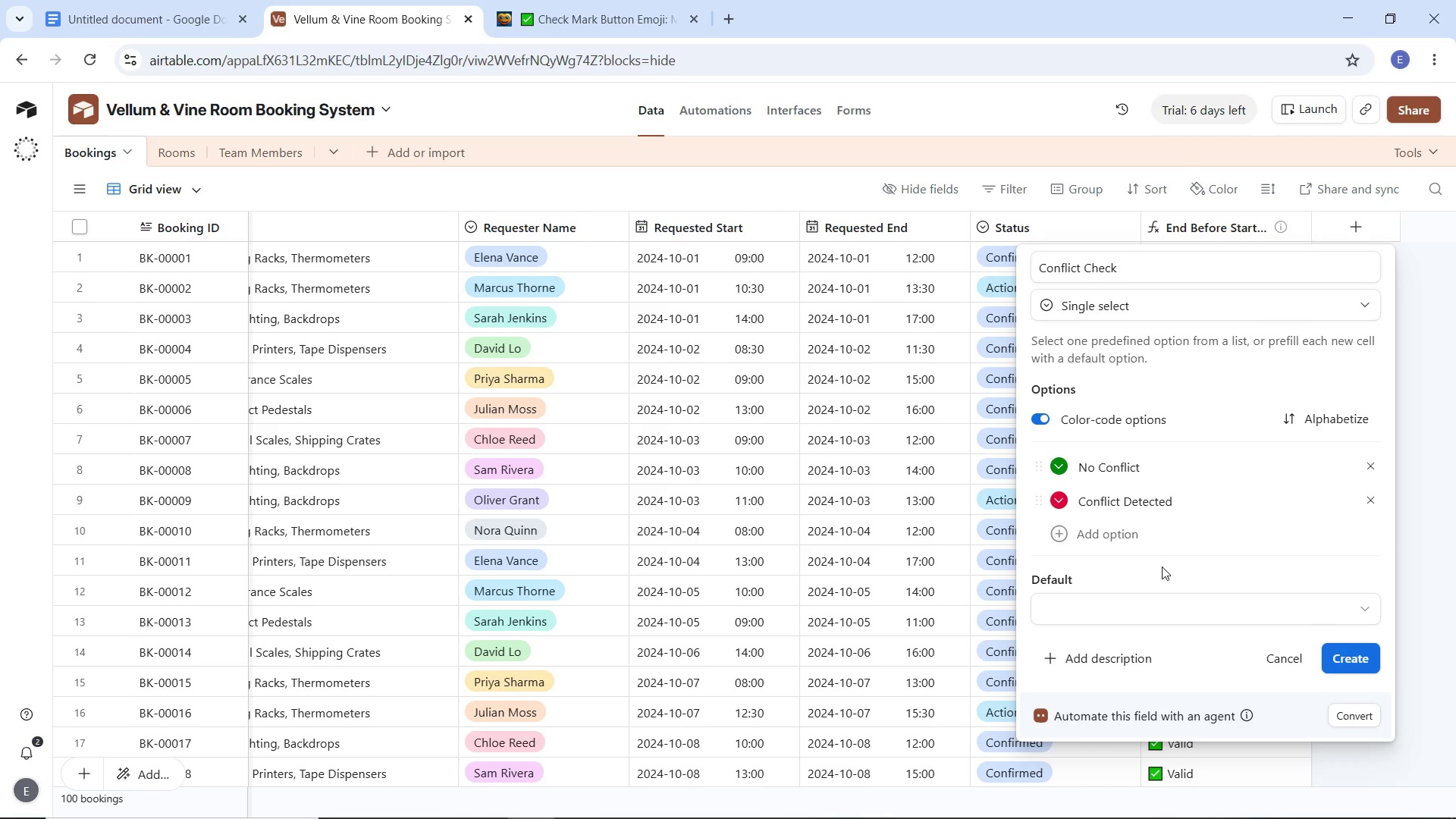 
left_click([1162, 566])
 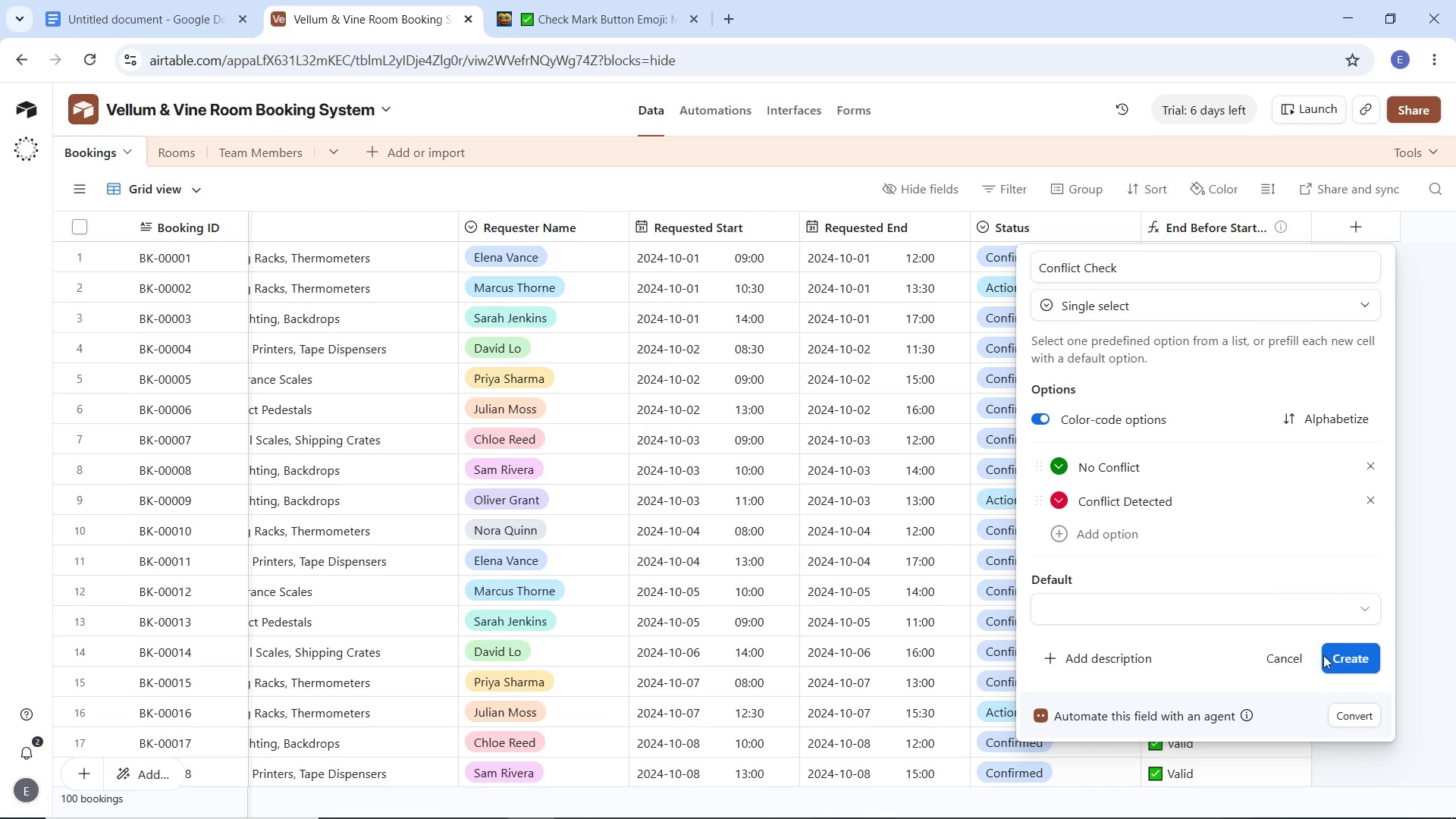 
left_click([1340, 655])
 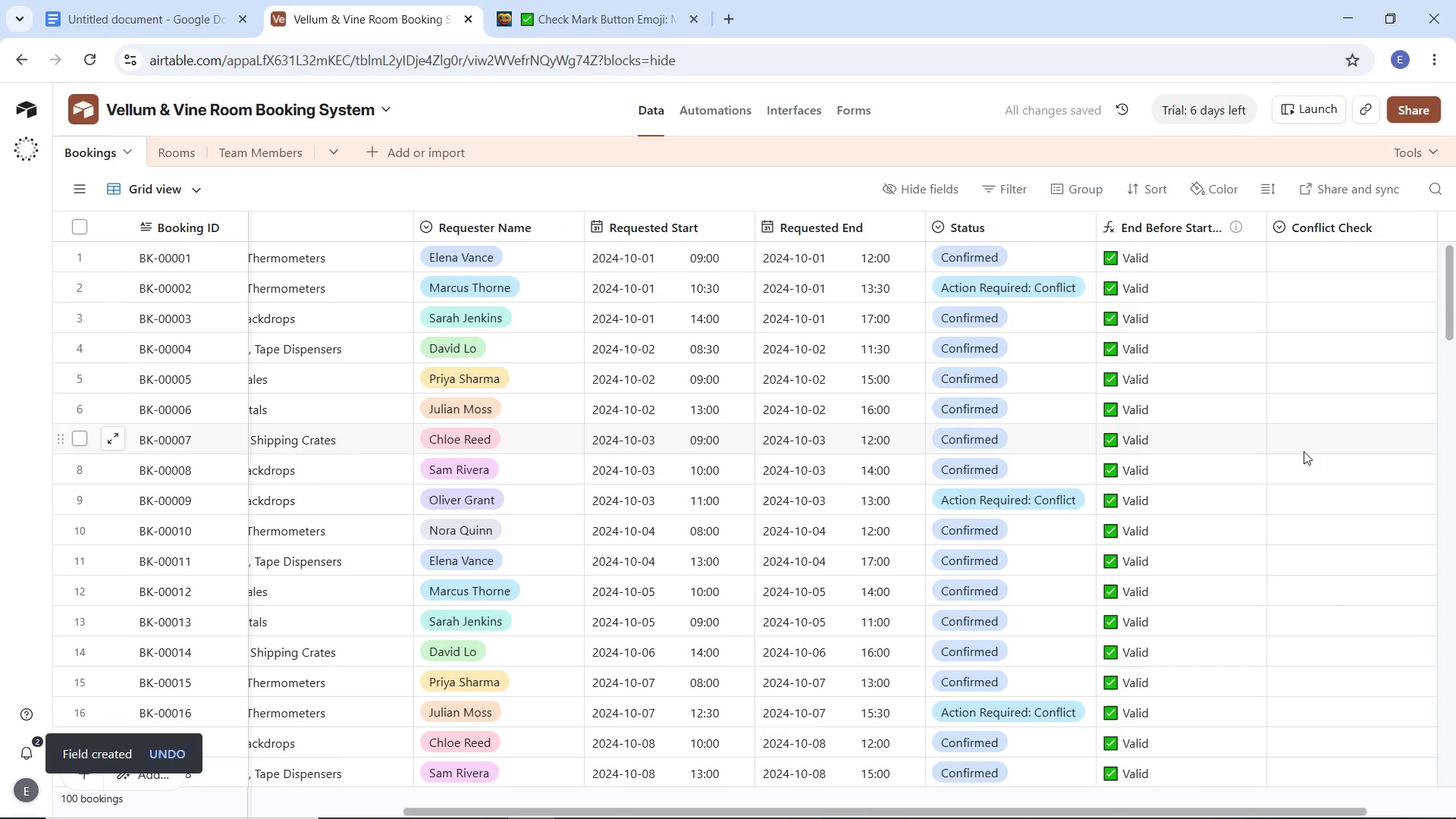 
scroll: coordinate [1270, 366], scroll_direction: up, amount: 2.0
 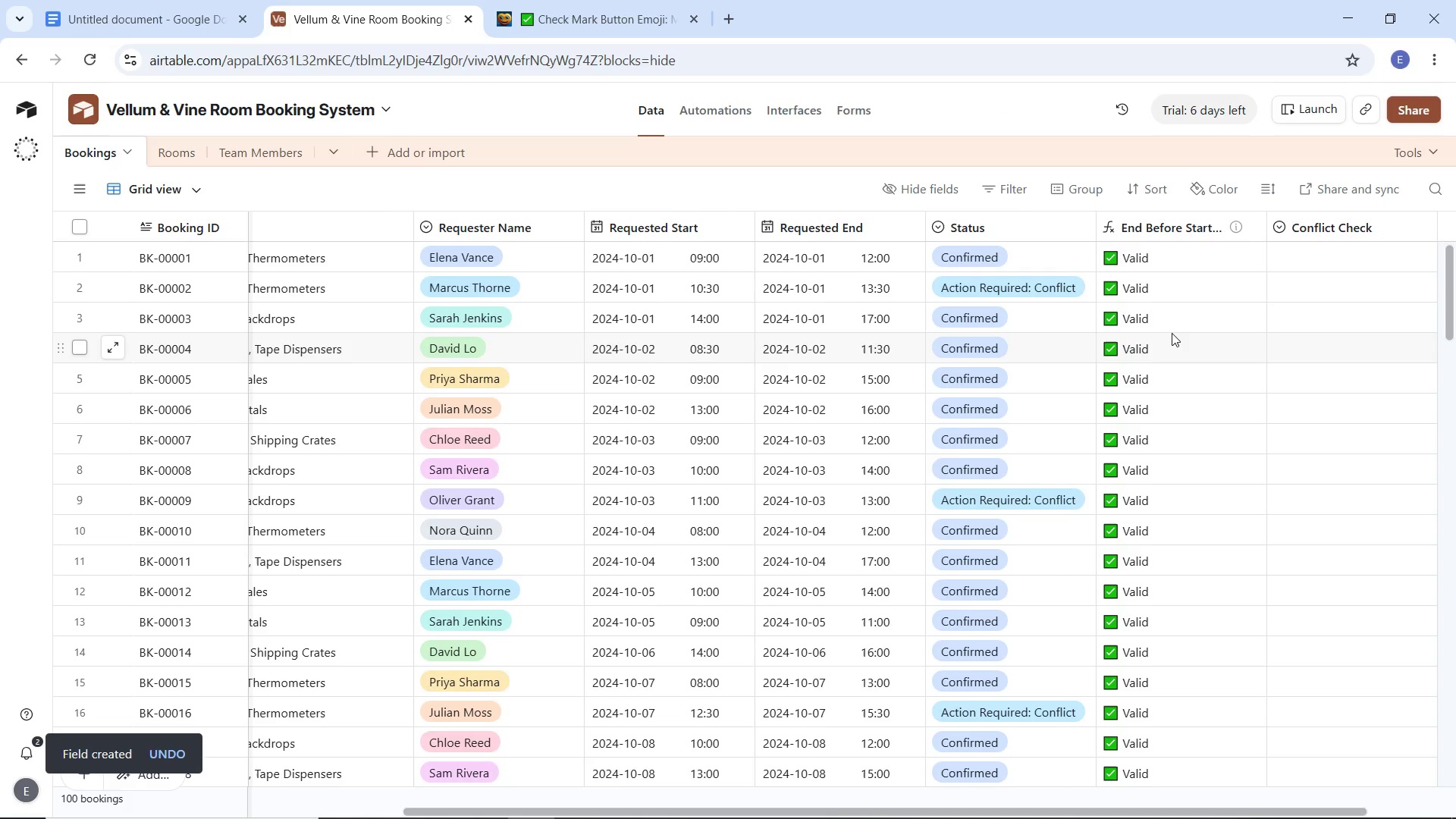 
wait(7.2)
 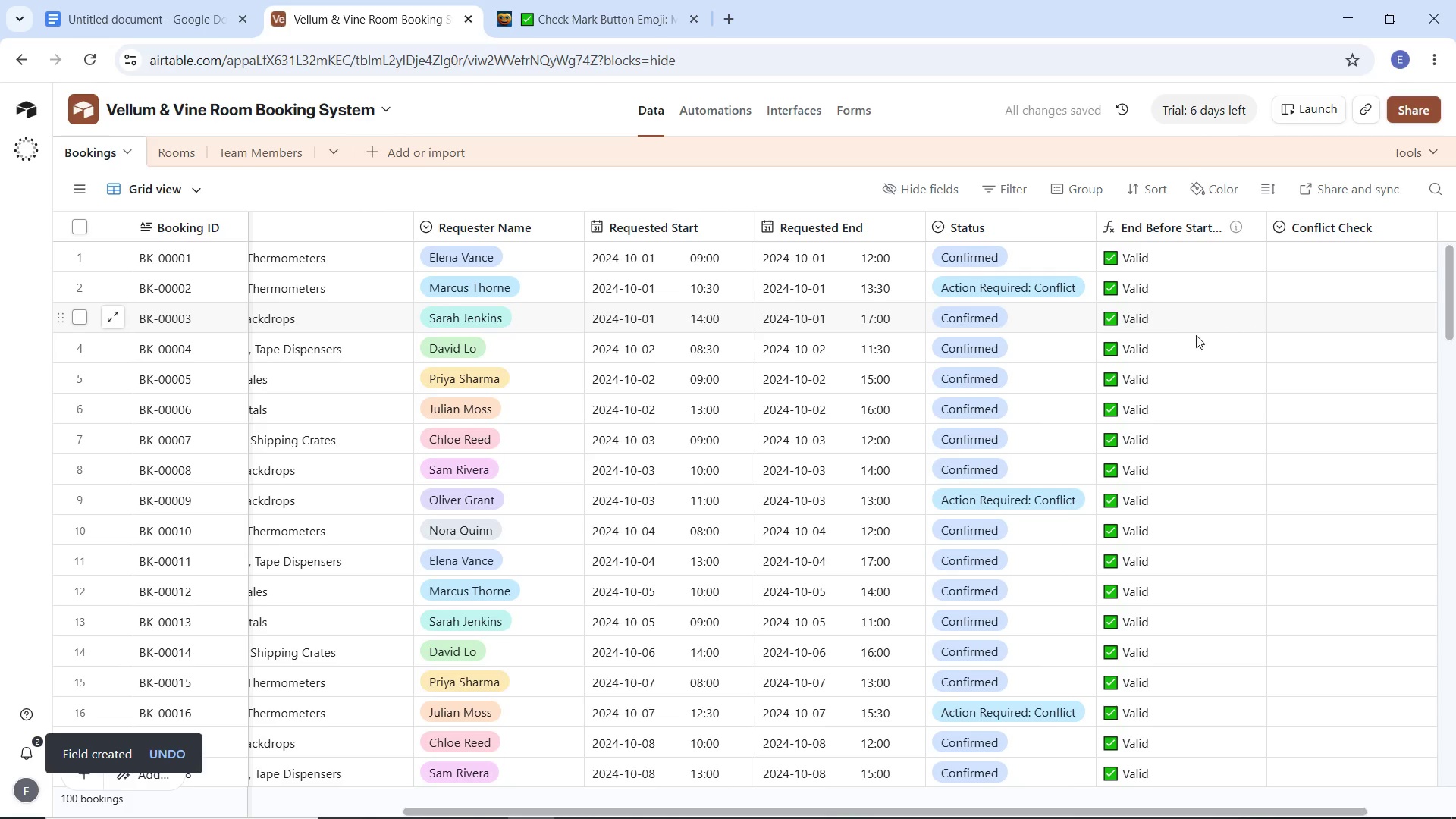 
left_click_drag(start_coordinate=[1096, 814], to_coordinate=[1271, 787])
 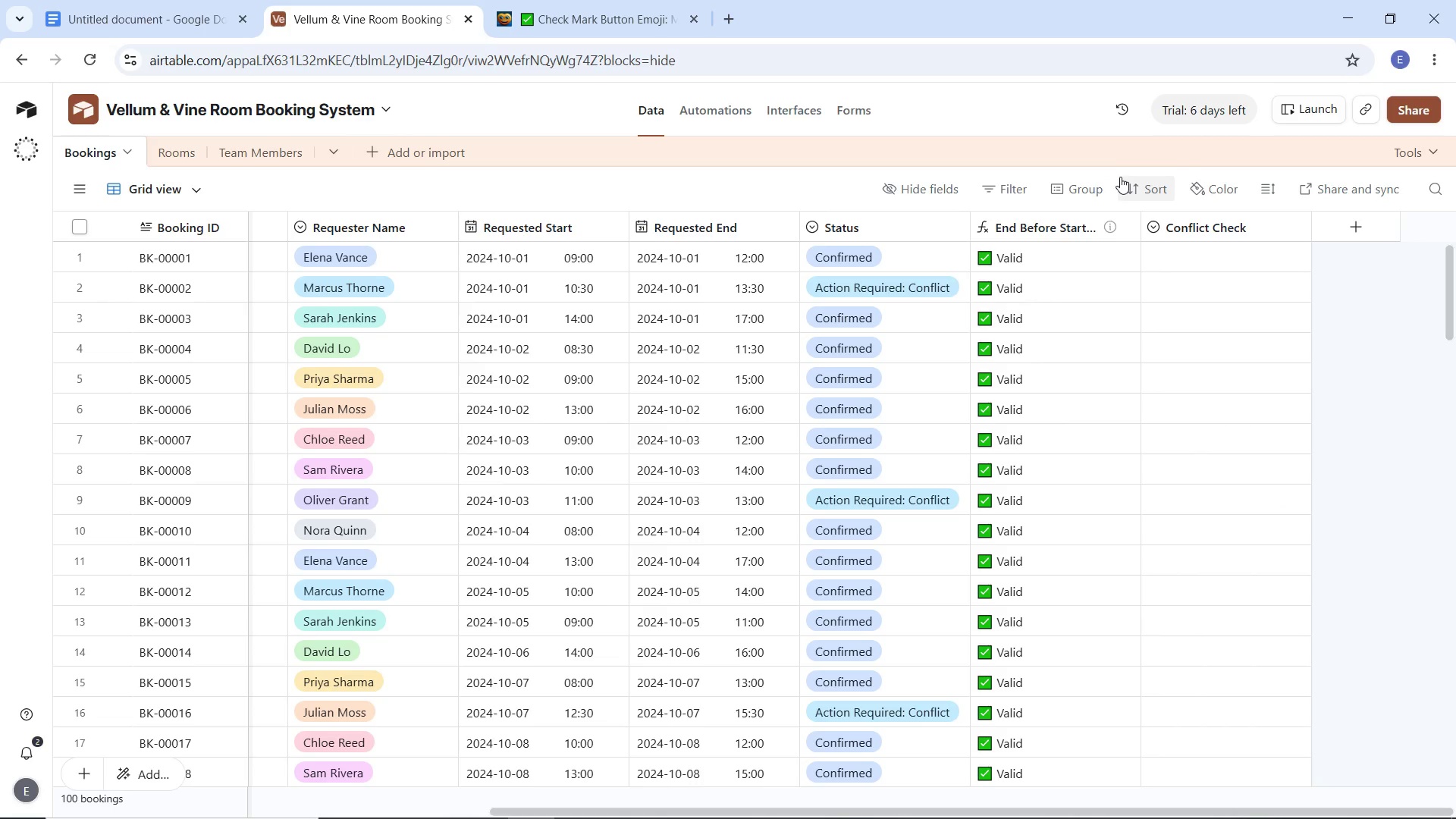 
wait(9.55)
 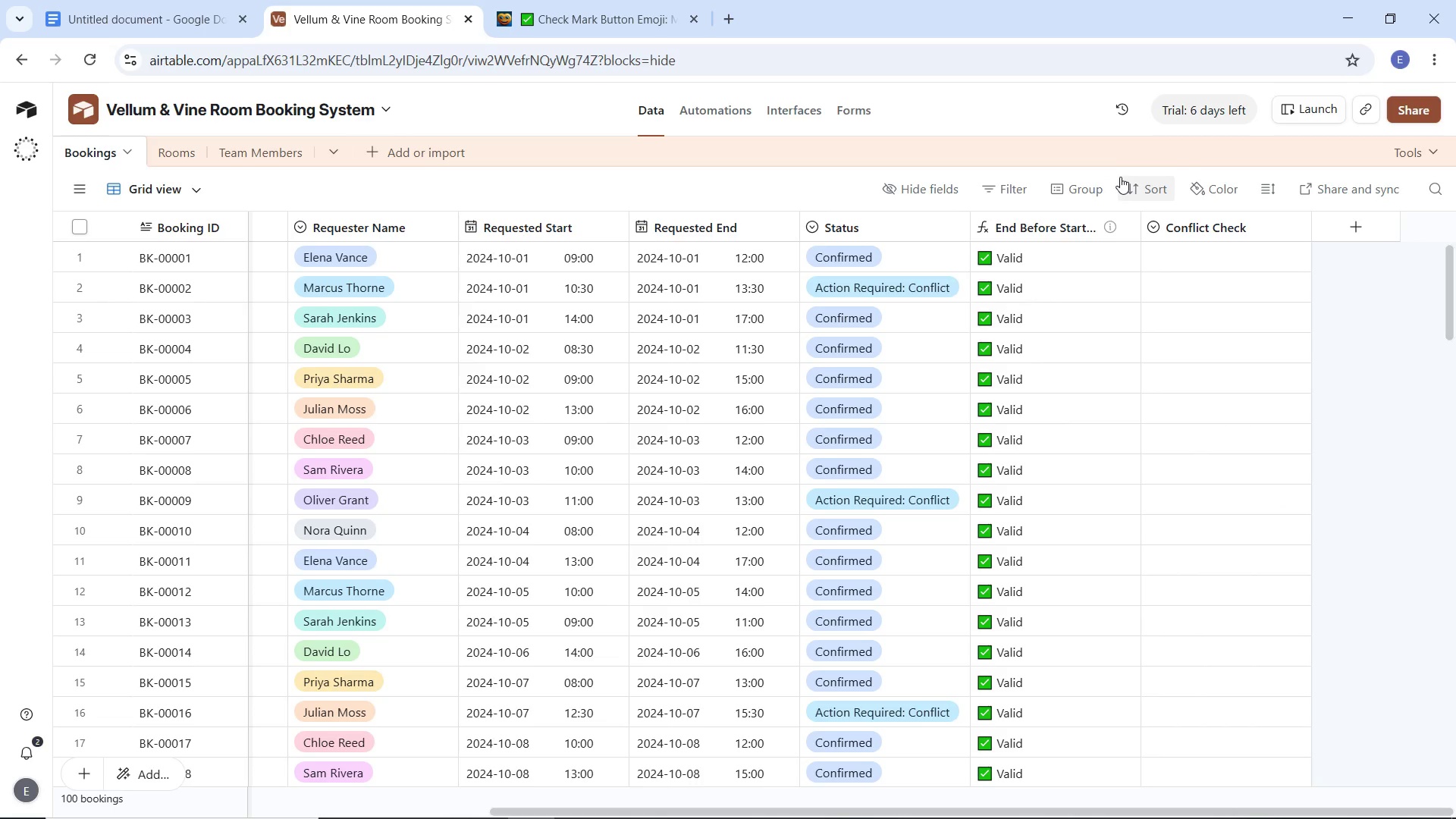 
left_click([922, 258])
 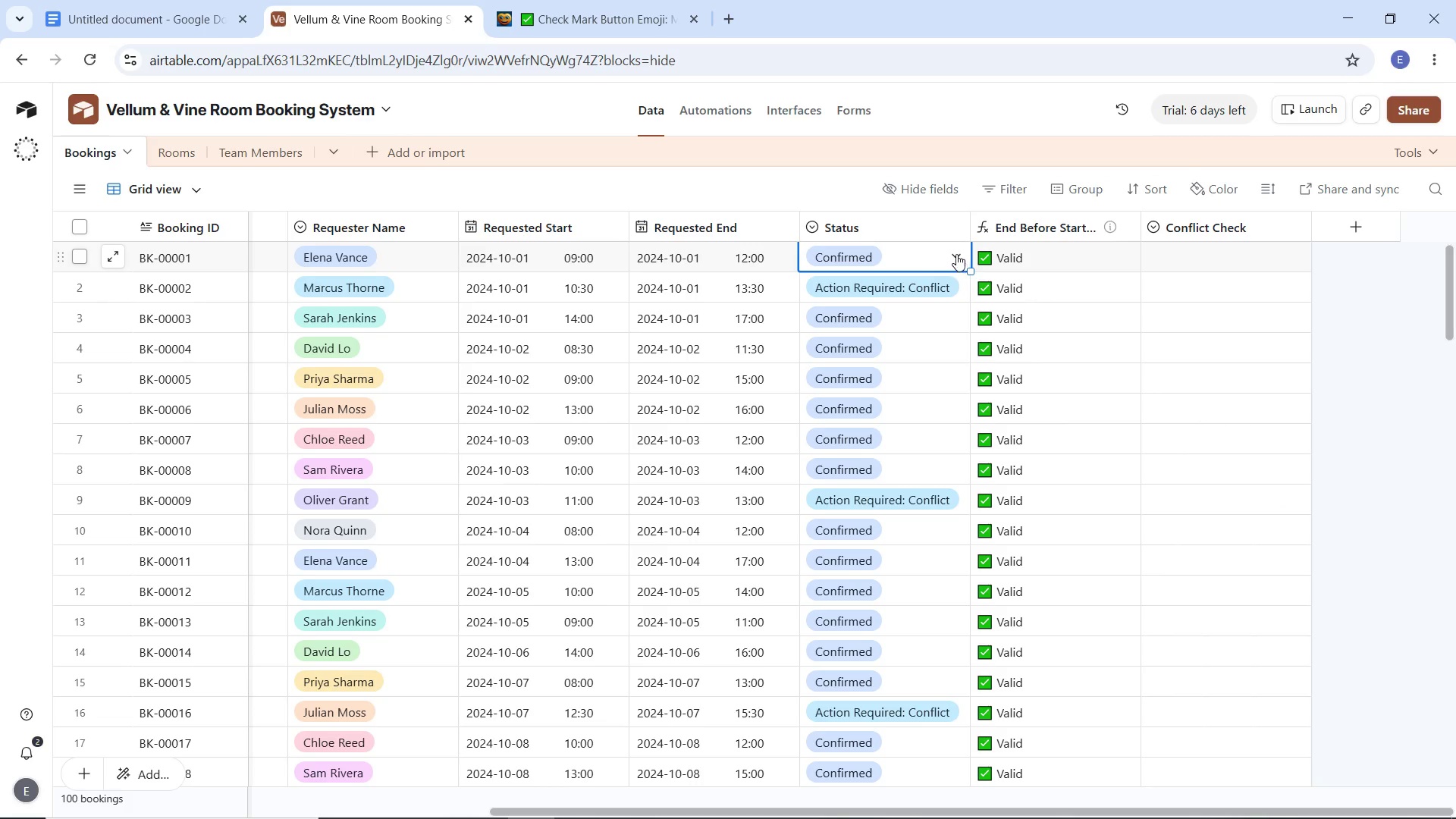 
left_click([956, 253])
 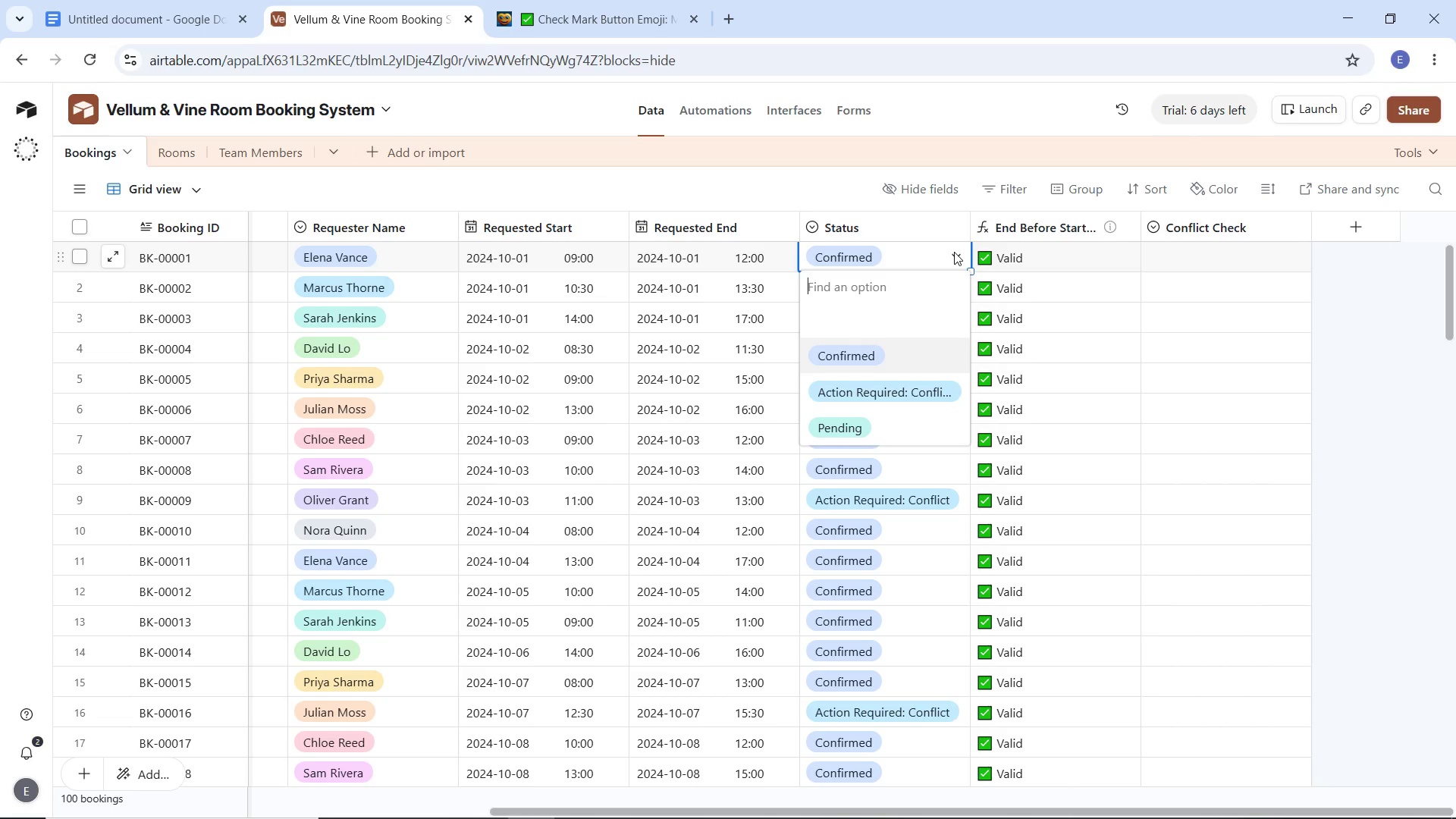 
left_click([801, 190])
 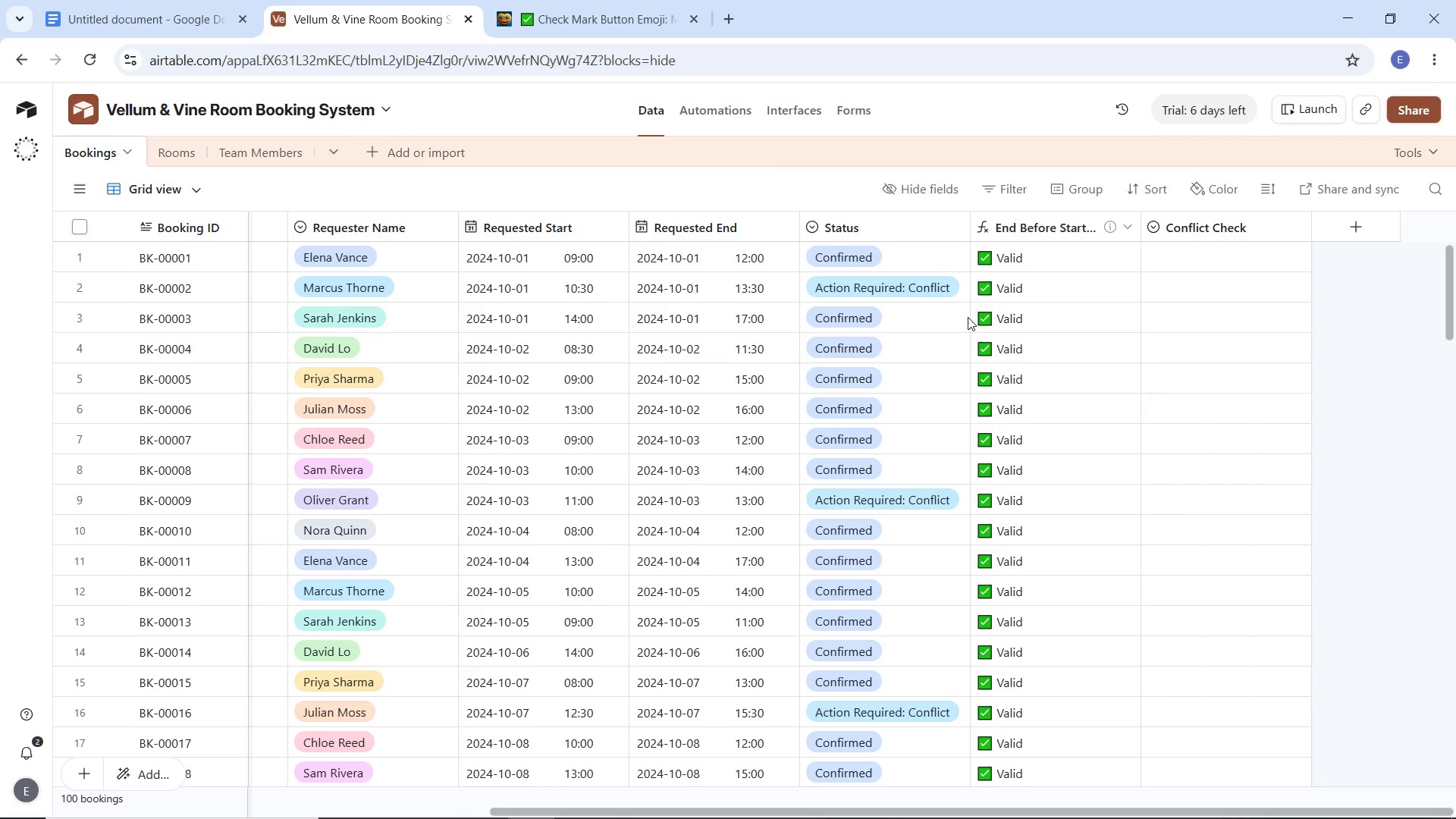 
scroll: coordinate [940, 391], scroll_direction: down, amount: 7.0
 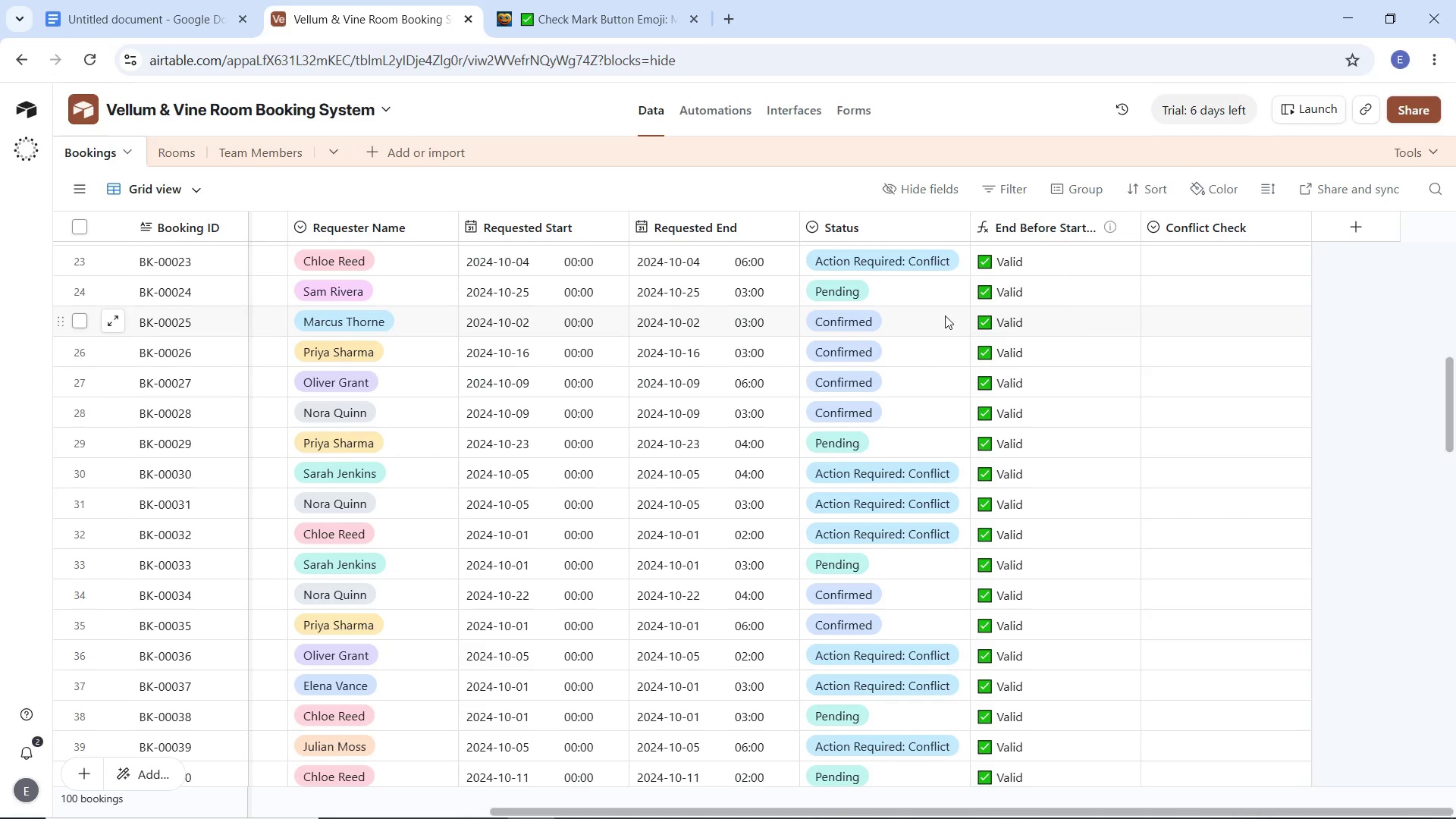 
scroll: coordinate [952, 309], scroll_direction: up, amount: 8.0
 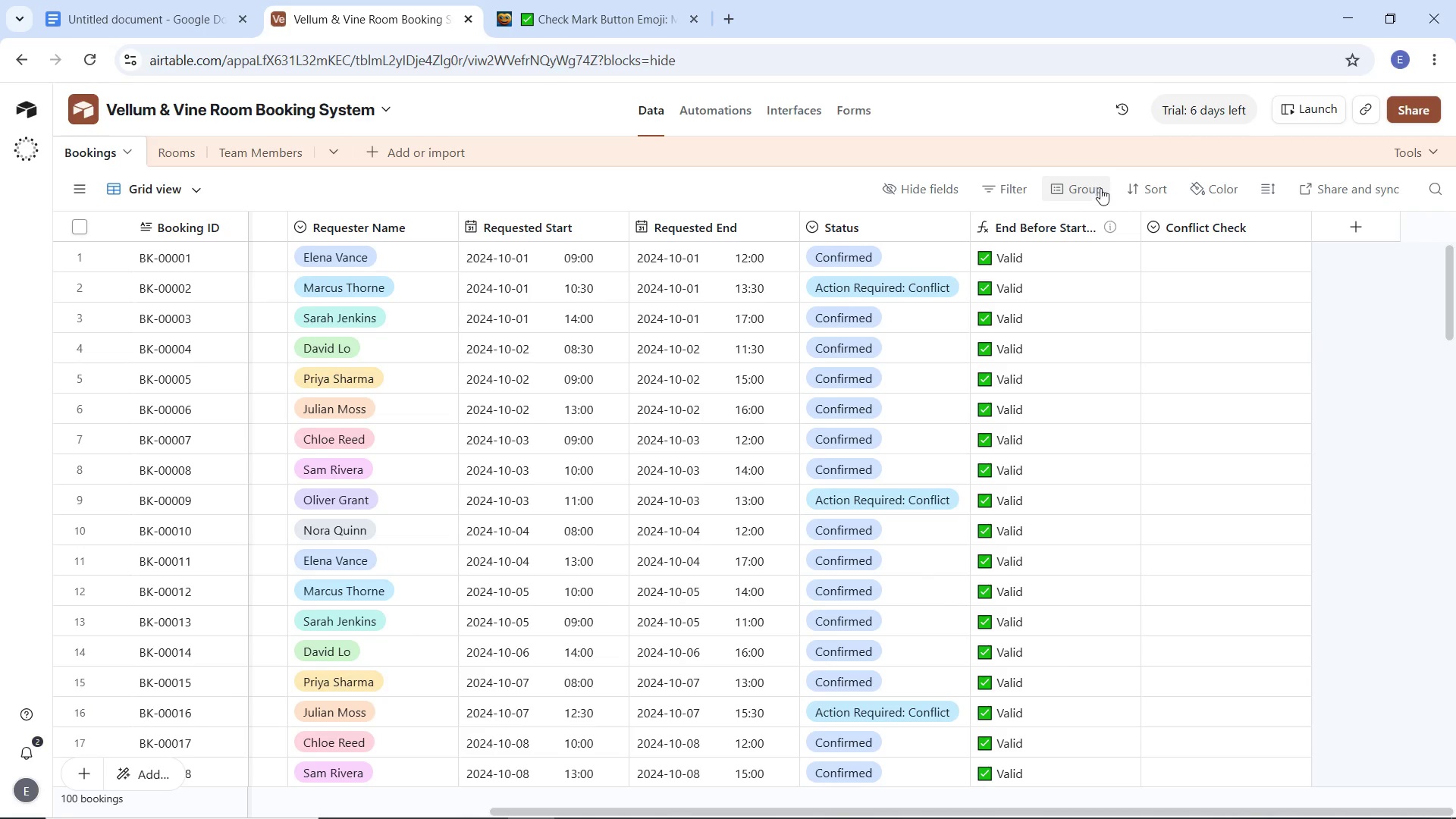 
left_click([1160, 182])
 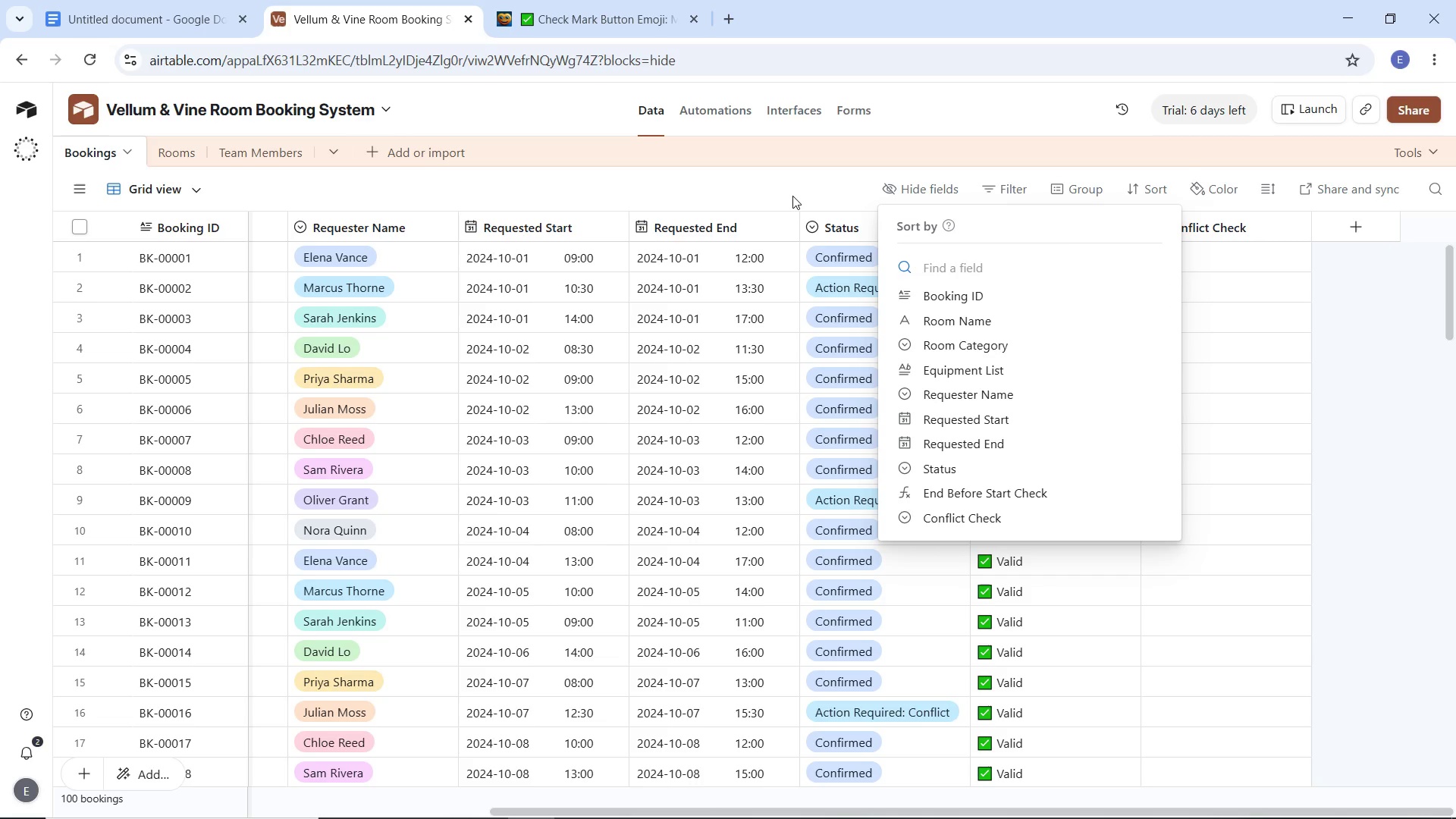 
left_click([802, 189])
 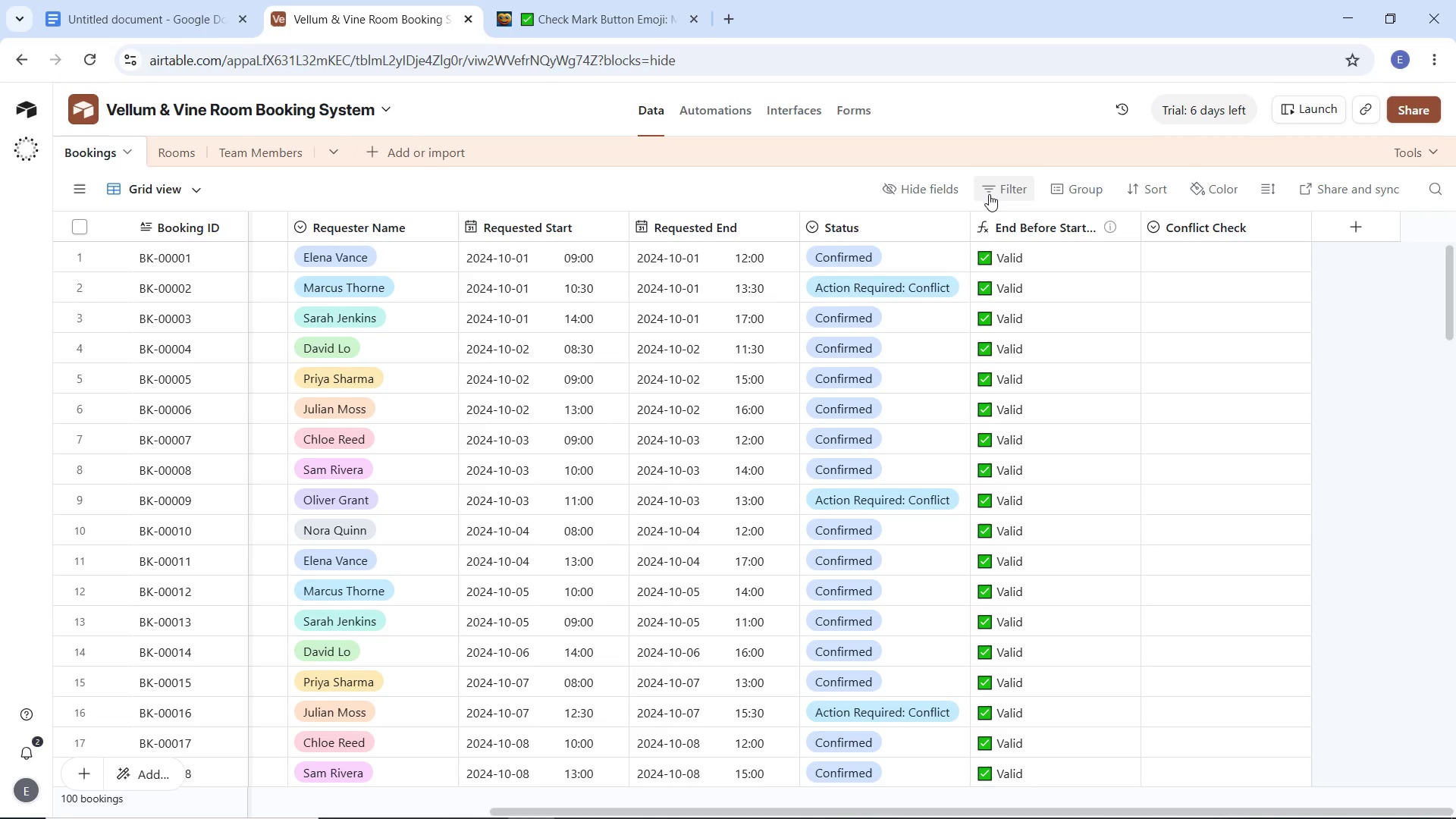 
left_click([989, 194])
 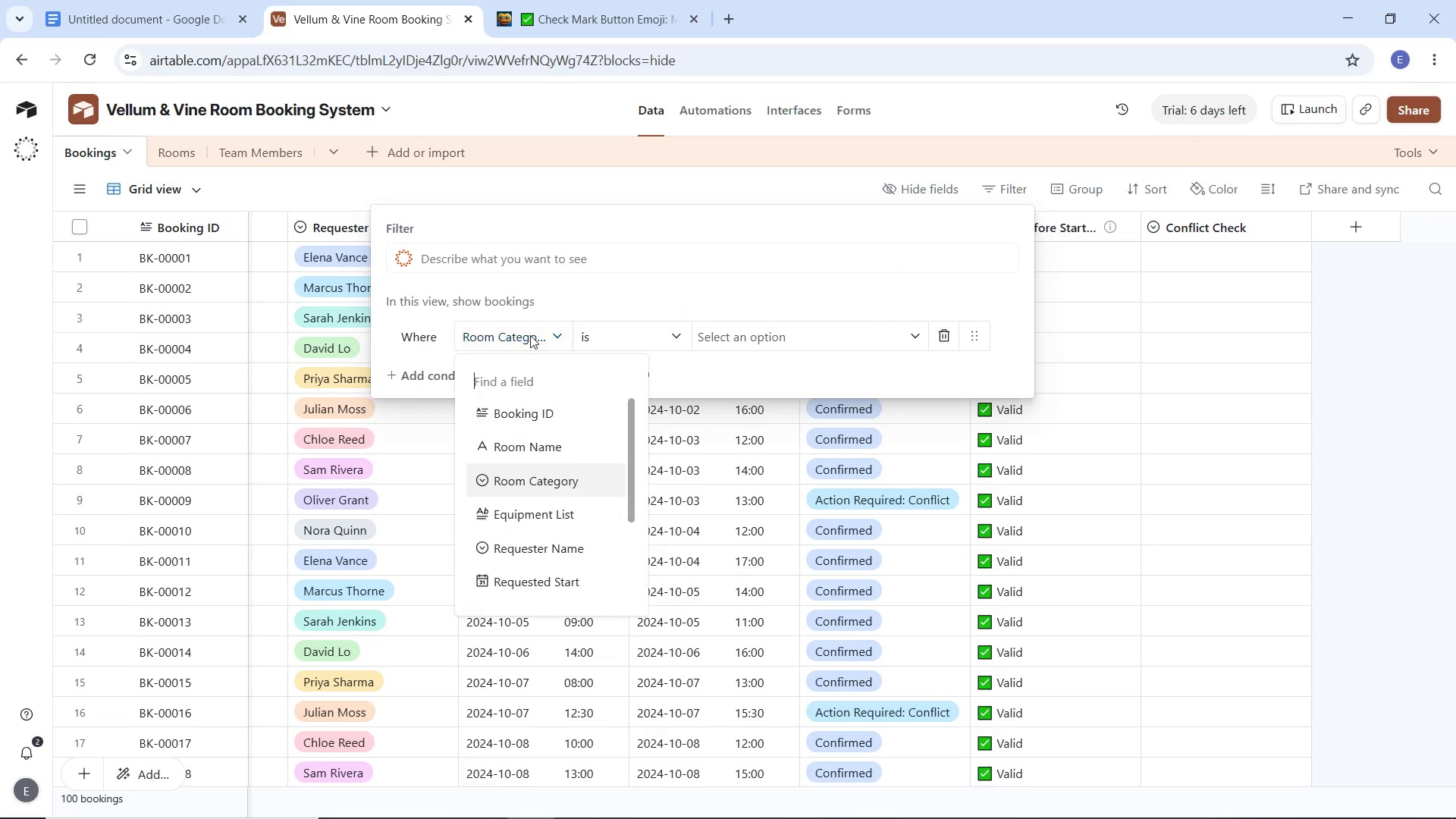 
scroll: coordinate [540, 563], scroll_direction: down, amount: 4.0
 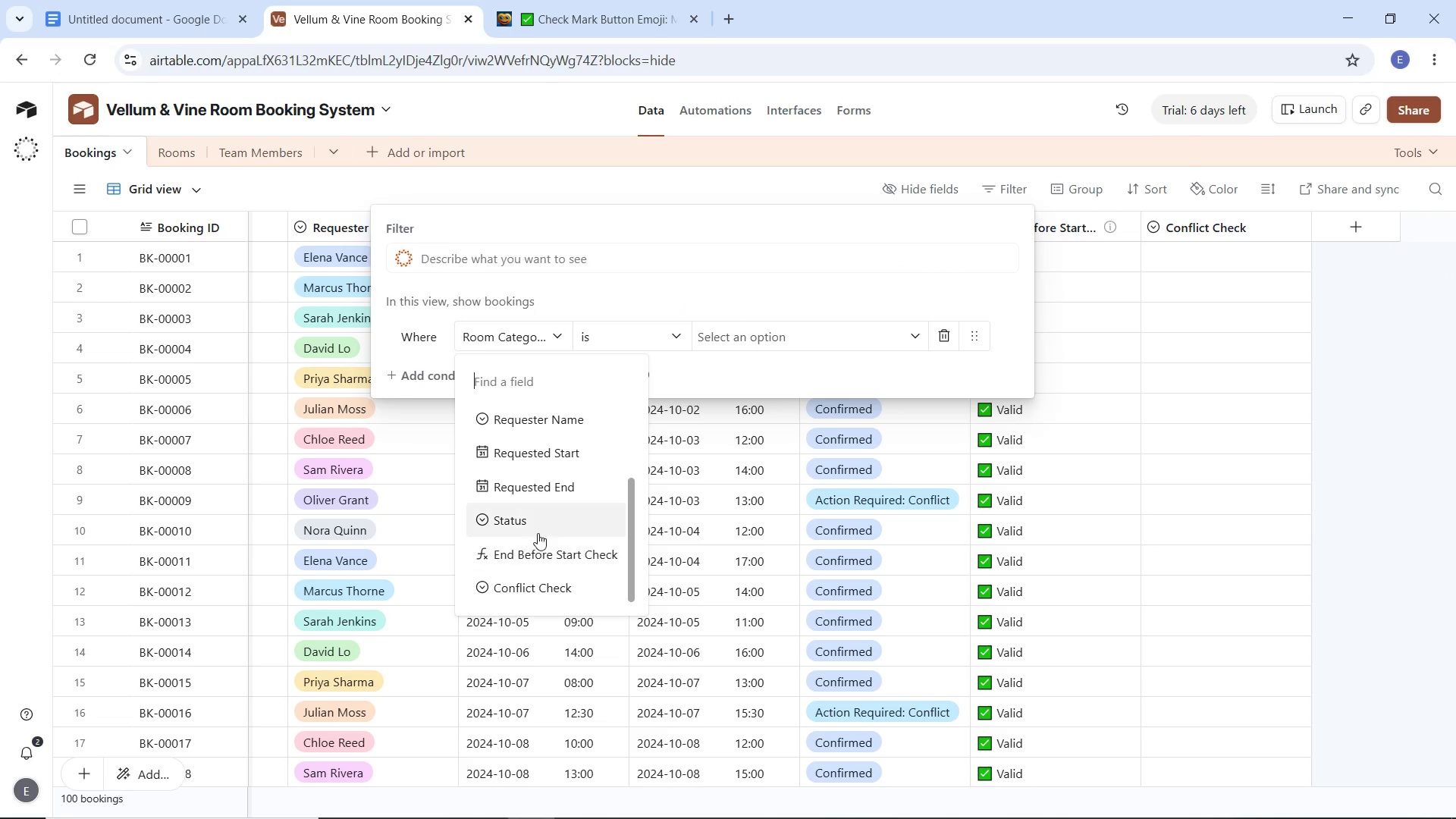 
left_click([544, 523])
 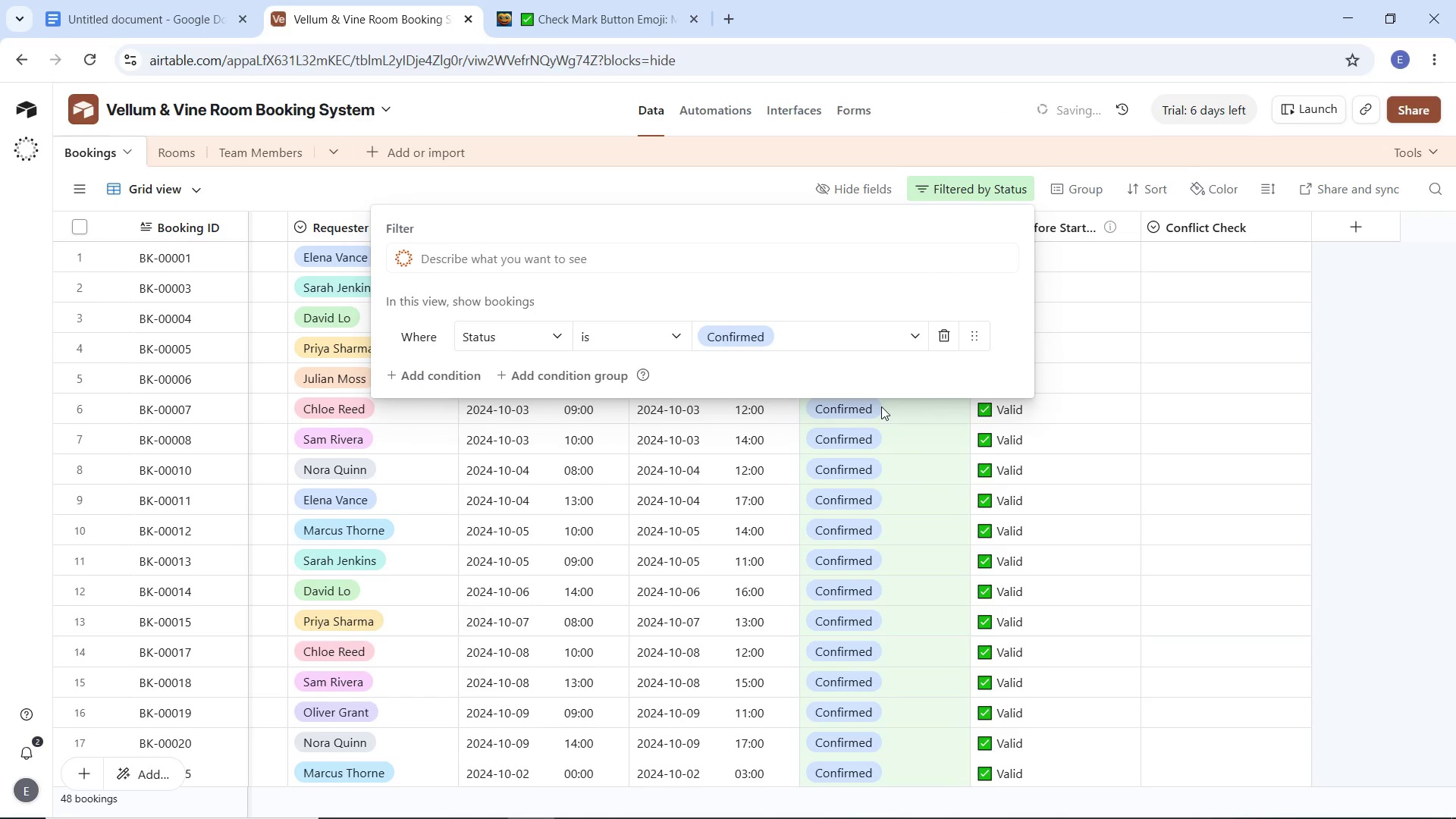 
left_click([1332, 362])
 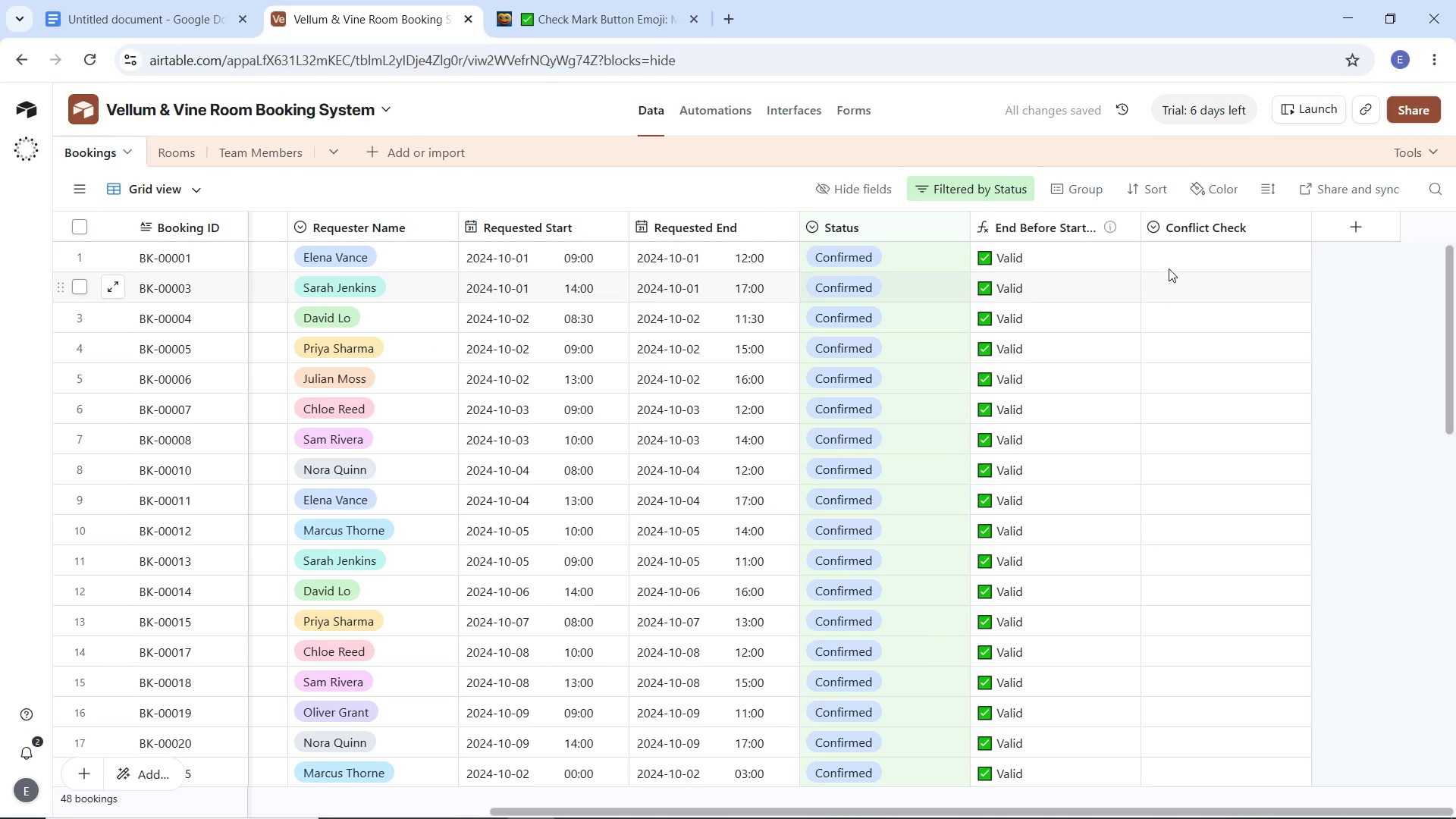 
left_click([1169, 266])
 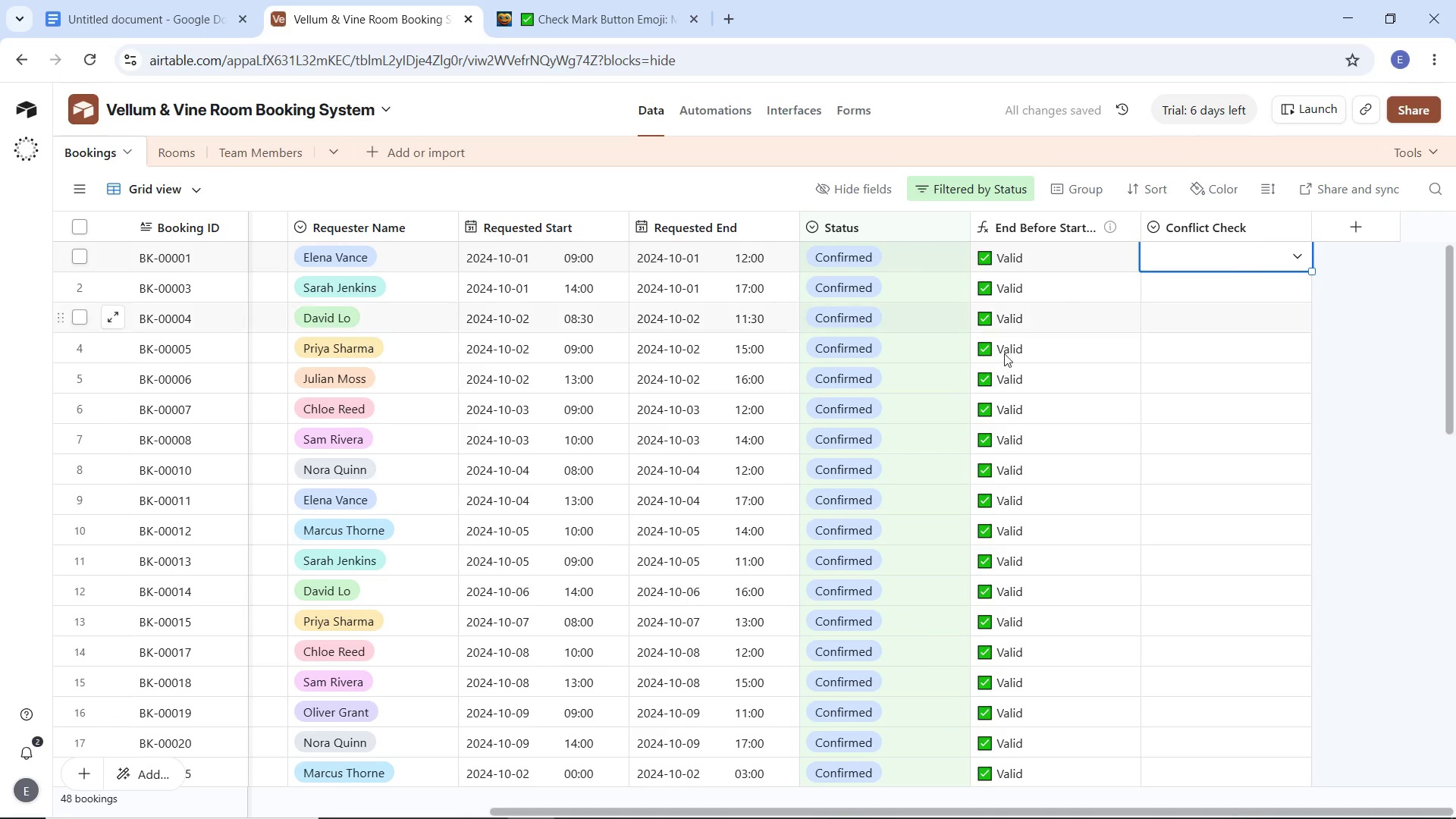 
scroll: coordinate [841, 450], scroll_direction: down, amount: 11.0
 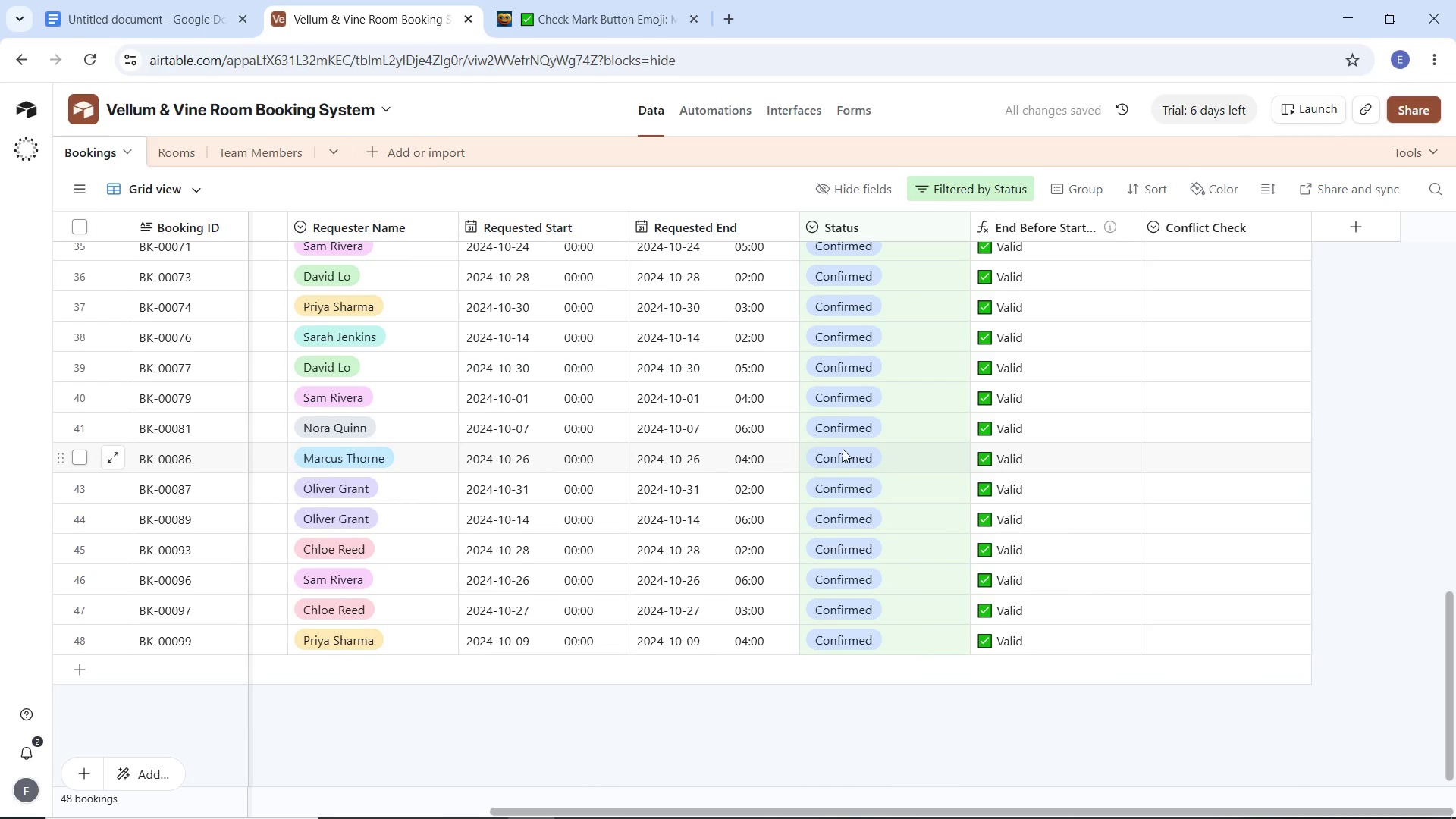 
scroll: coordinate [867, 426], scroll_direction: up, amount: 18.0
 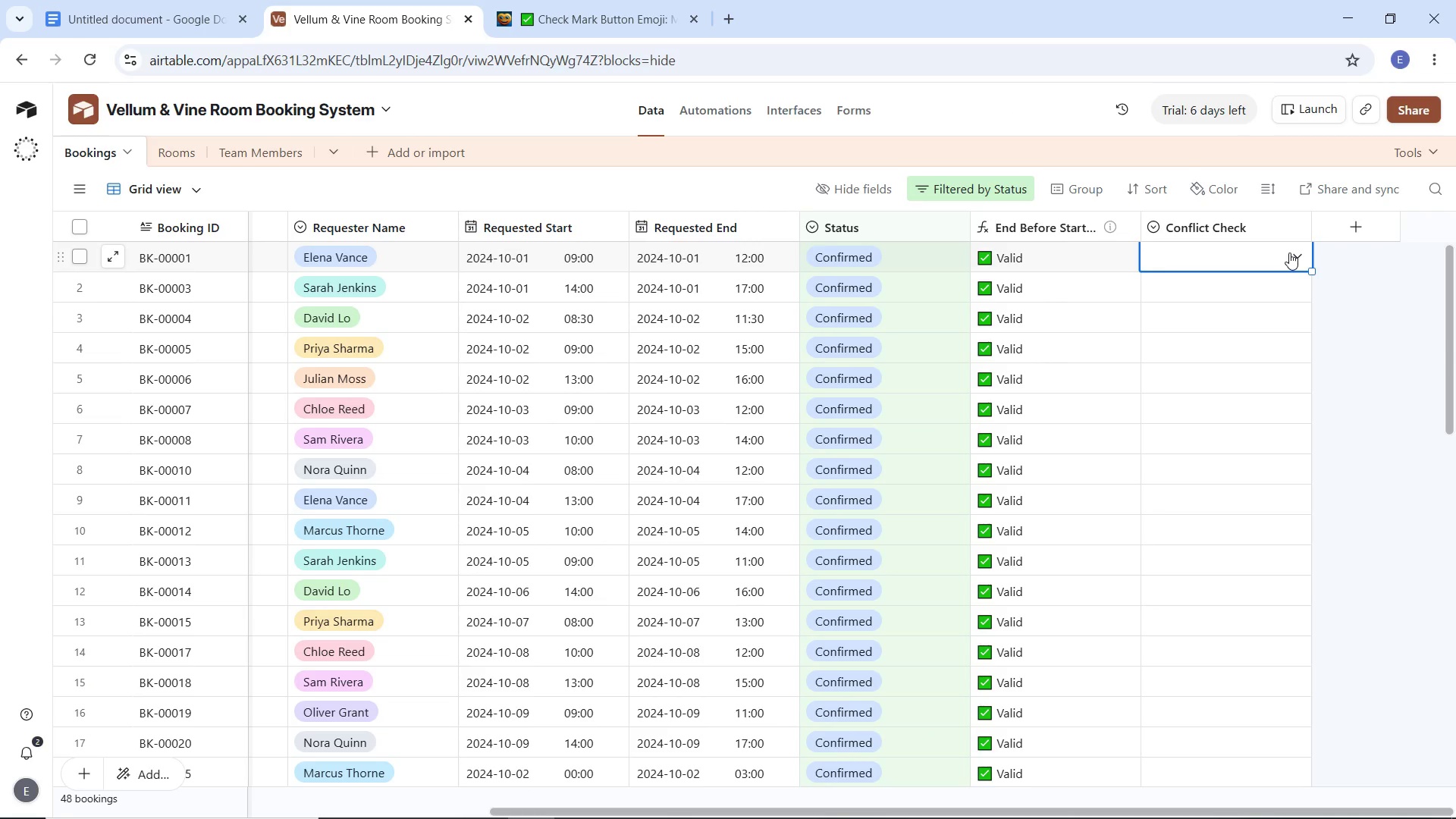 
left_click([1289, 253])
 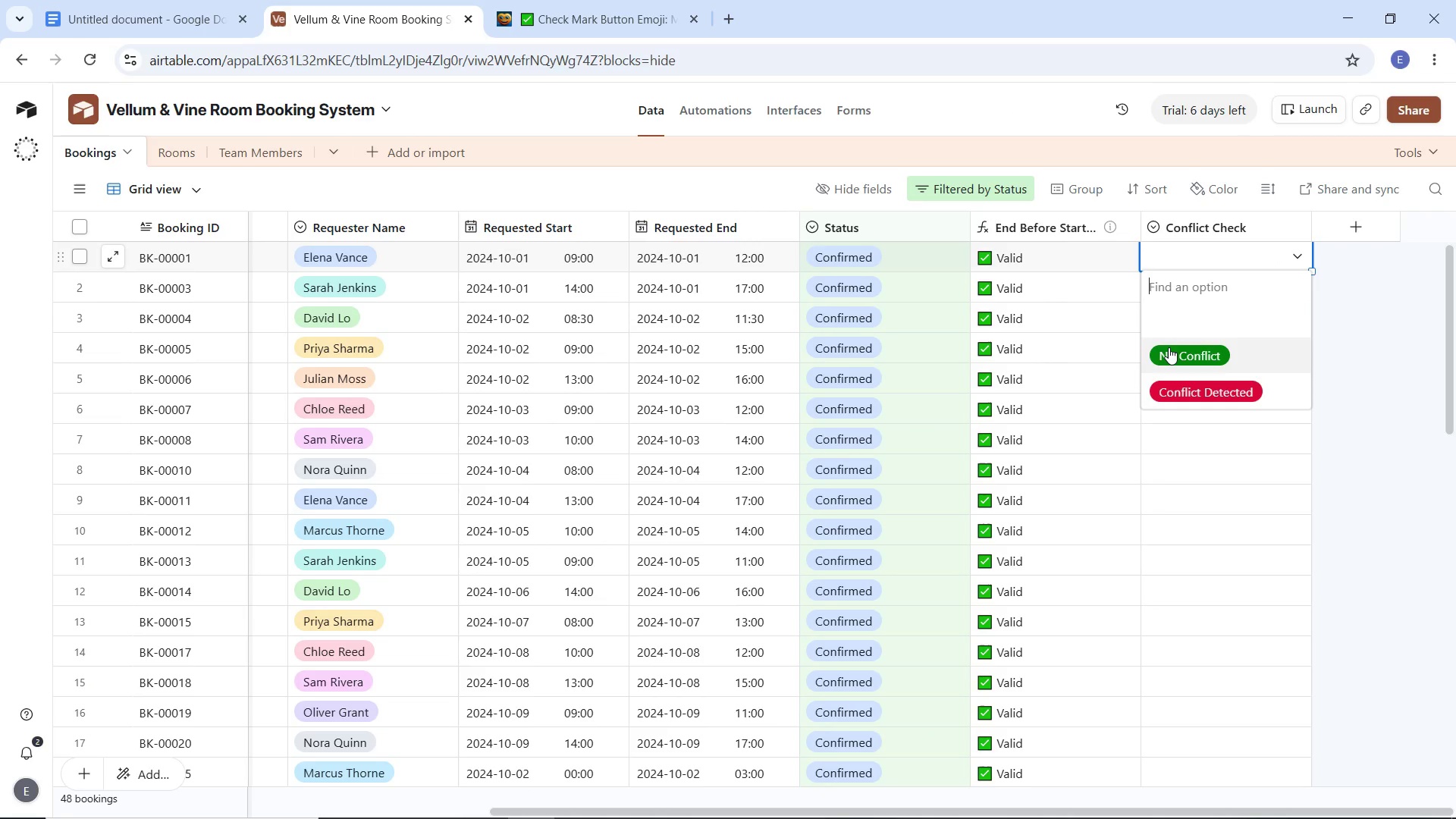 
left_click([1169, 347])
 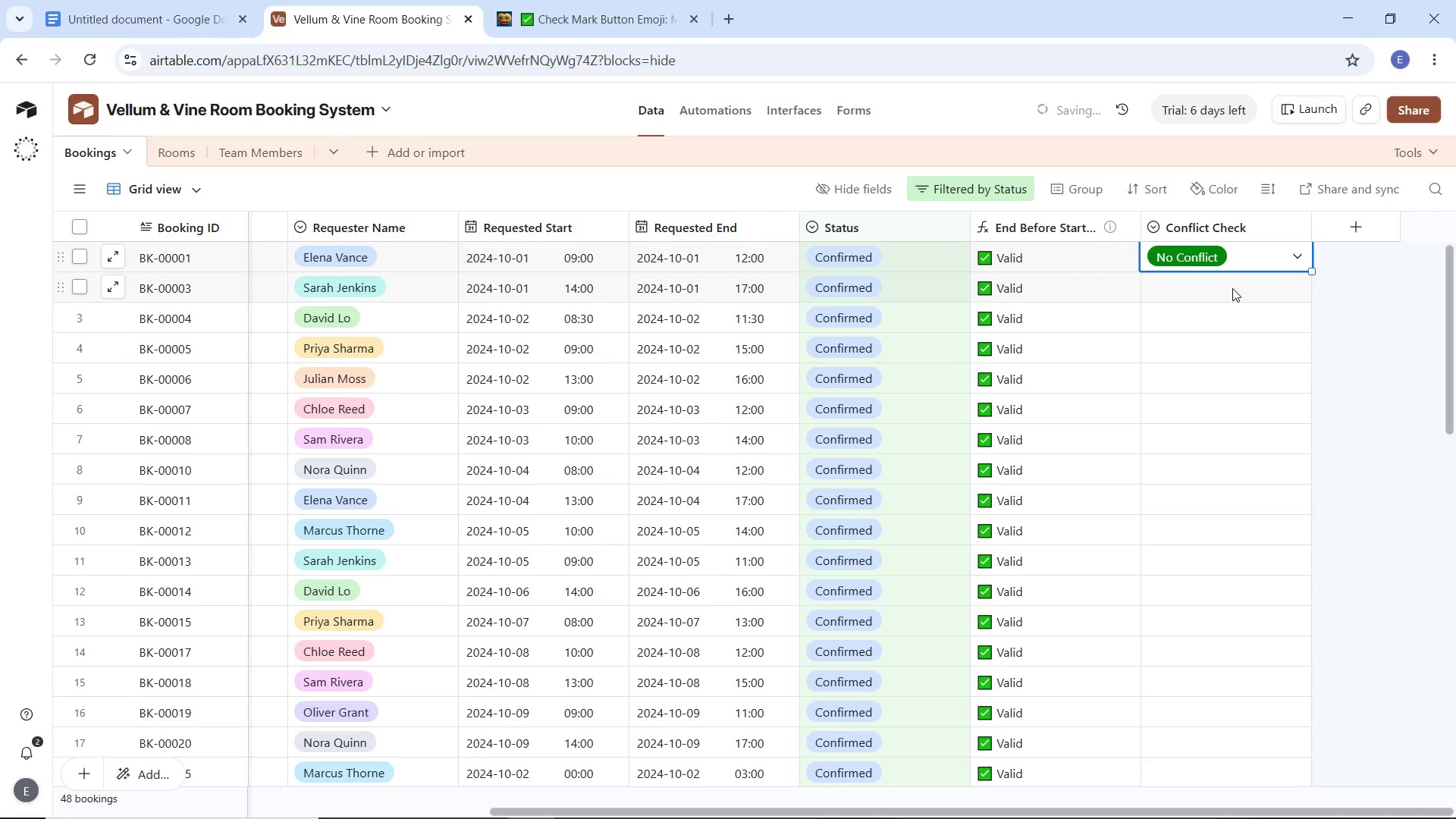 
left_click([1232, 288])
 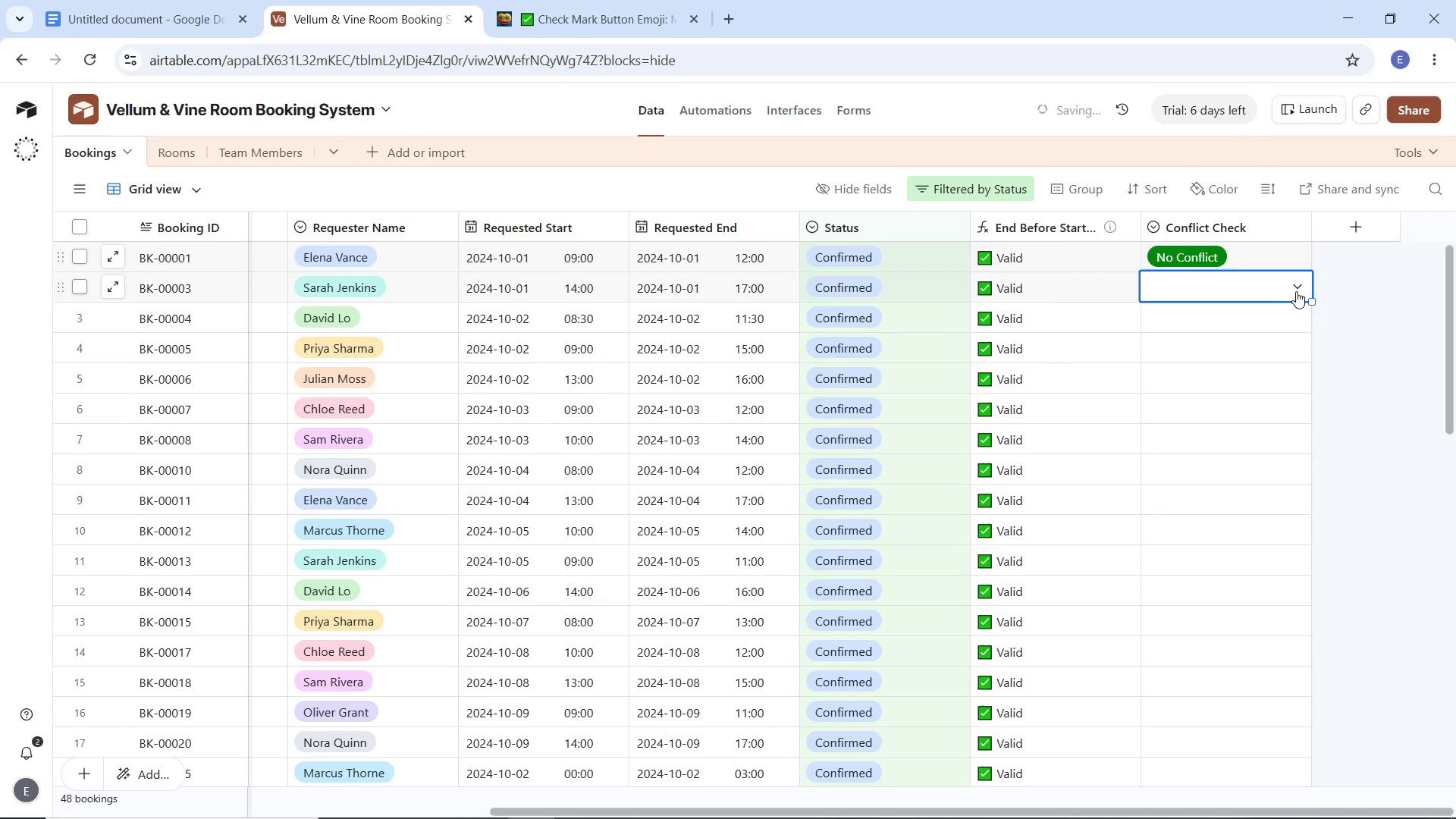 
left_click([1298, 288])
 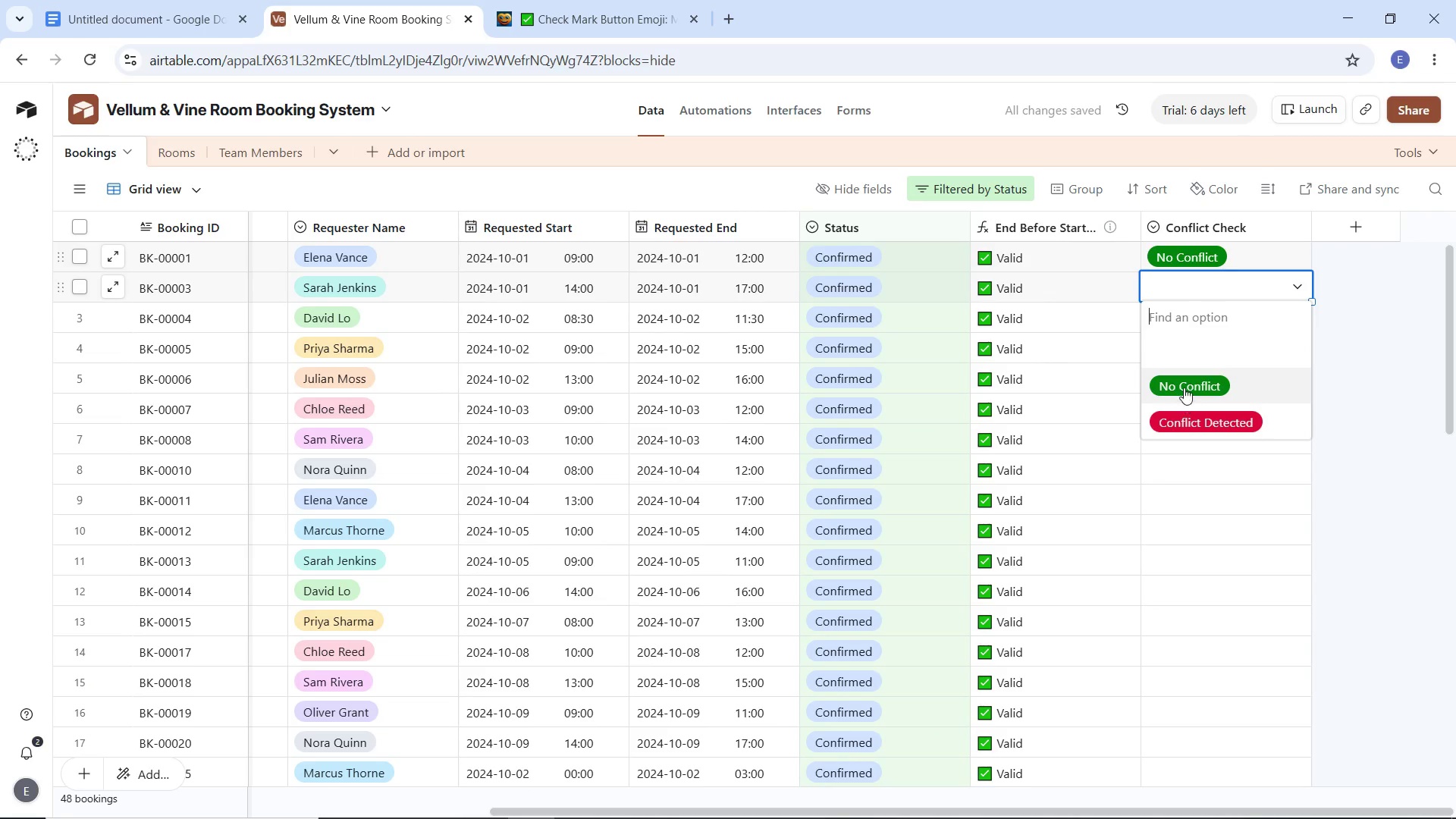 
left_click([1184, 386])
 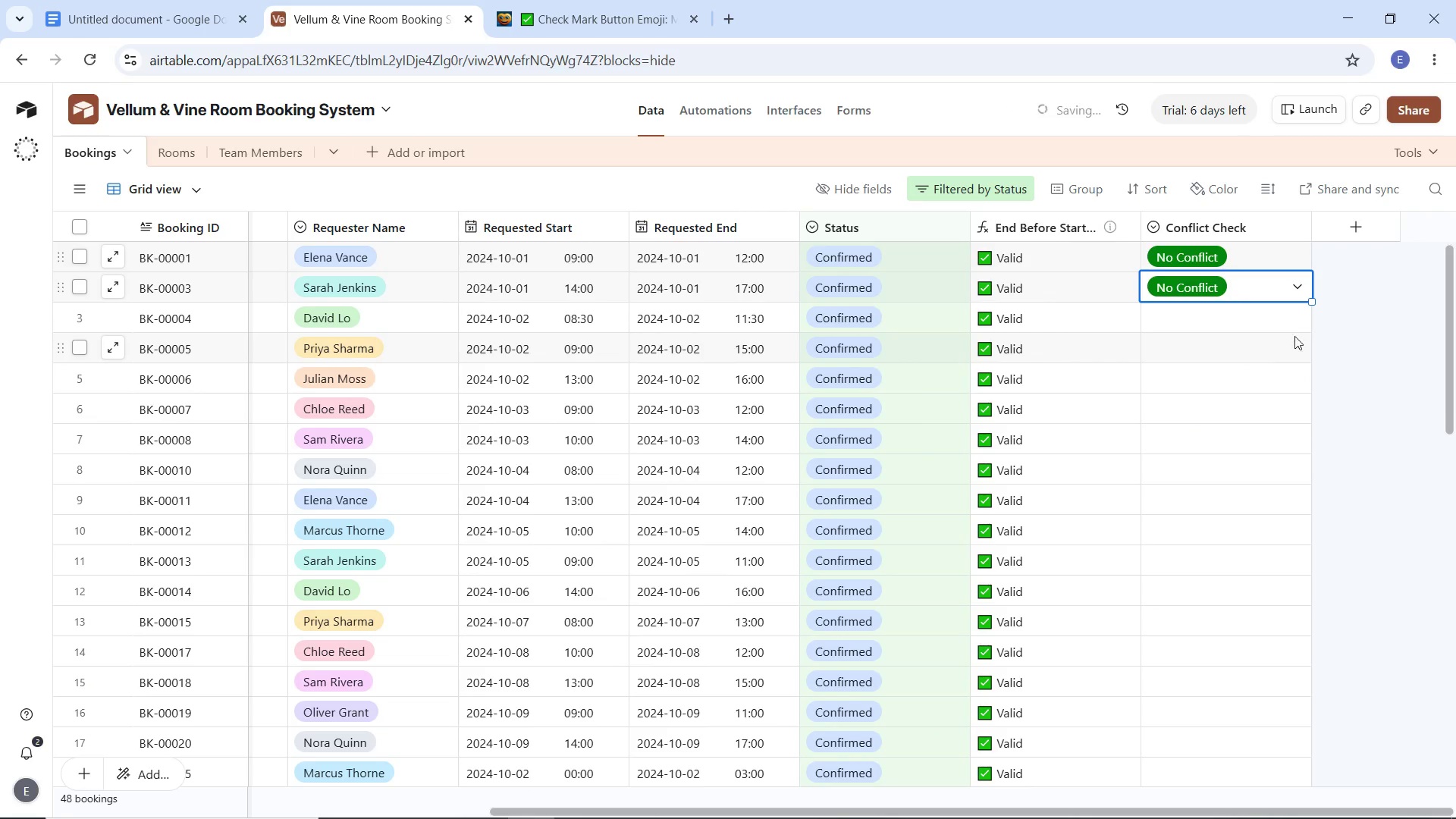 
left_click([1292, 325])
 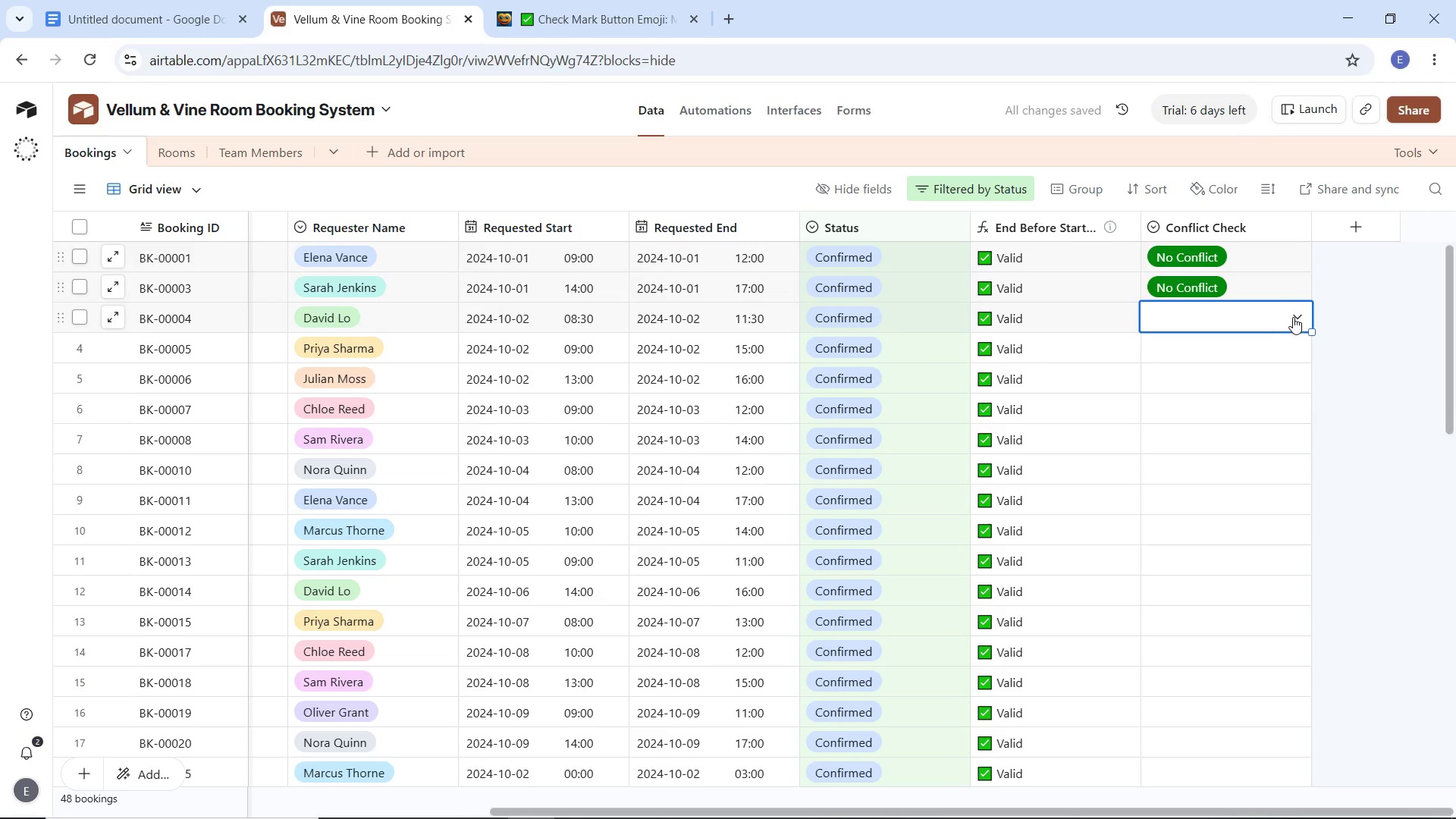 
left_click([1293, 317])
 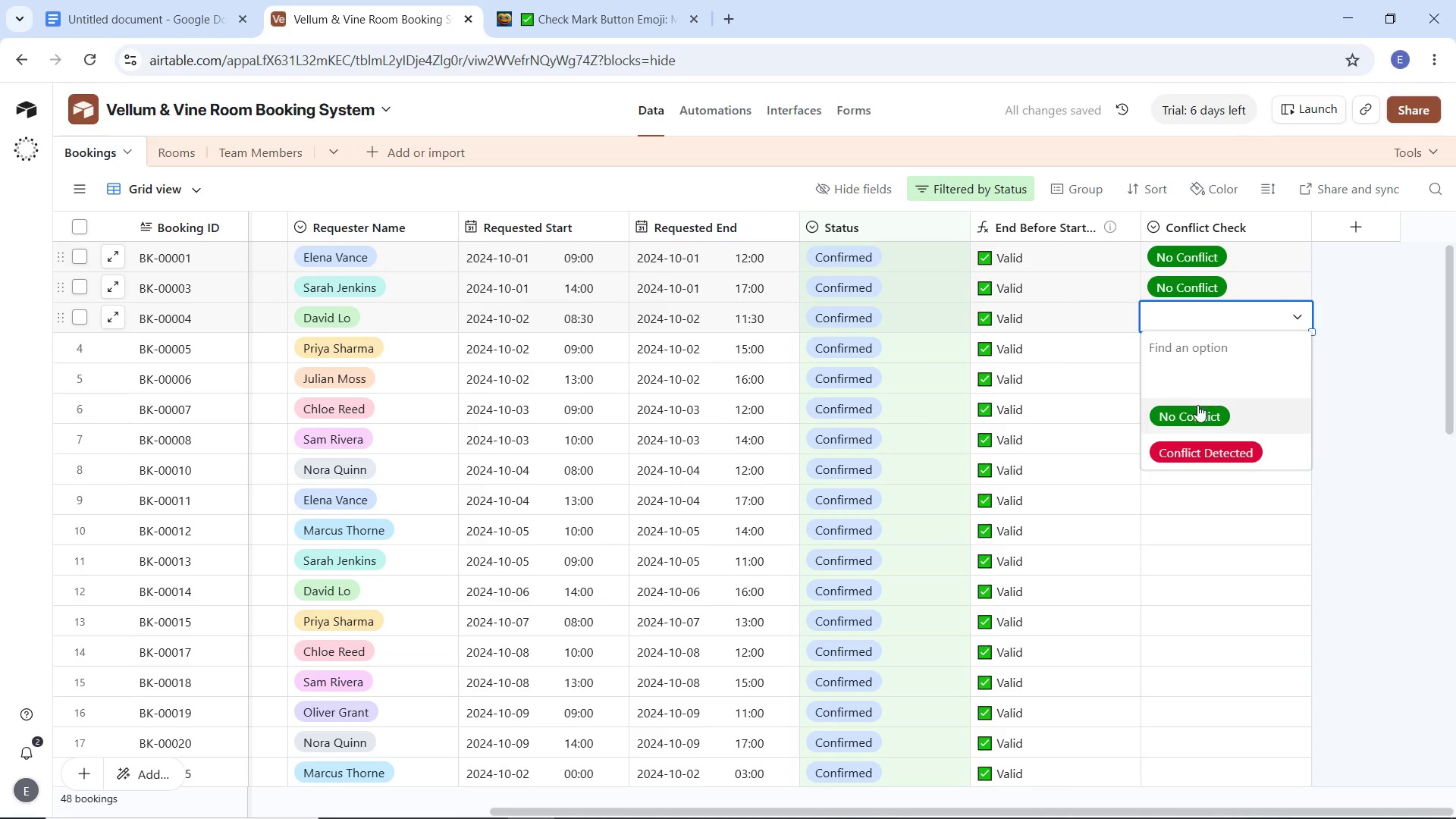 
left_click([1197, 406])
 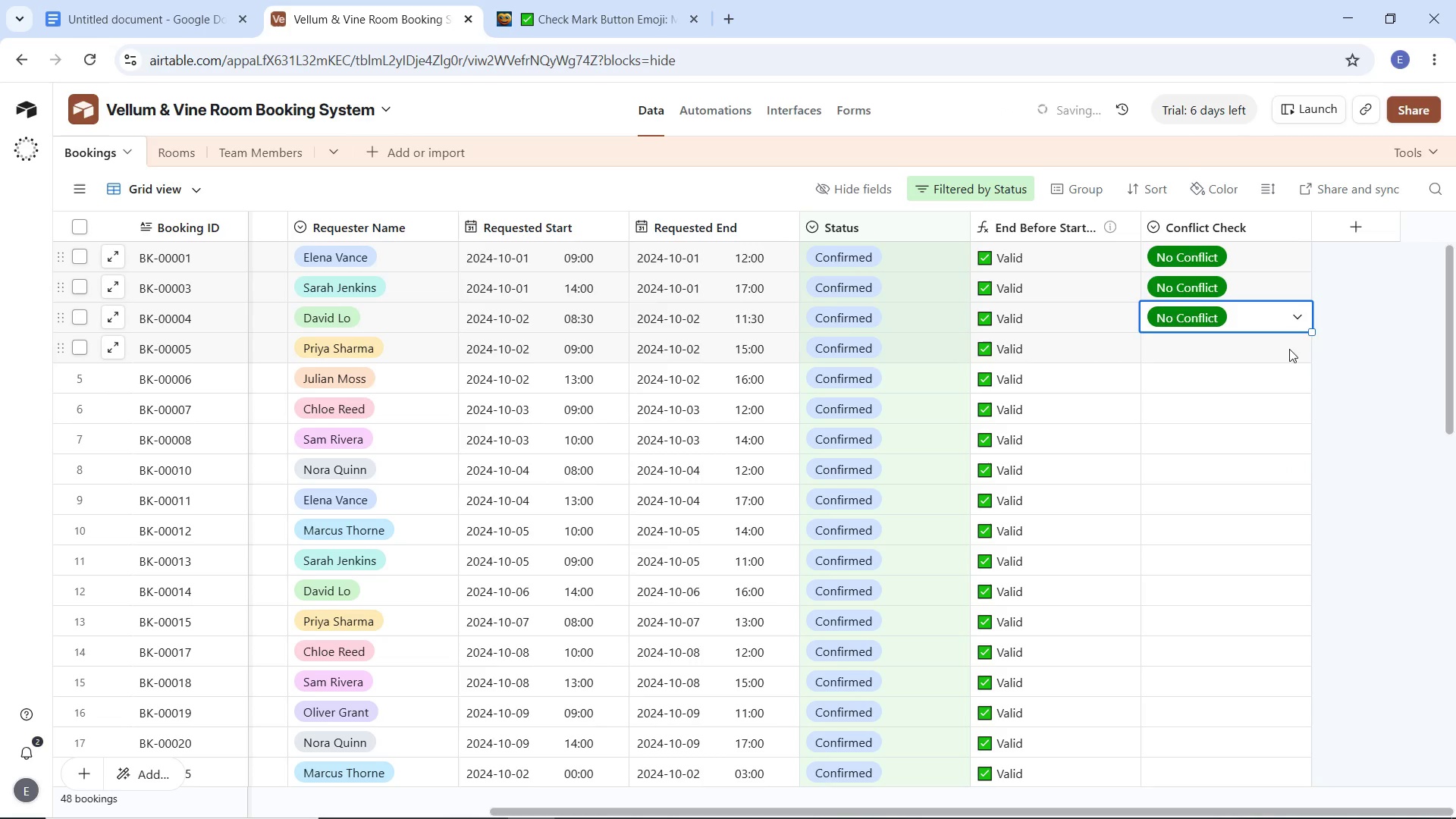 
left_click([1289, 349])
 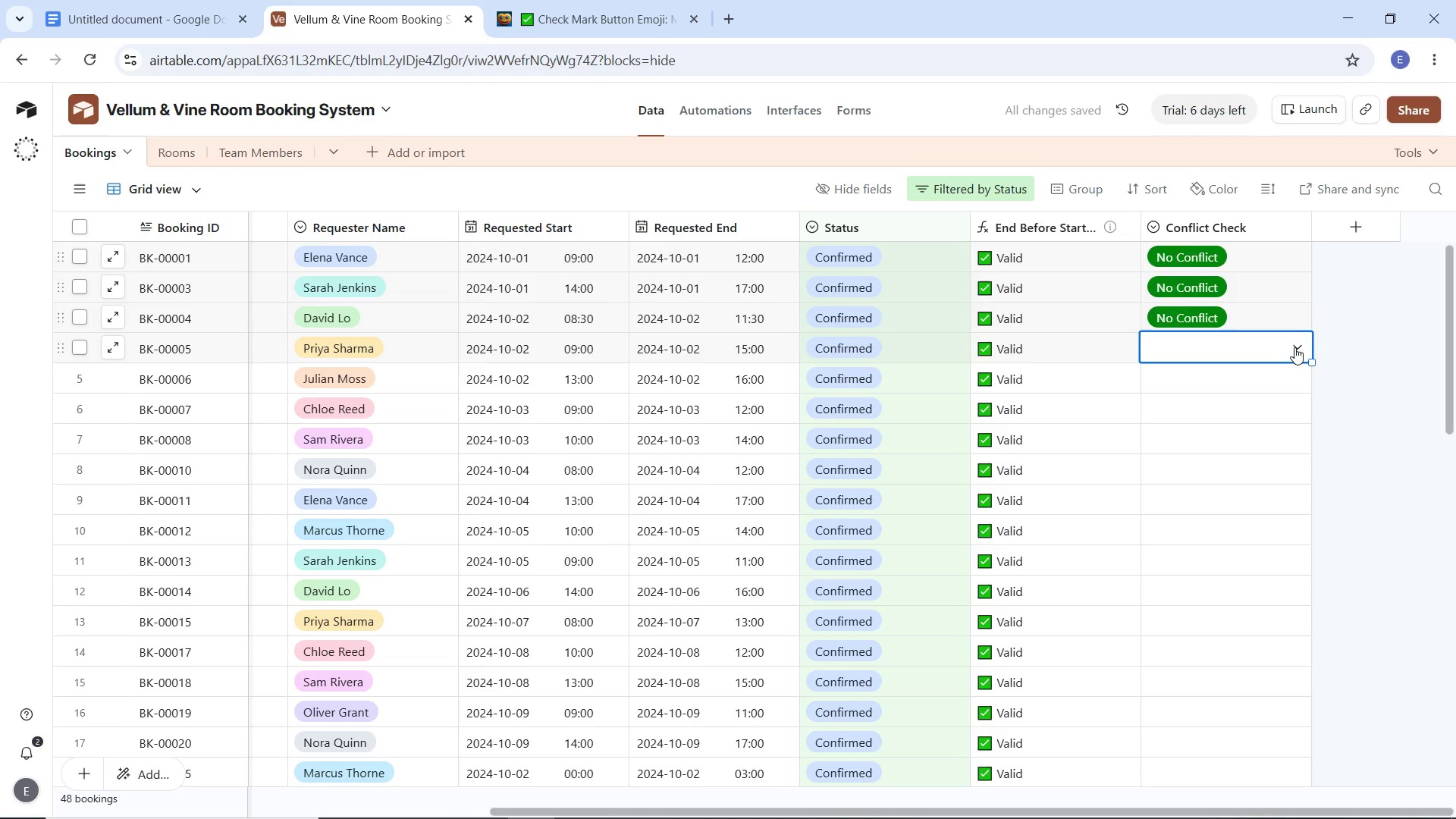 
left_click([1294, 347])
 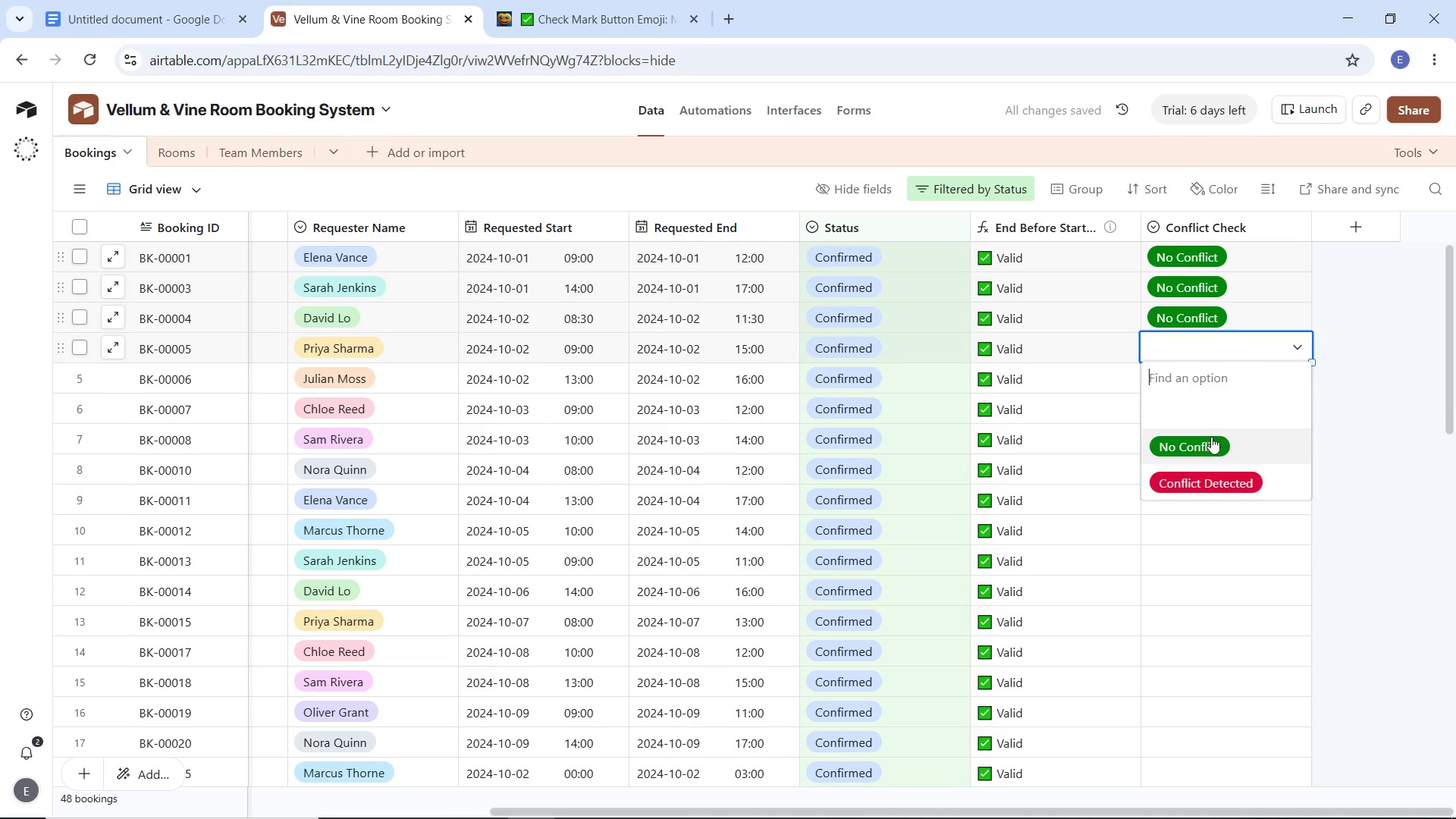 
left_click([1211, 438])
 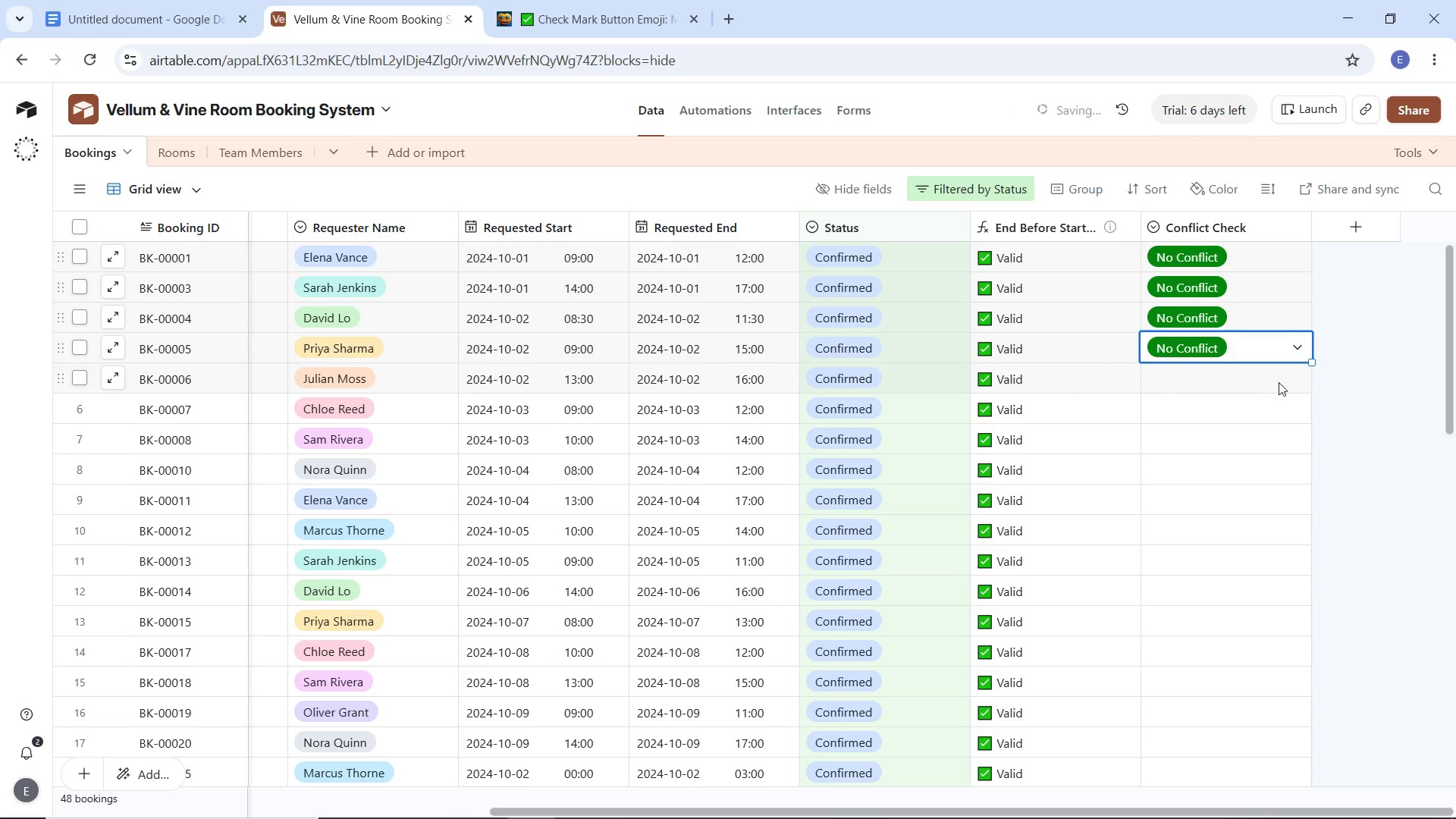 
left_click([1283, 382])
 